 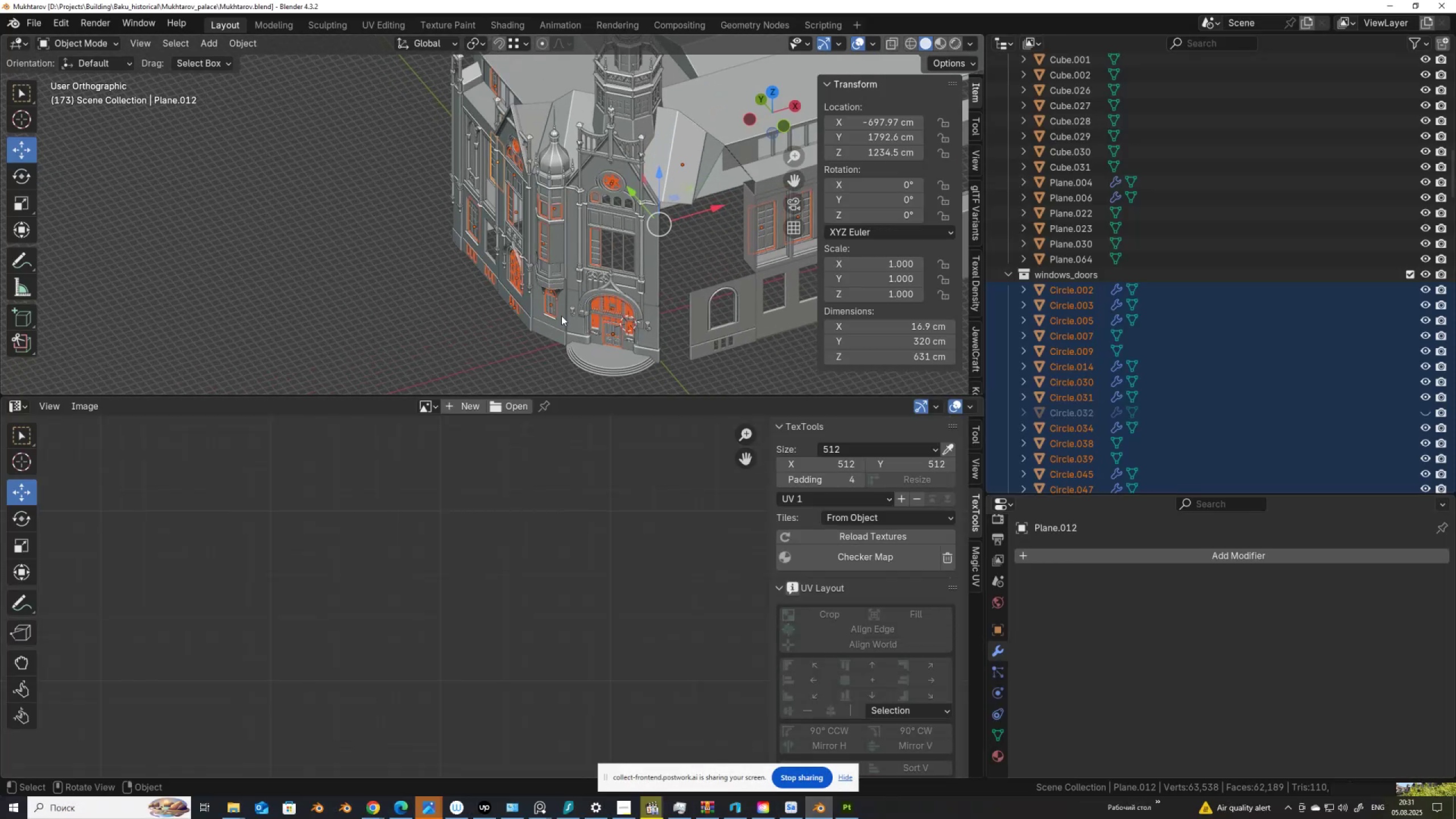 
left_click_drag(start_coordinate=[584, 393], to_coordinate=[562, 696])
 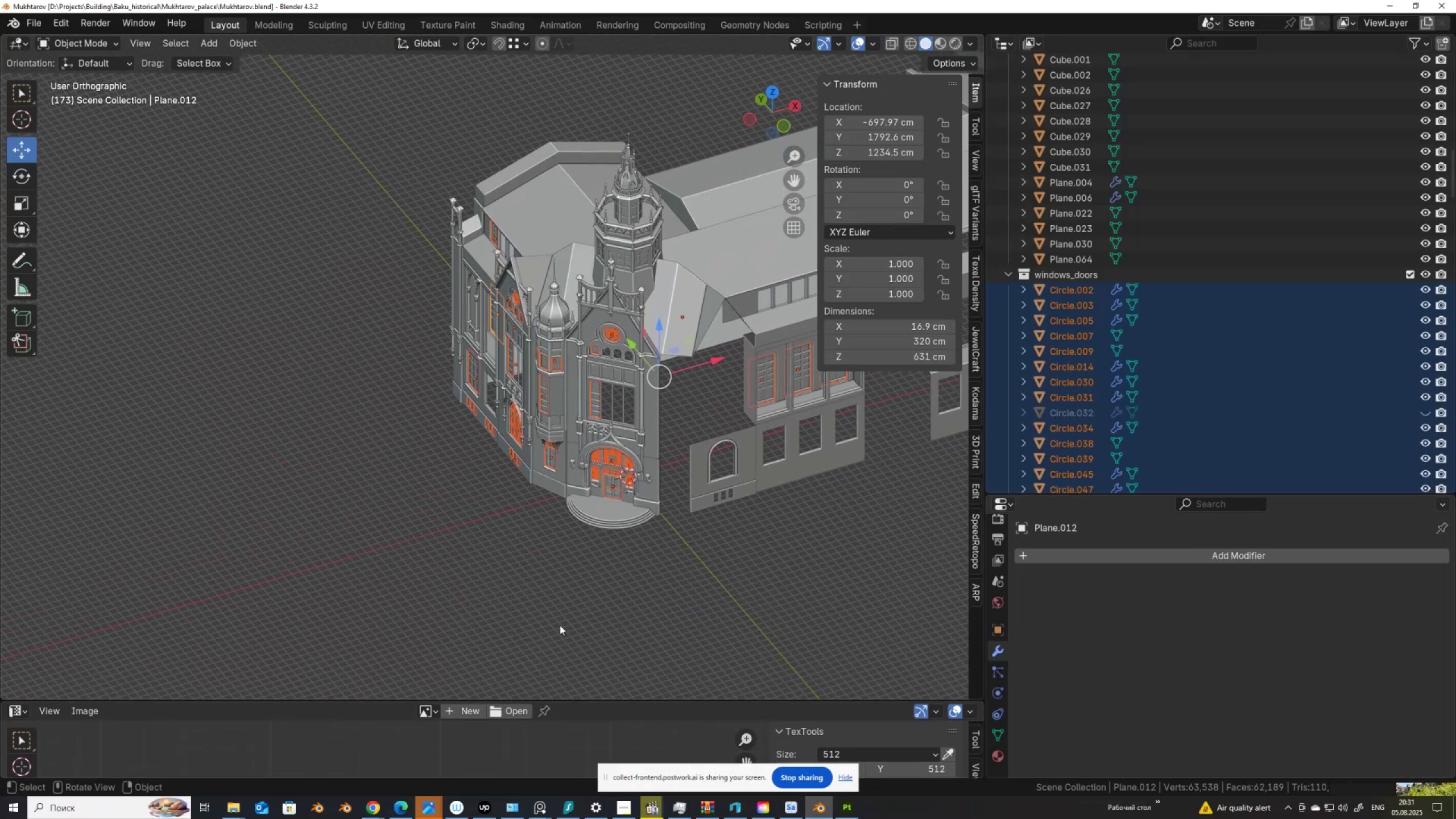 
scroll: coordinate [763, 482], scroll_direction: up, amount: 7.0
 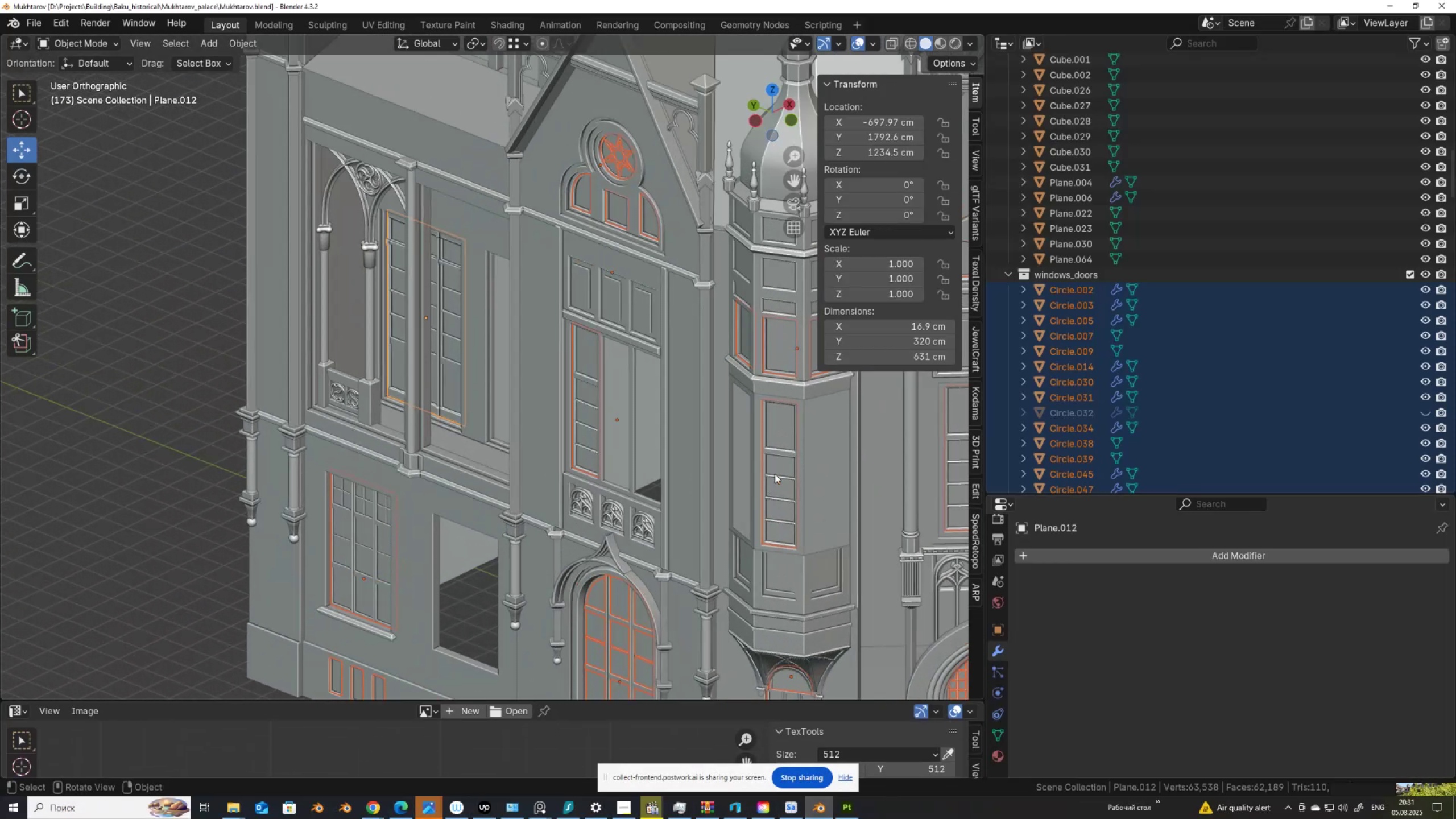 
hold_key(key=ShiftLeft, duration=0.54)
scroll: coordinate [374, 453], scroll_direction: up, amount: 2.0
 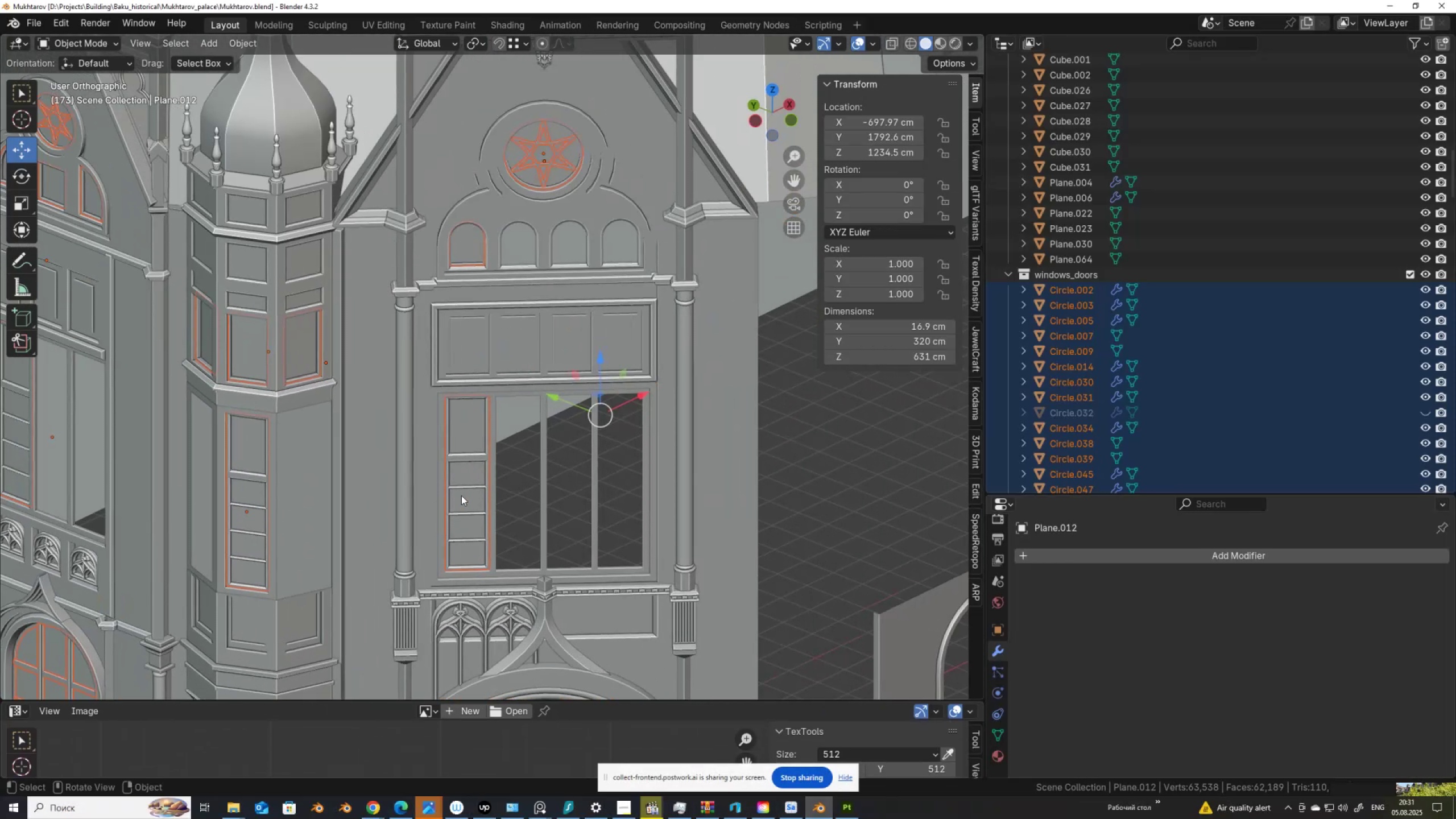 
left_click([465, 498])
 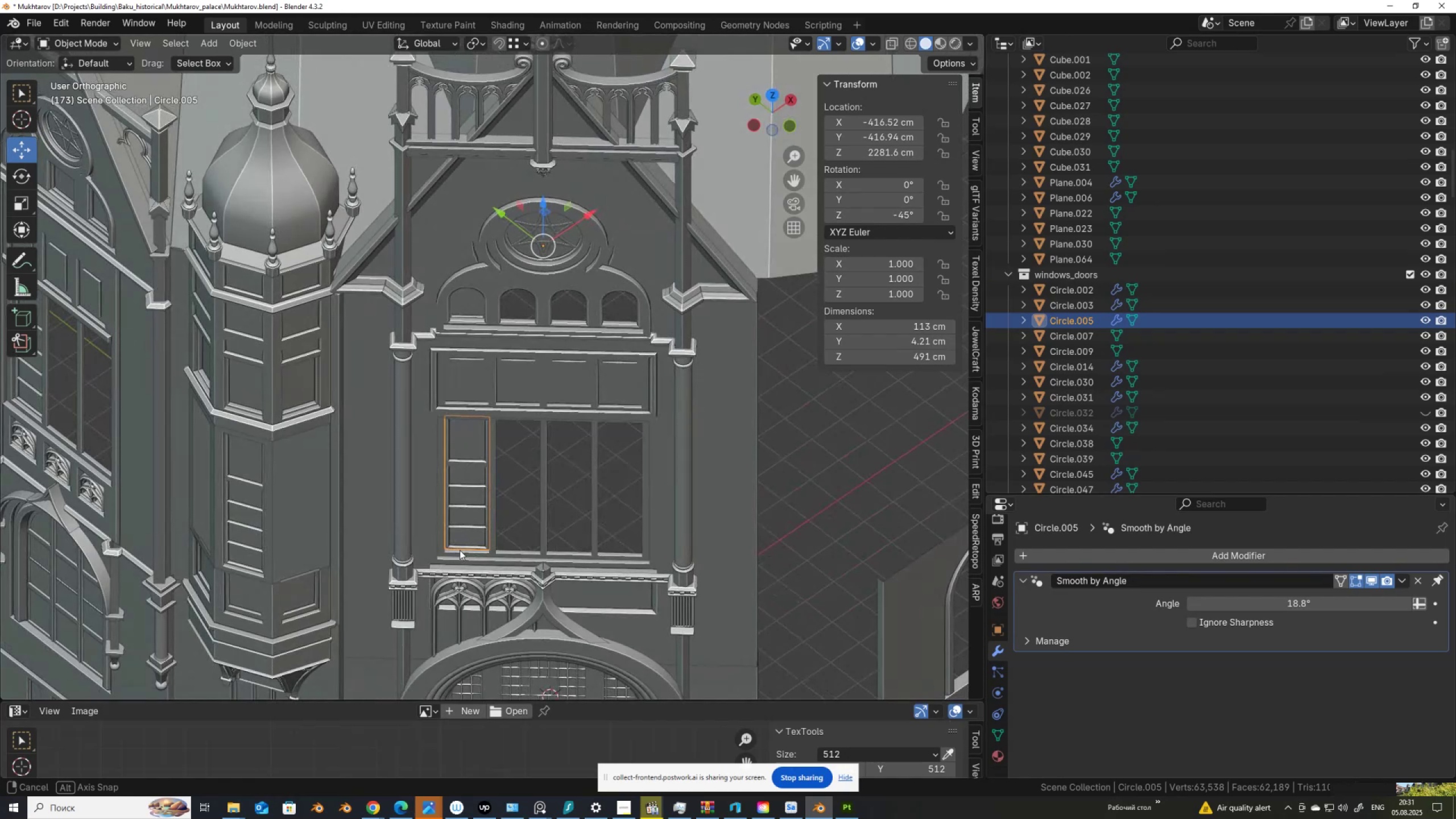 
scroll: coordinate [463, 544], scroll_direction: up, amount: 3.0
 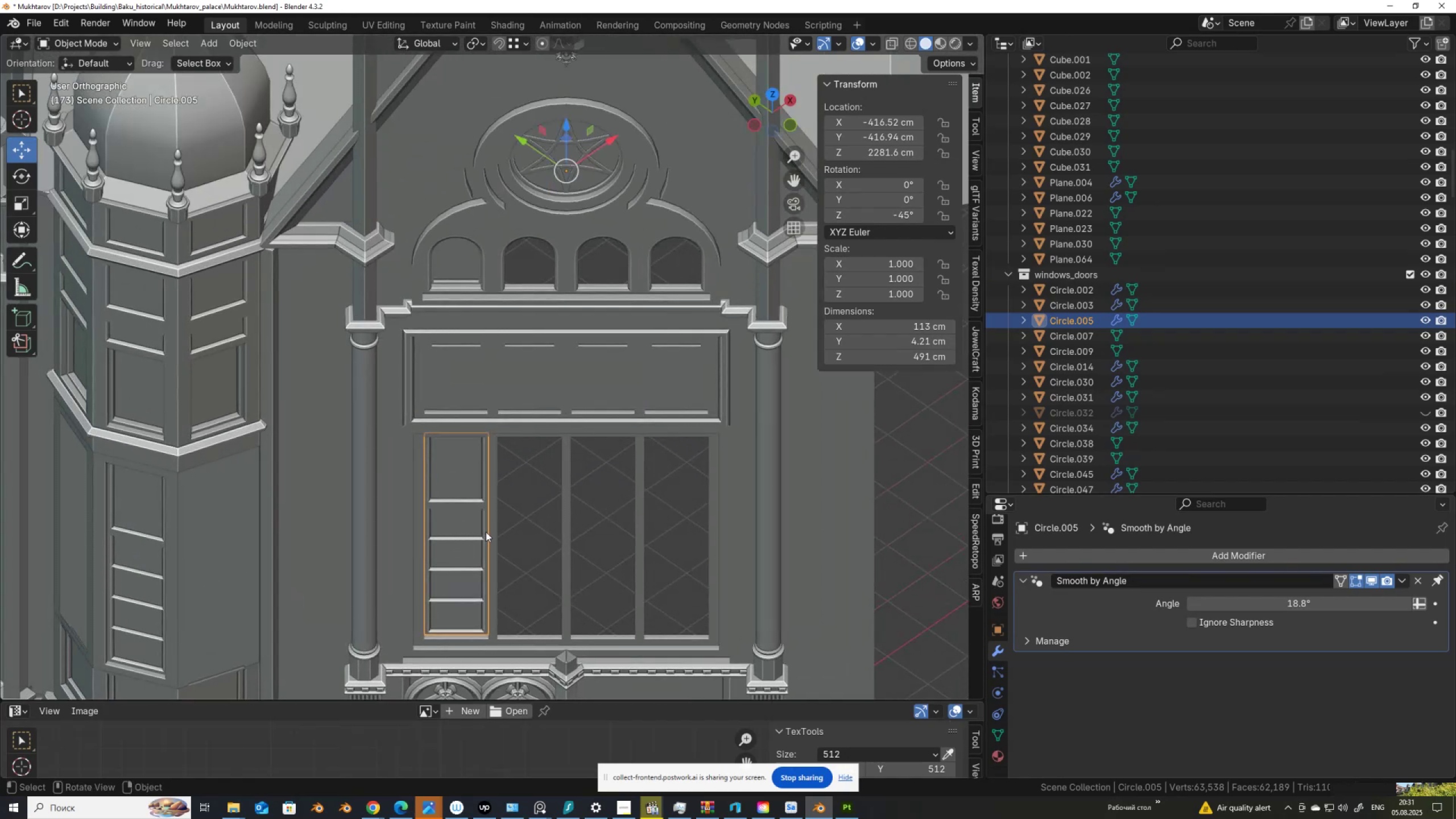 
key(Shift+D)
 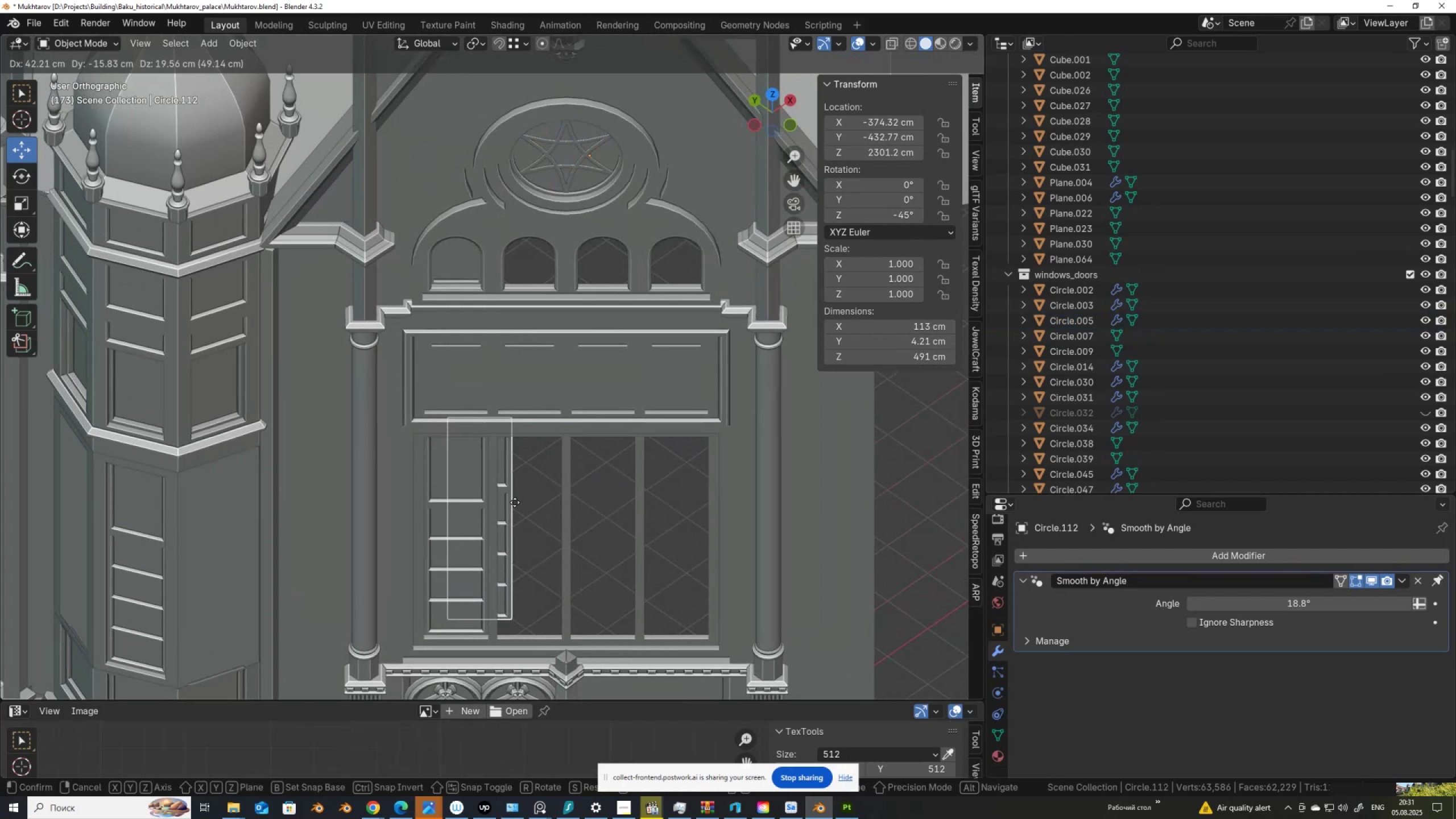 
right_click([515, 502])
 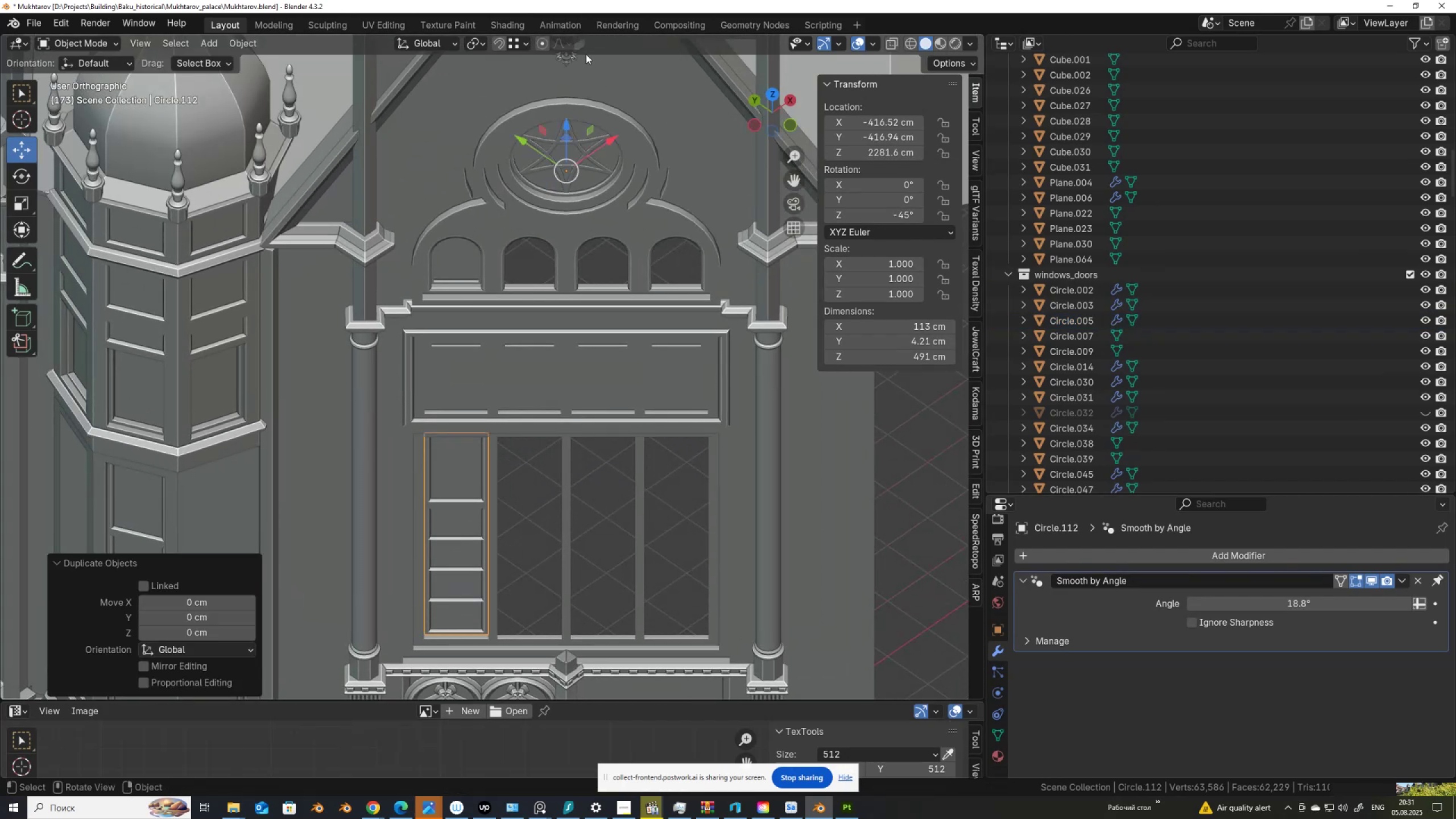 
mouse_move([474, 58])
 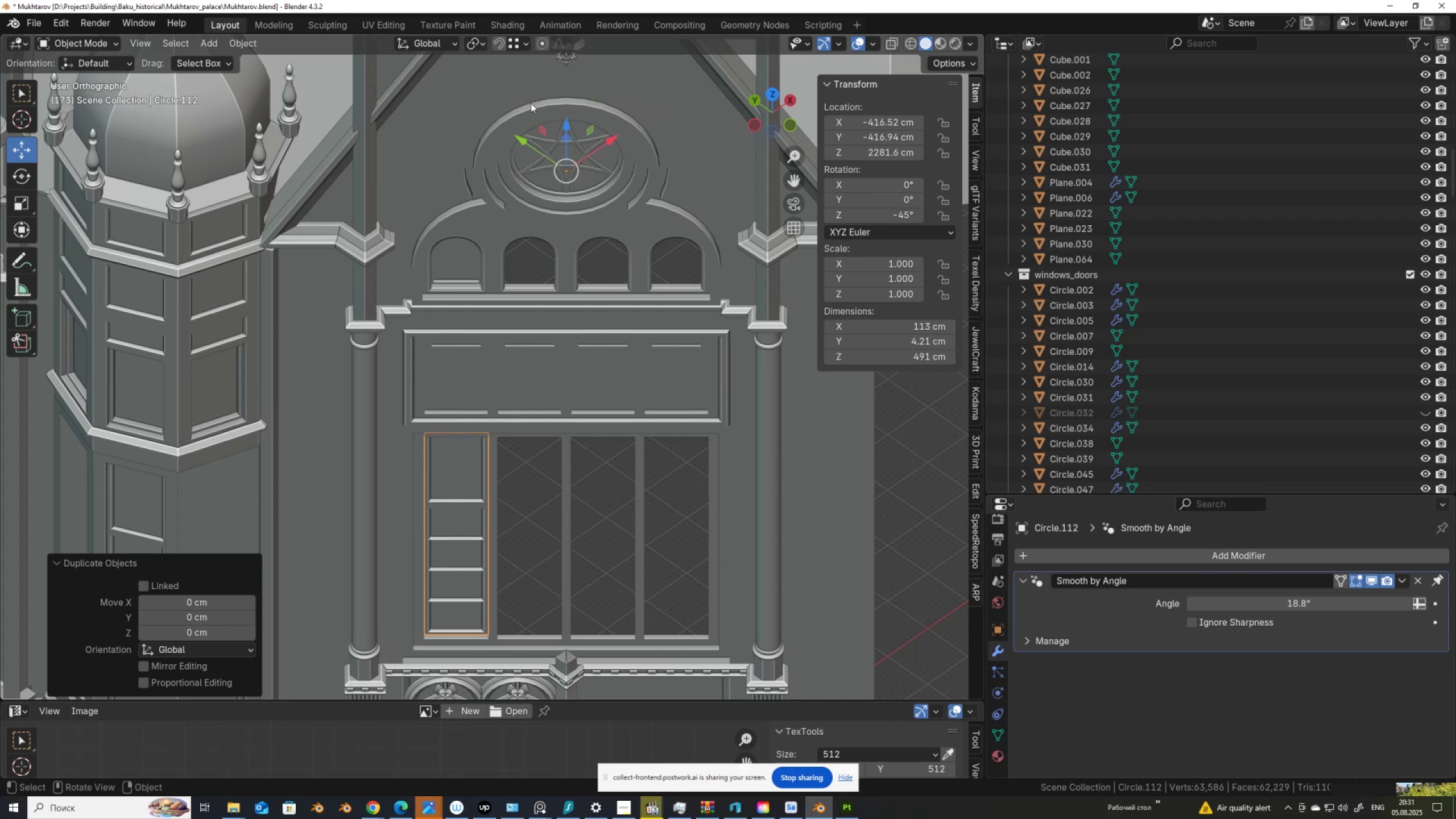 
left_click([427, 47])
 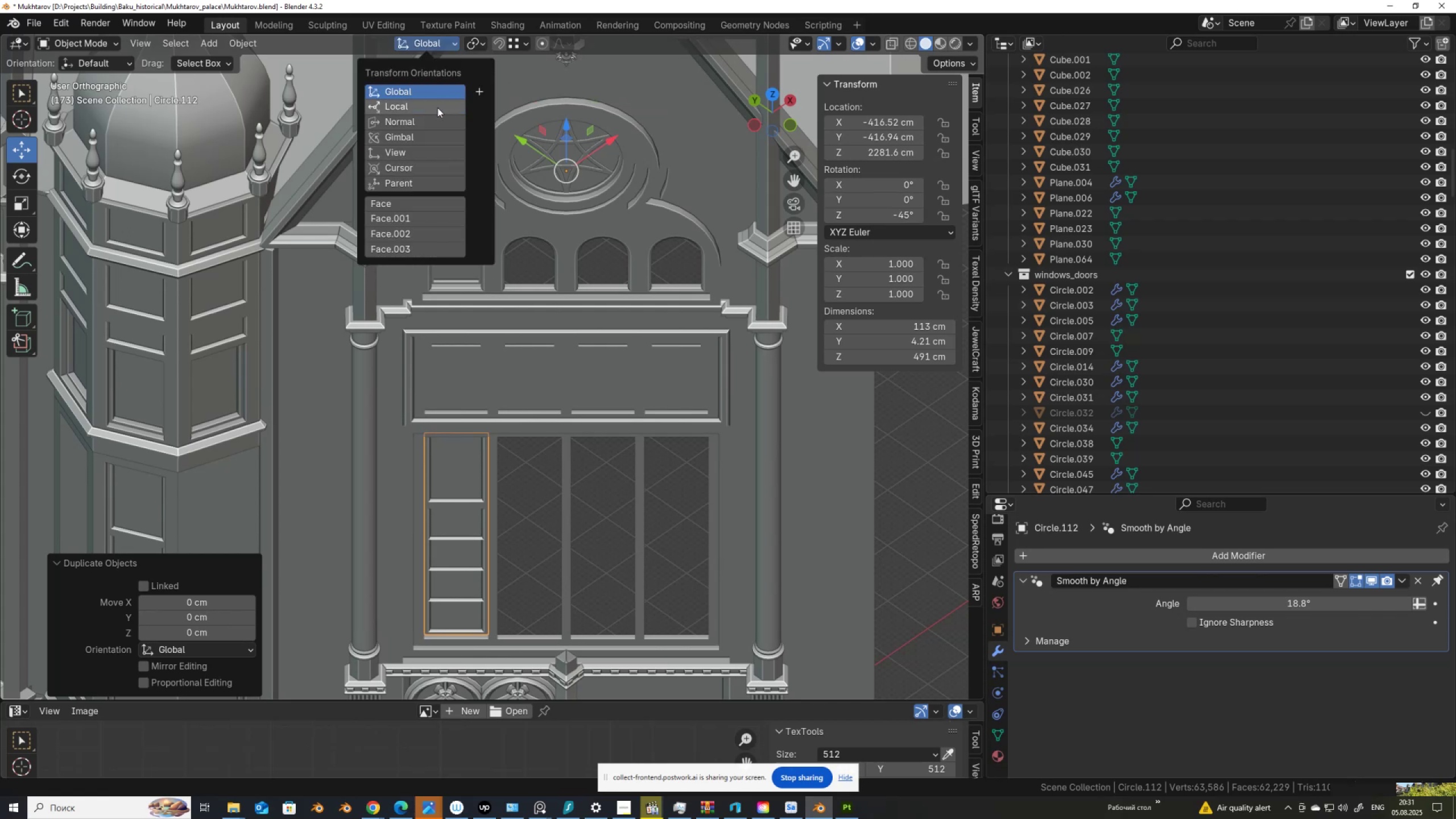 
left_click([437, 107])
 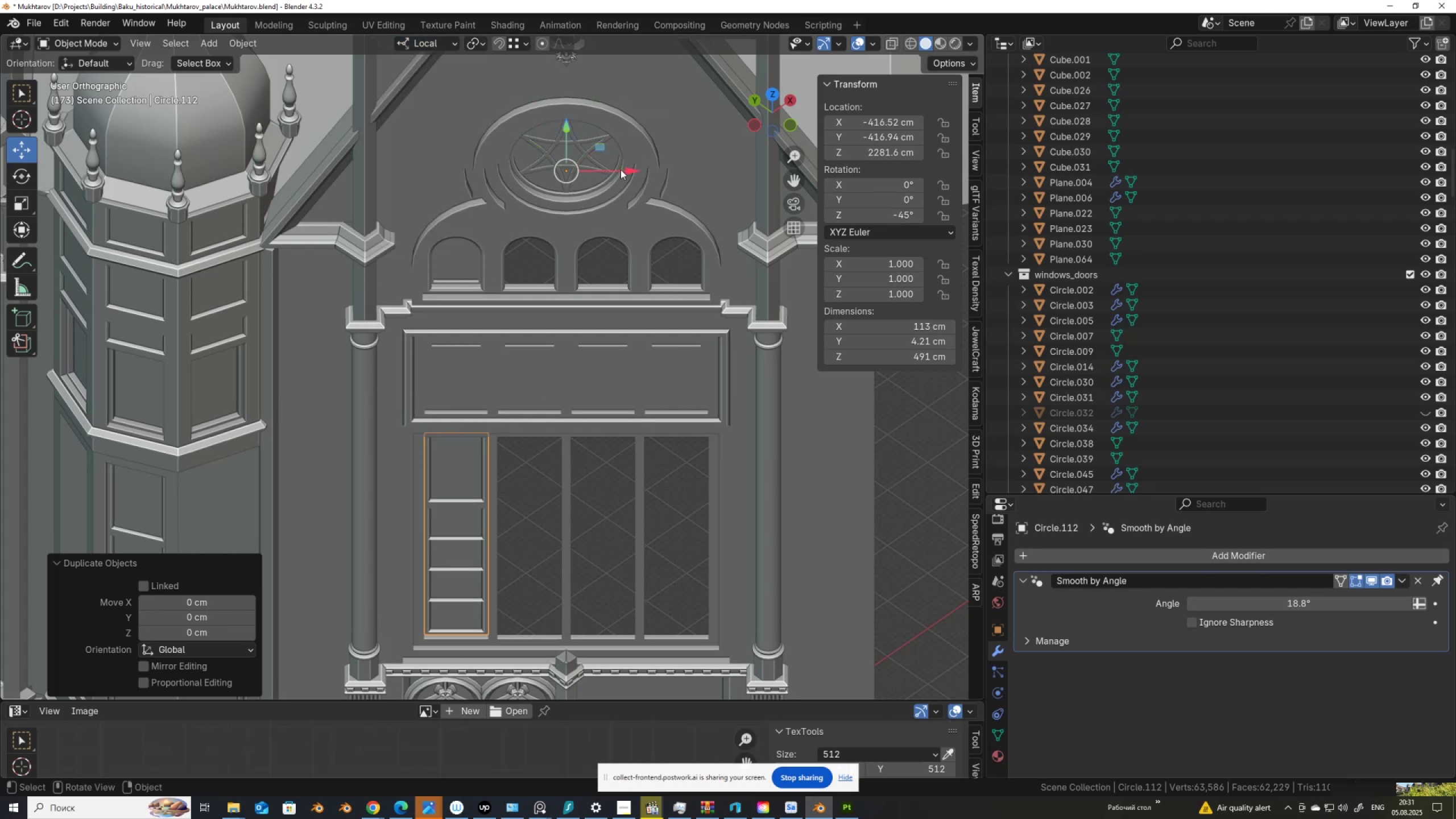 
left_click_drag(start_coordinate=[631, 171], to_coordinate=[563, 634])
 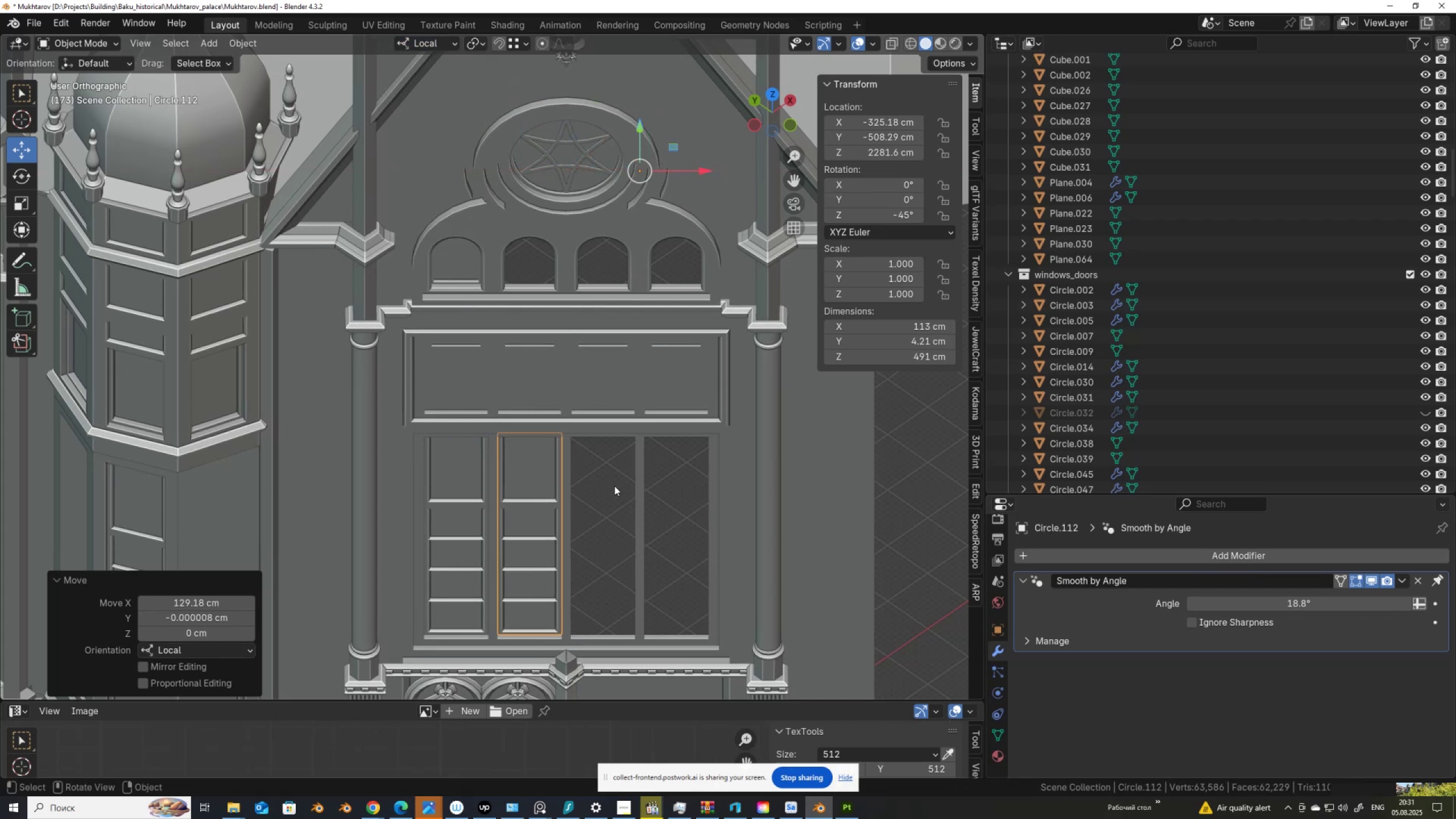 
hold_key(key=ControlLeft, duration=1.5)
 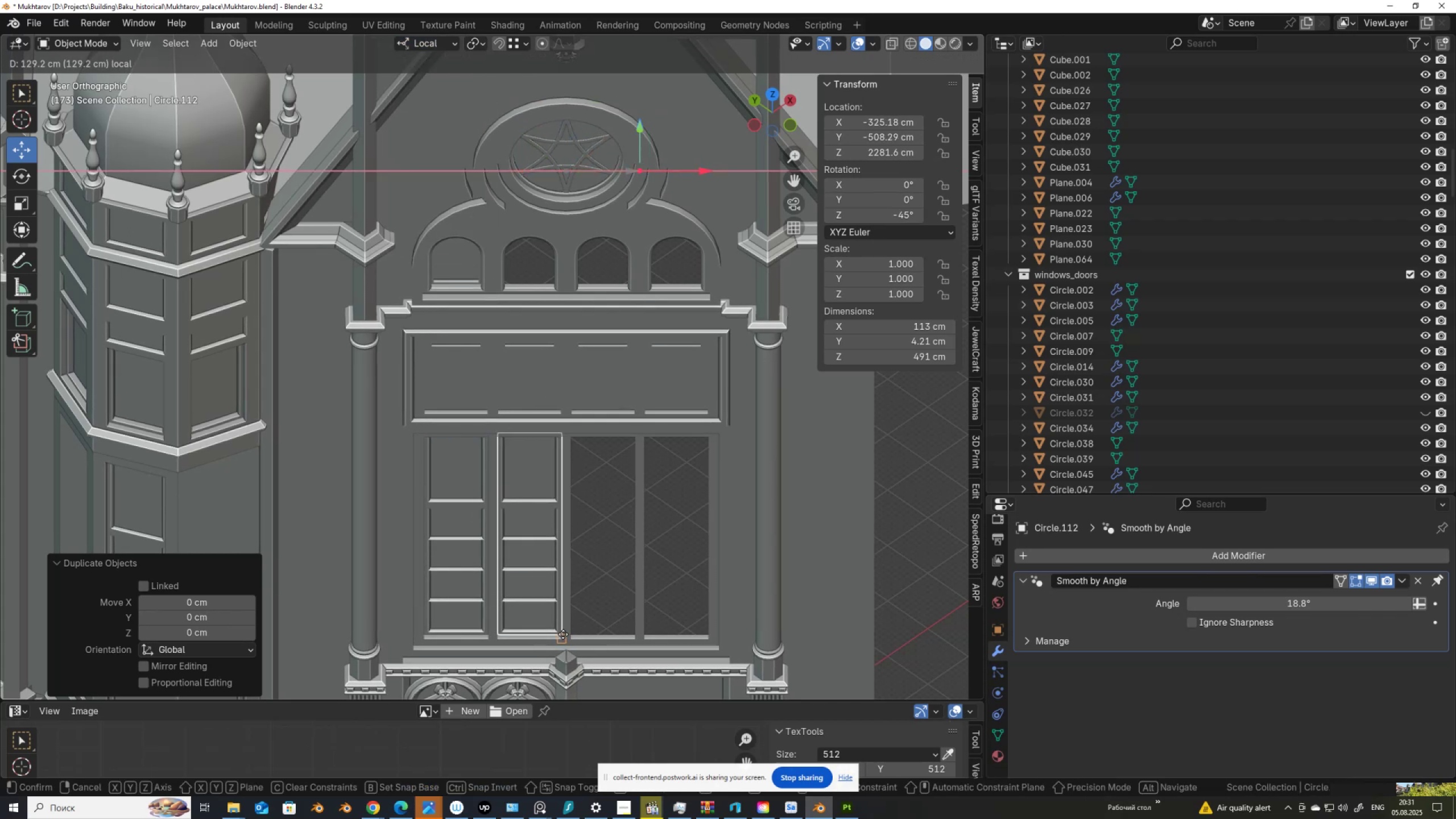 
key(Control+ControlLeft)
 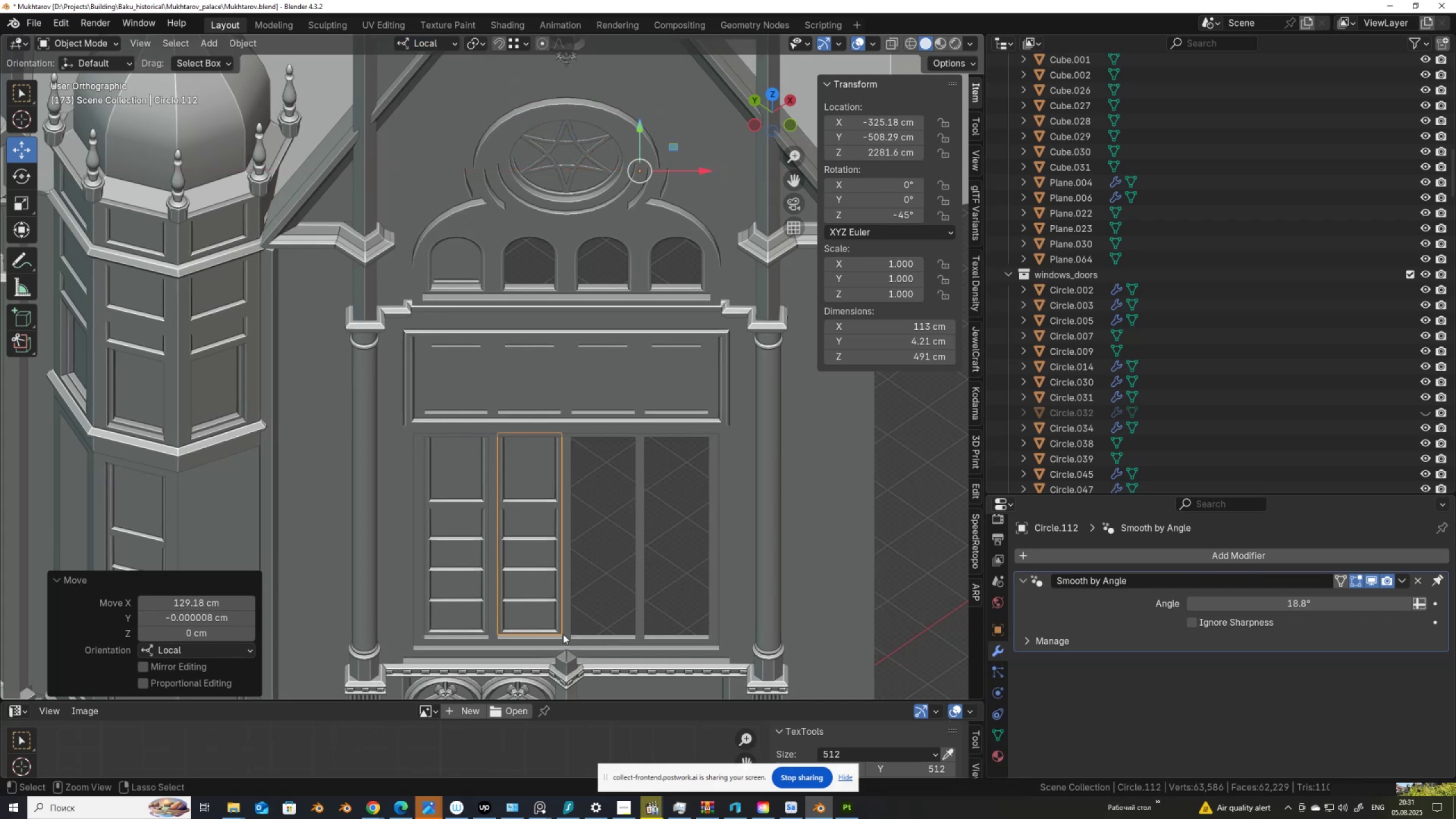 
key(Control+ControlLeft)
 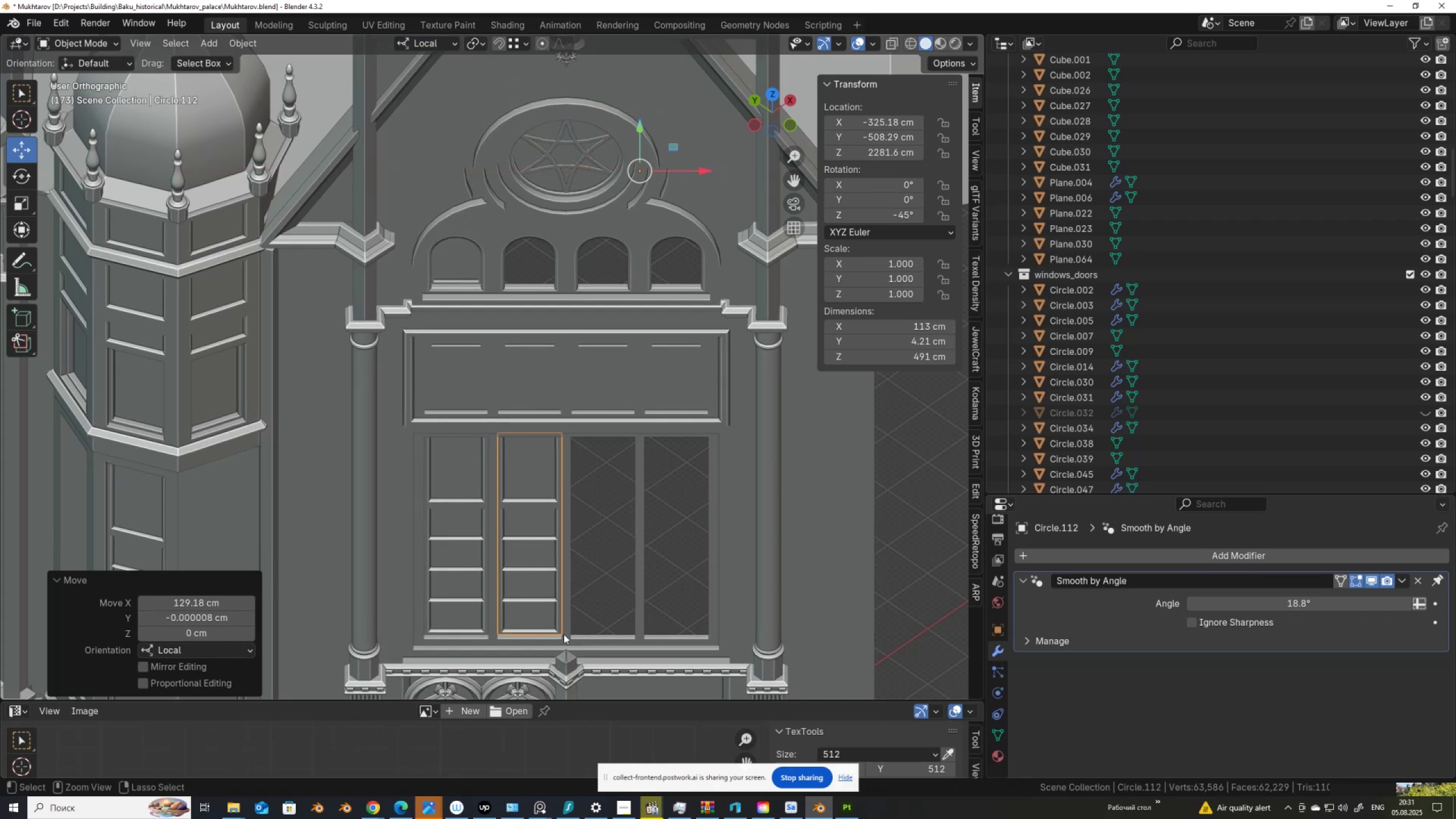 
key(Control+ControlLeft)
 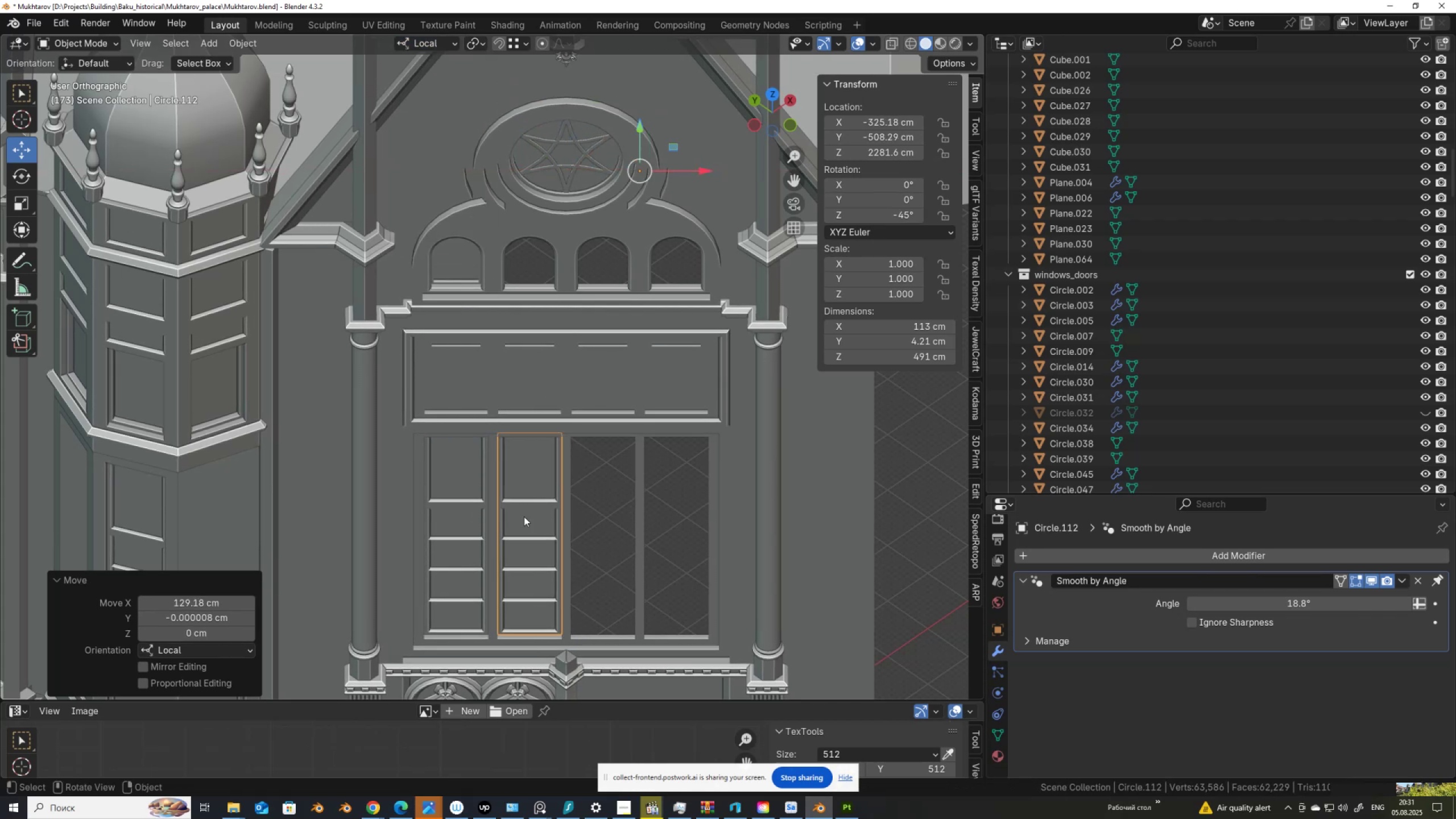 
hold_key(key=ShiftLeft, duration=0.47)
left_click([460, 522])
 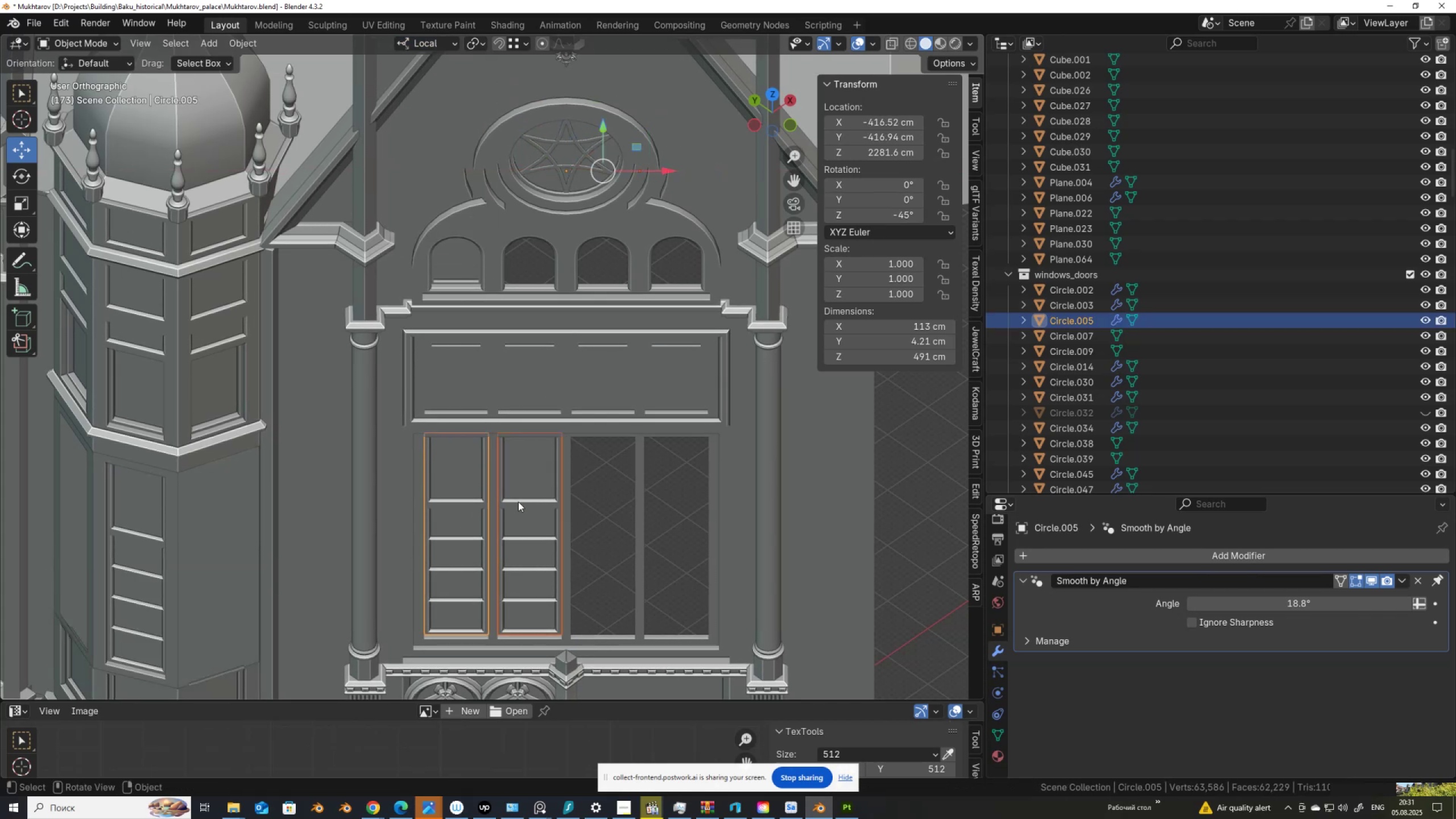 
key(Shift+D)
 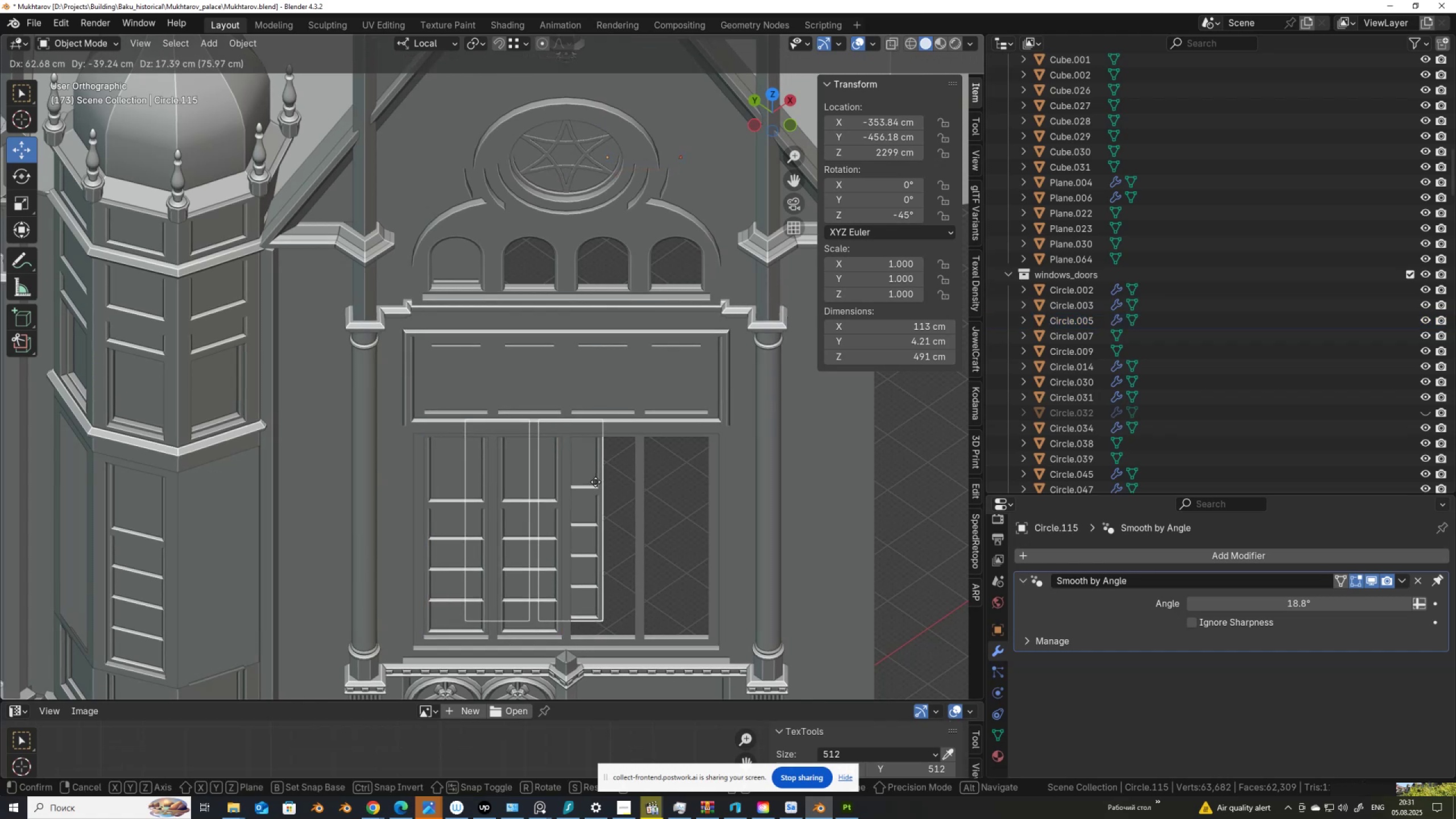 
right_click([595, 482])
 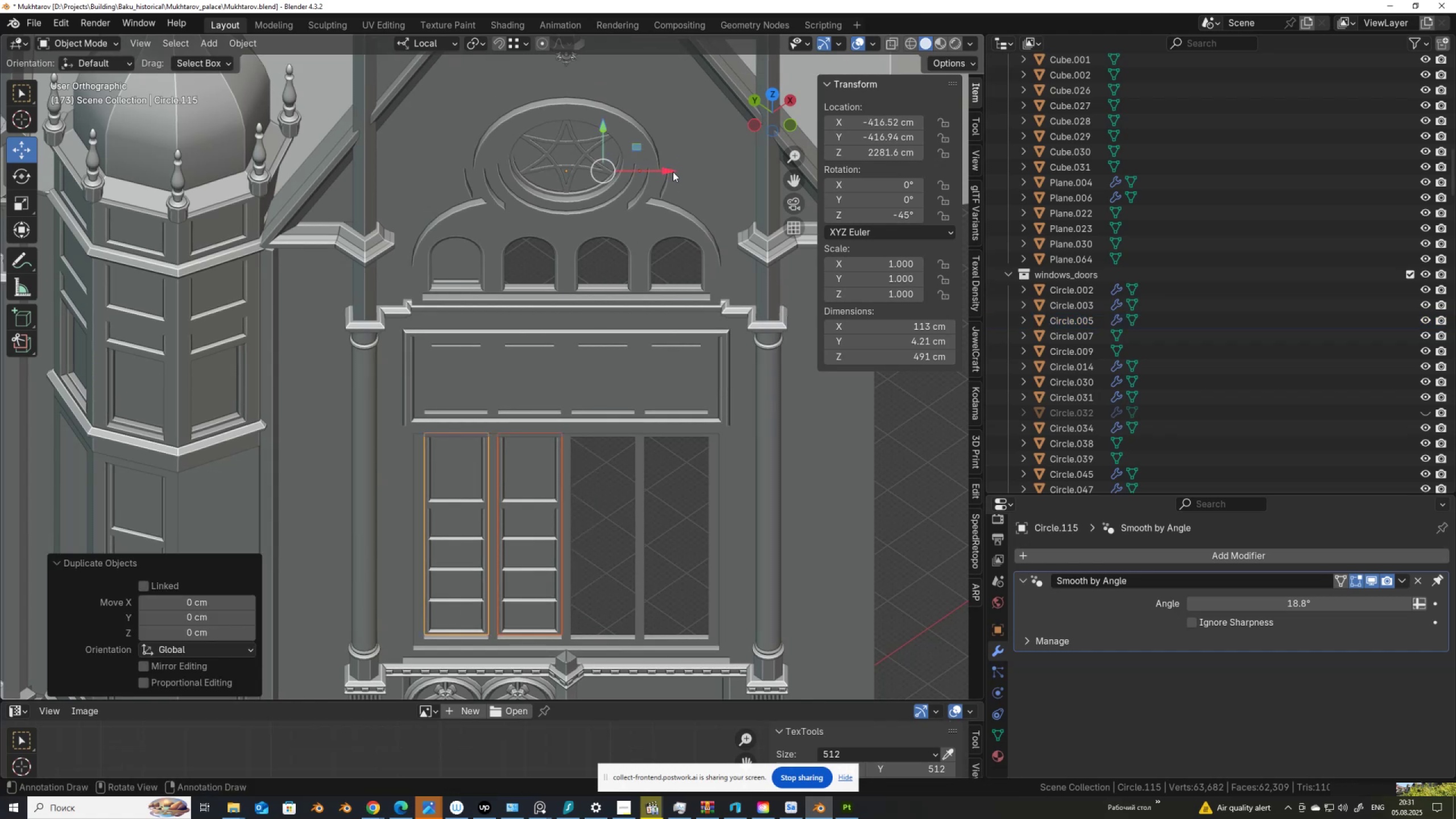 
left_click_drag(start_coordinate=[671, 172], to_coordinate=[696, 624])
 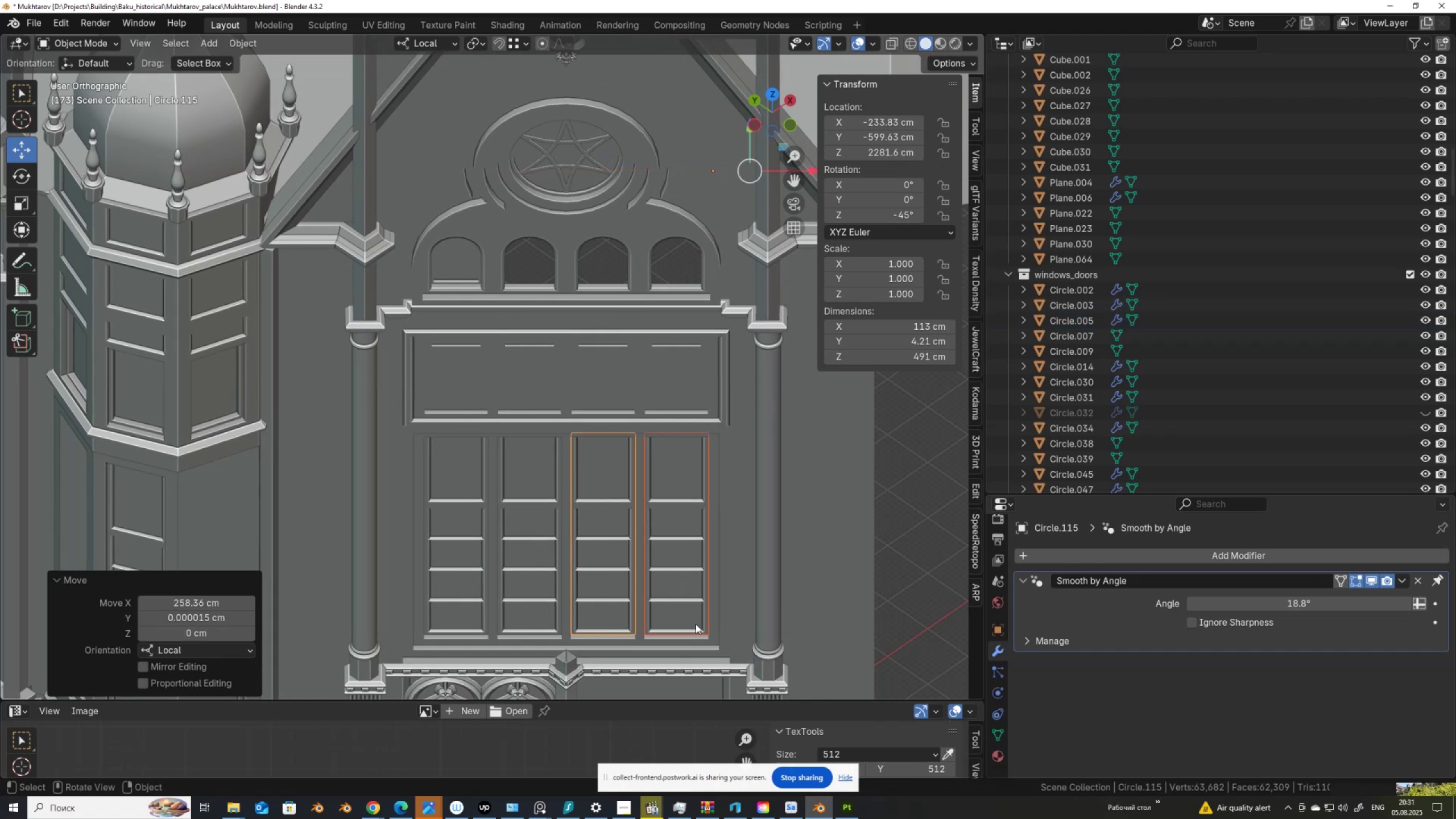 
hold_key(key=ControlLeft, duration=0.94)
 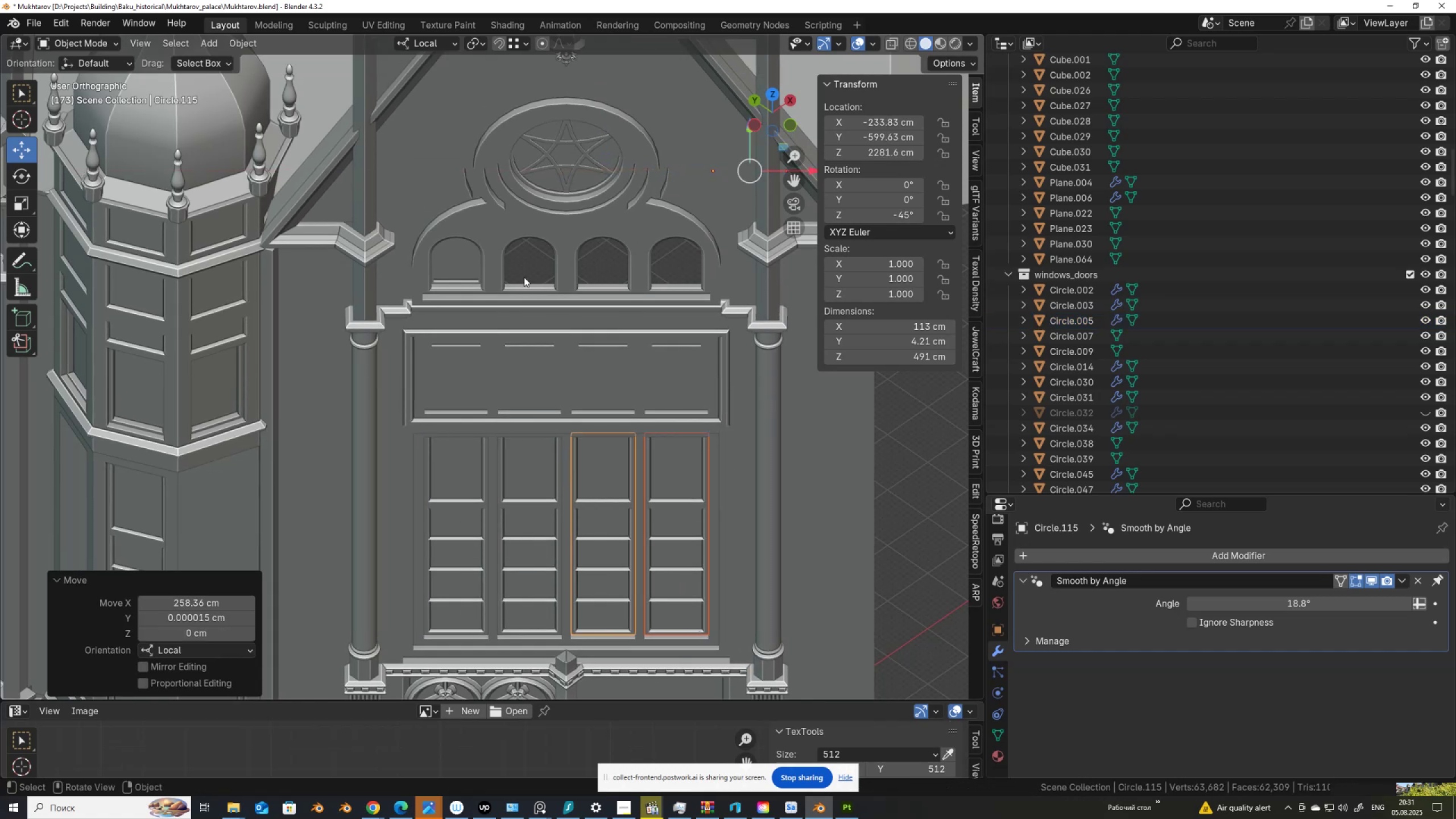 
left_click([461, 256])
 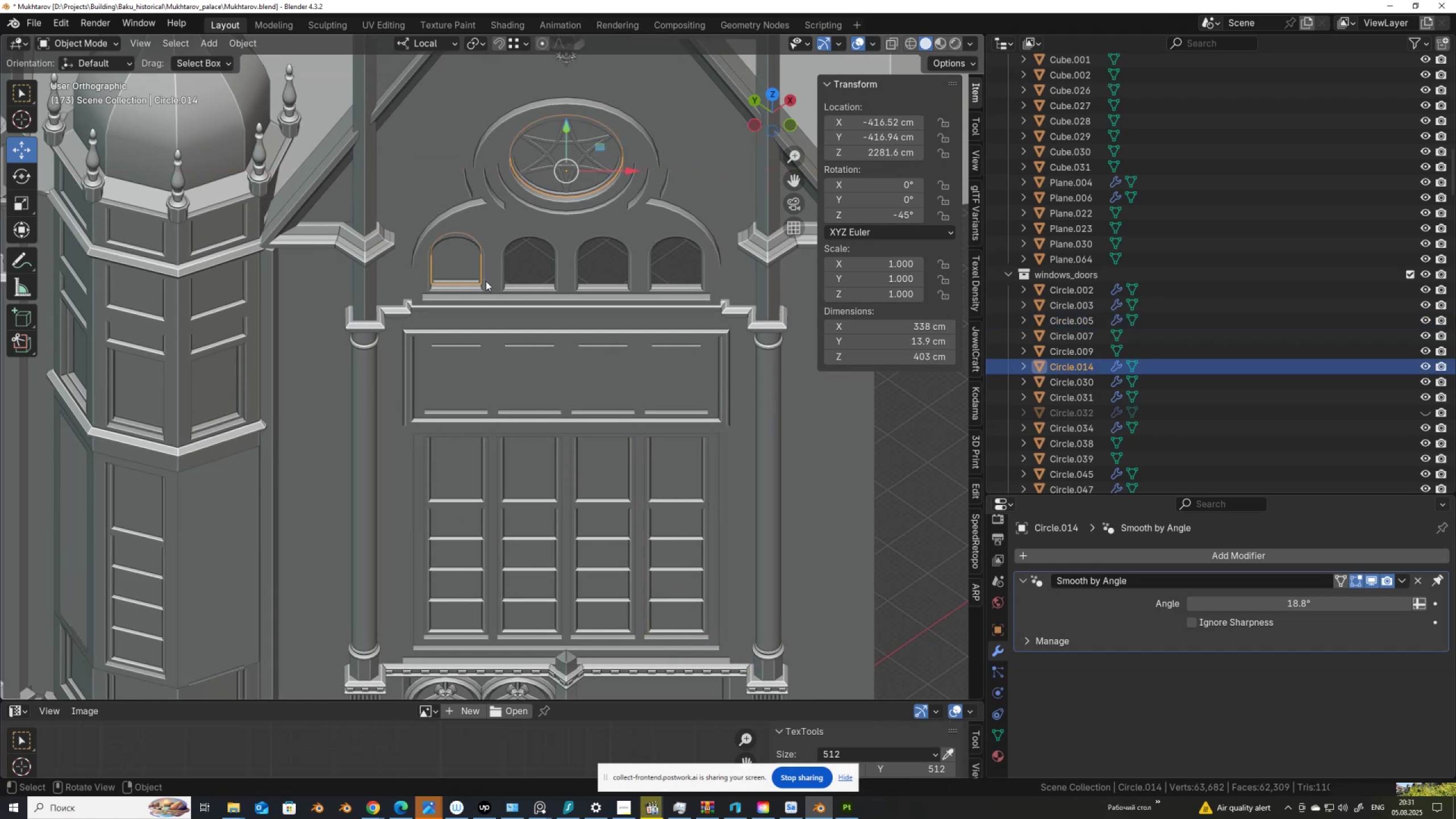 
key(Tab)
 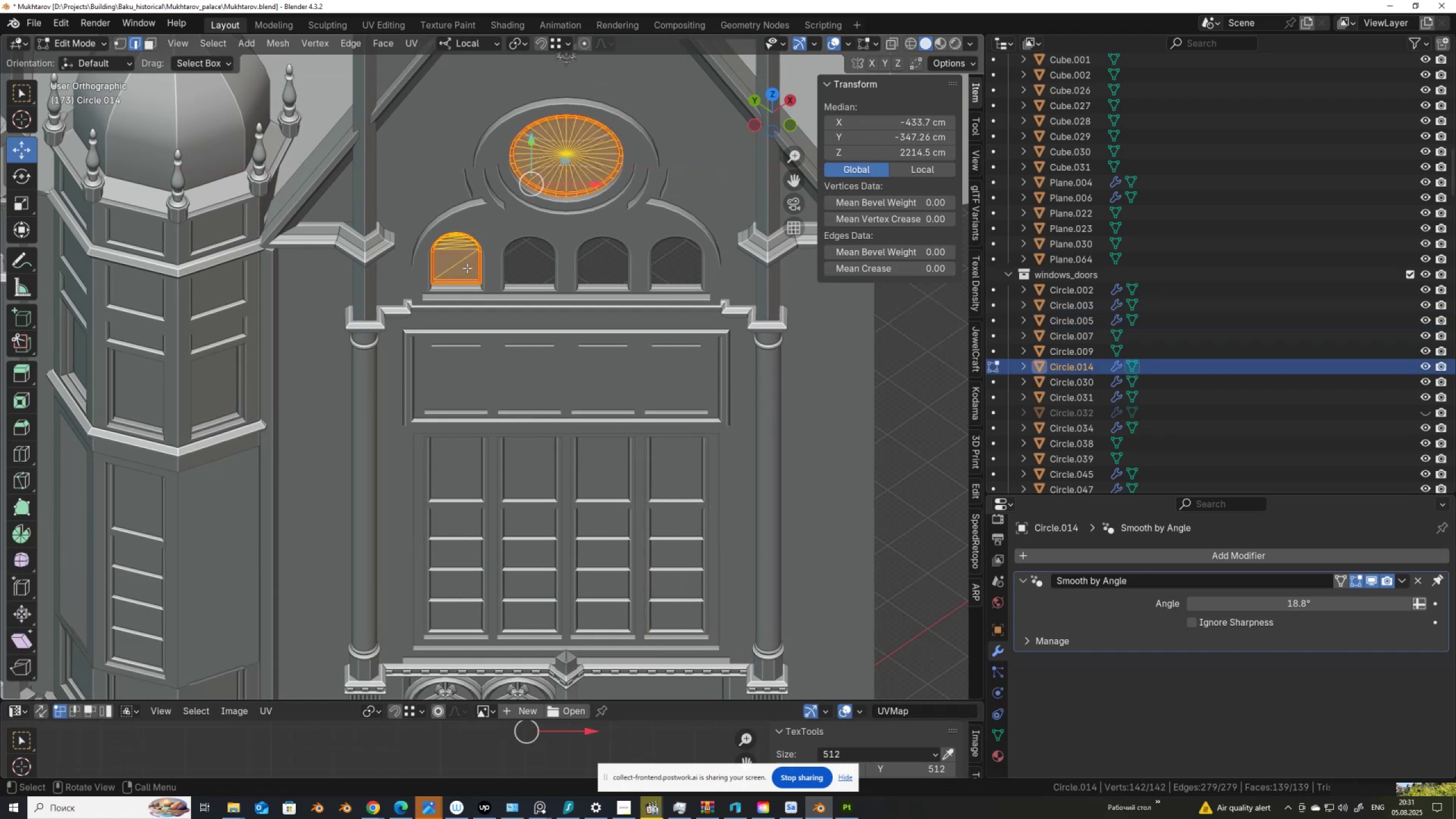 
left_click([467, 268])
 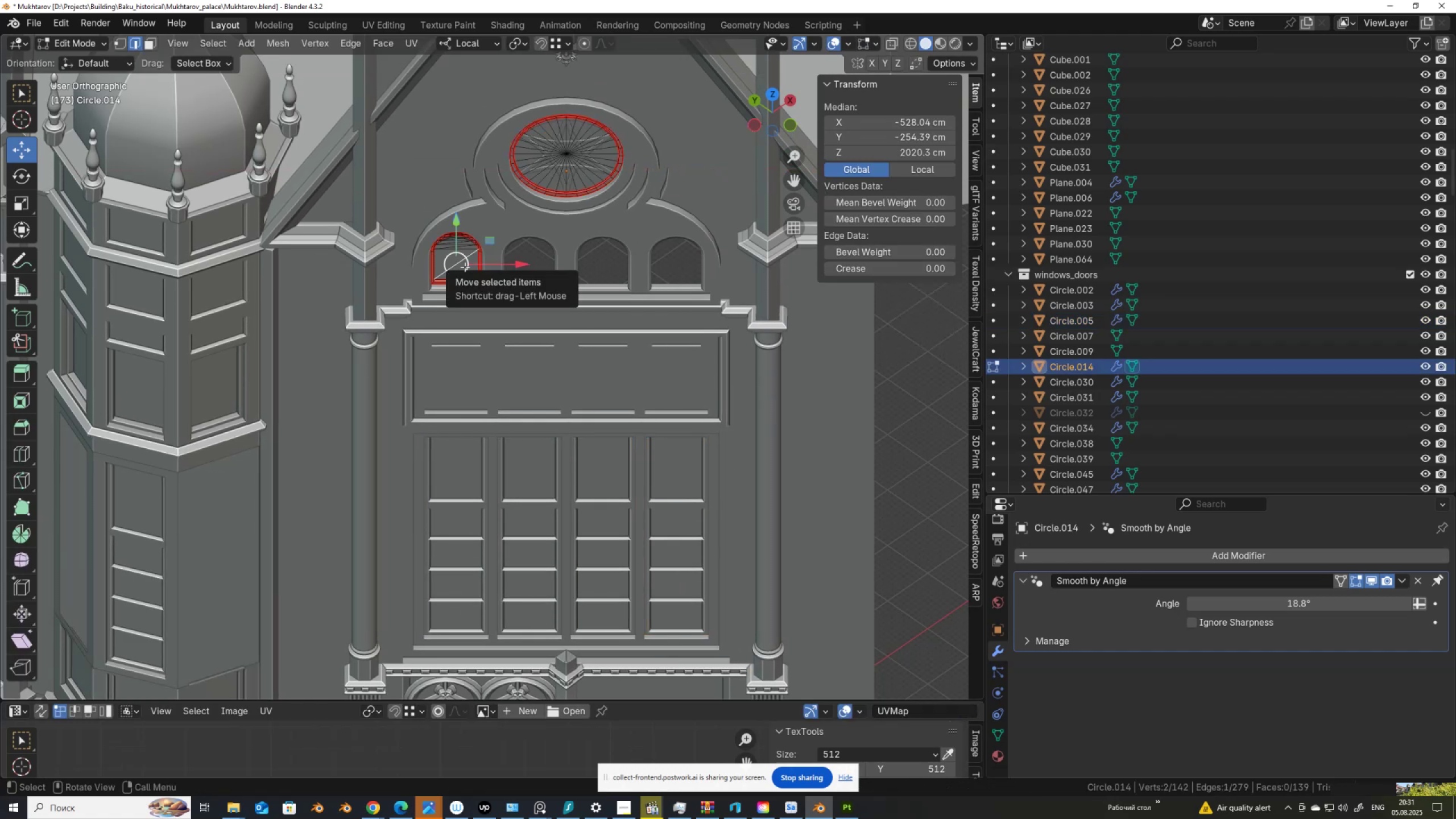 
key(L)
 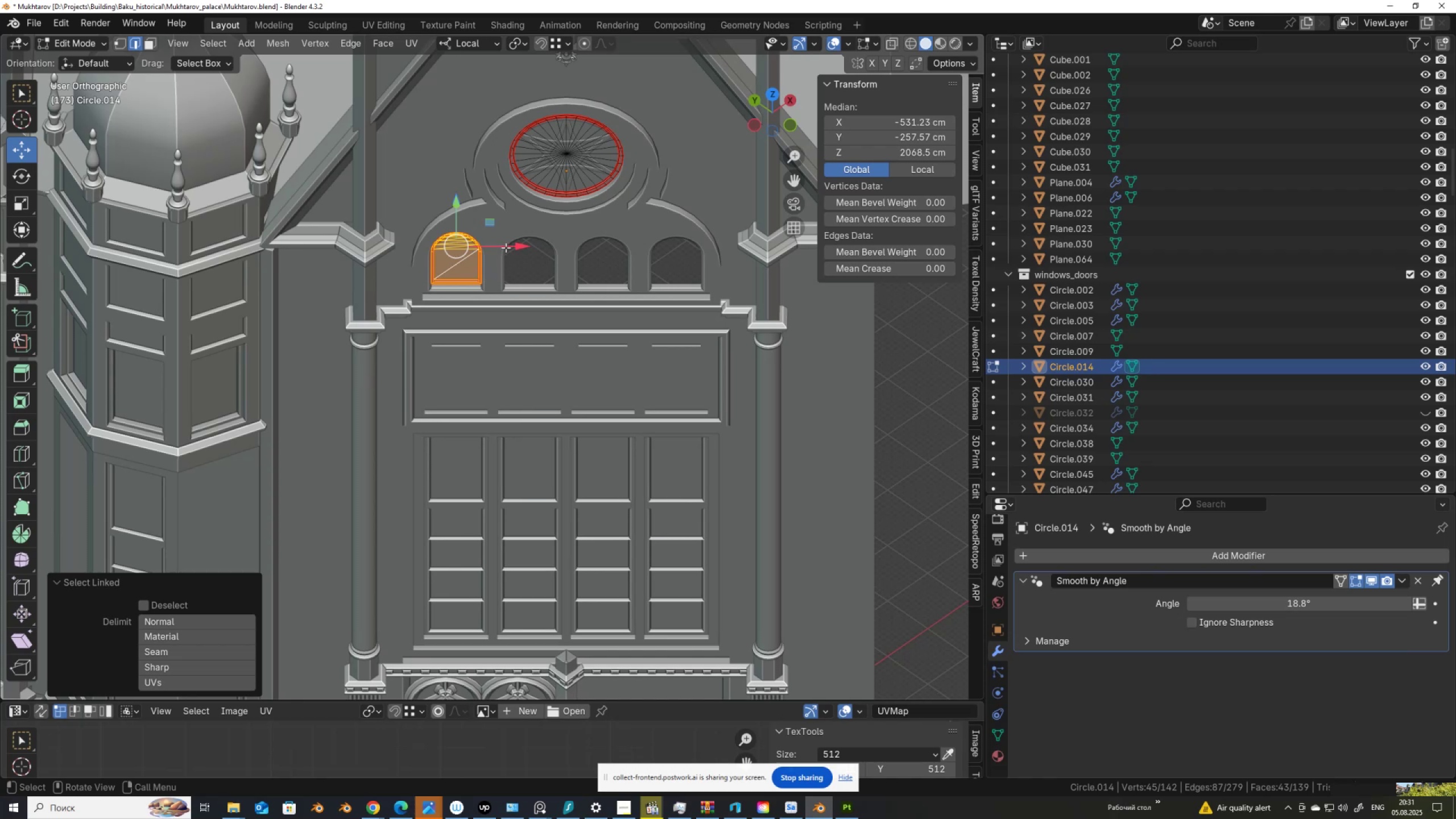 
left_click_drag(start_coordinate=[520, 246], to_coordinate=[533, 279])
 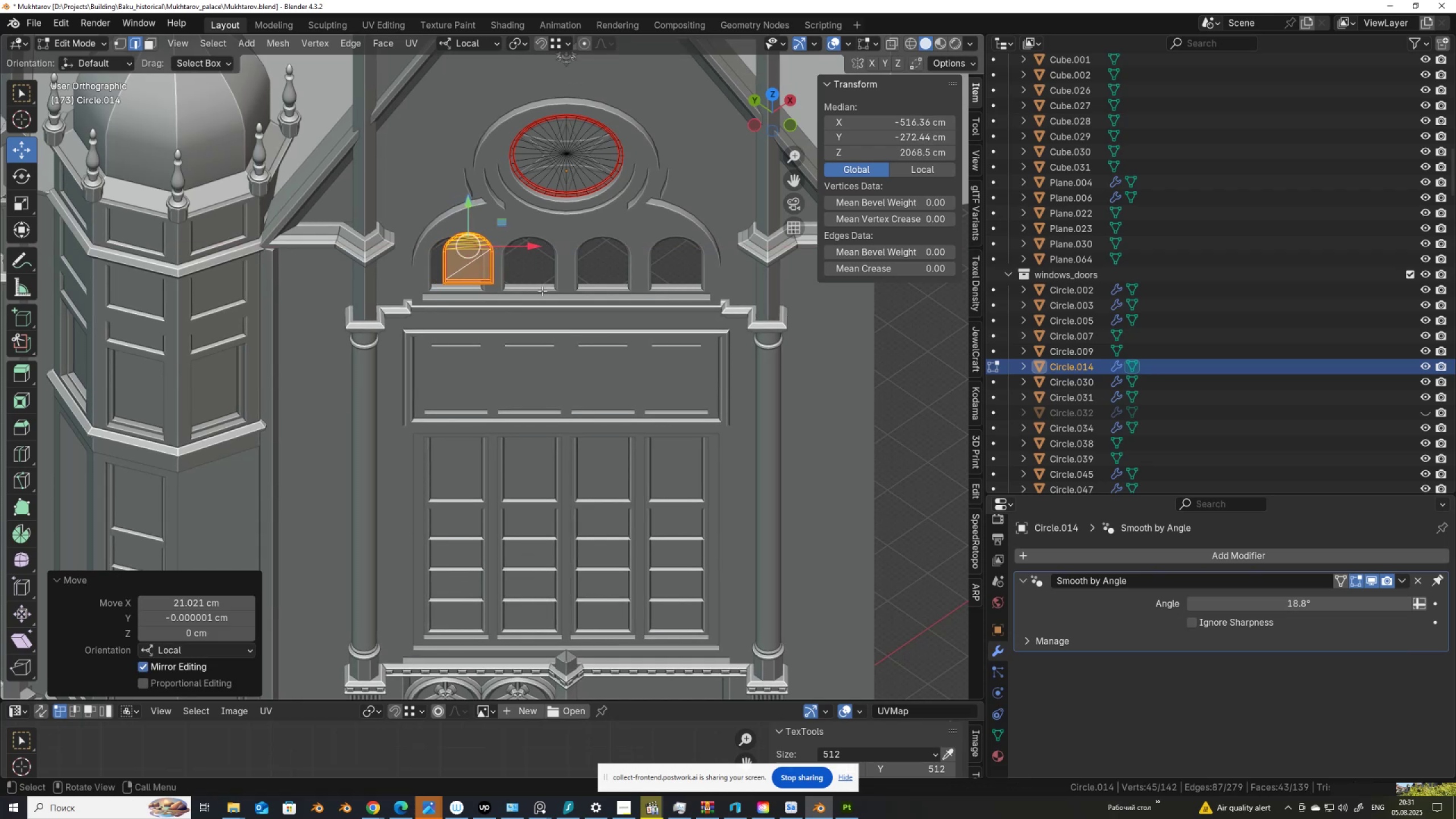 
key(Control+ControlLeft)
 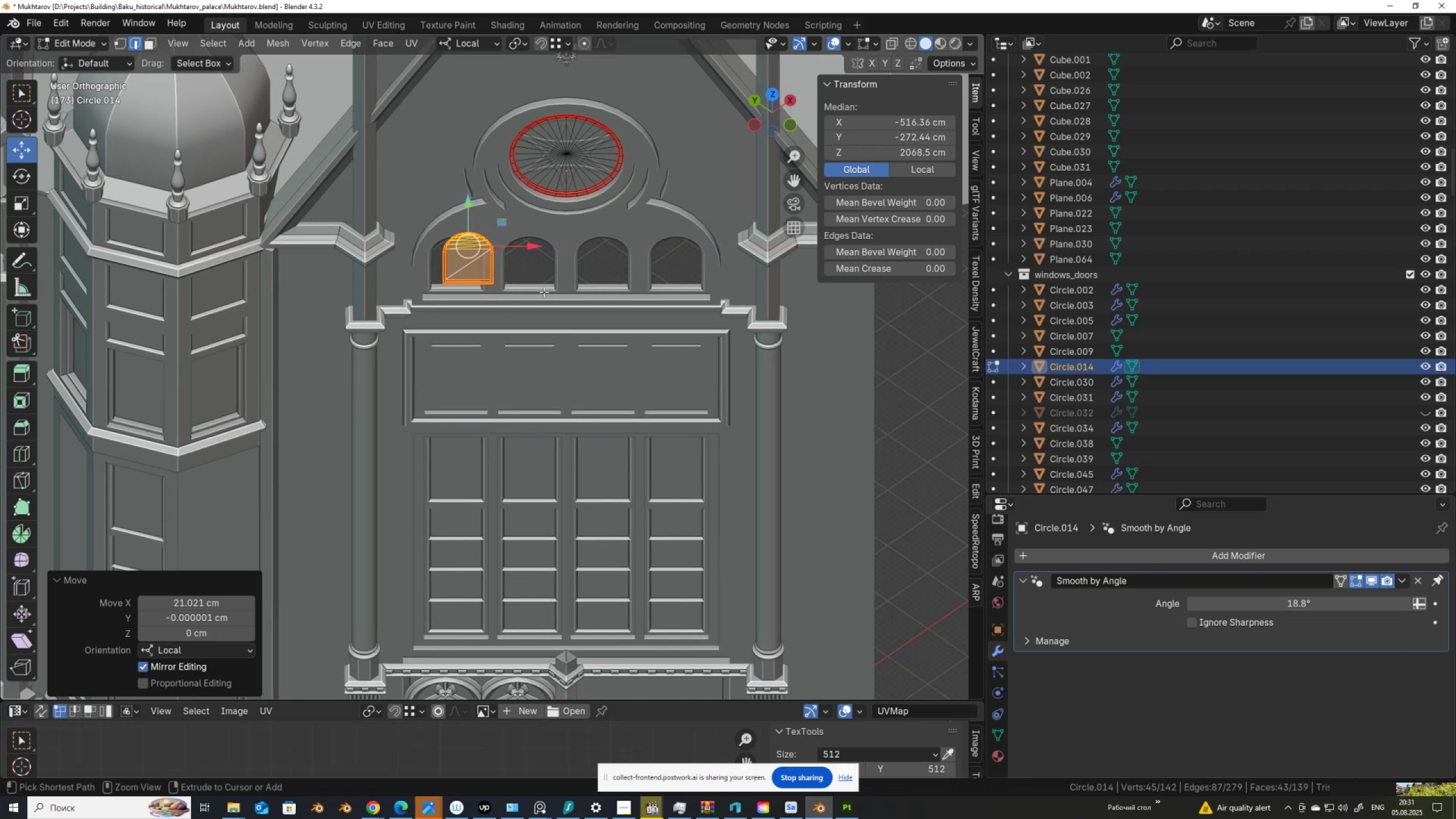 
key(Control+Z)
 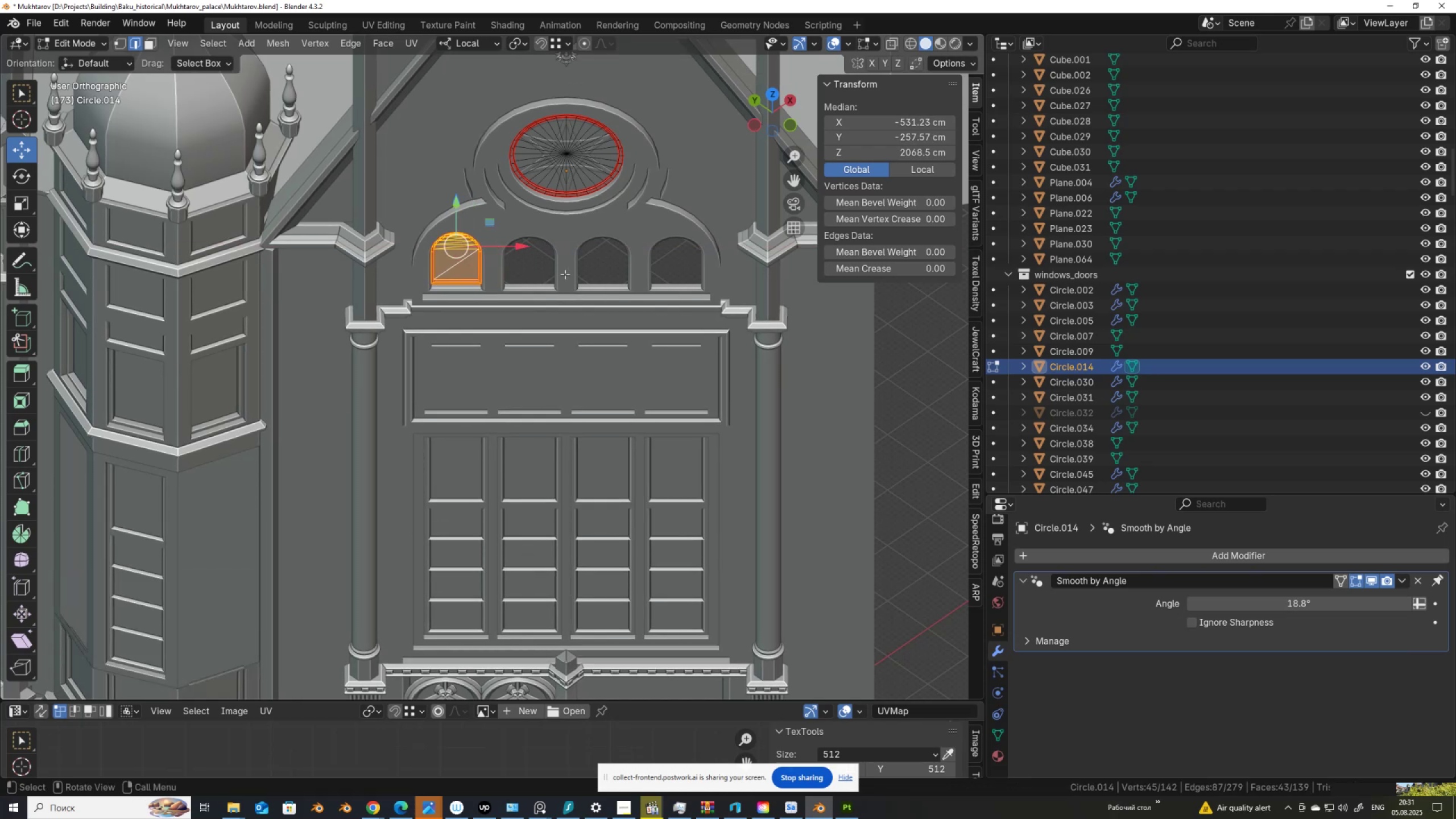 
key(Shift+D)
 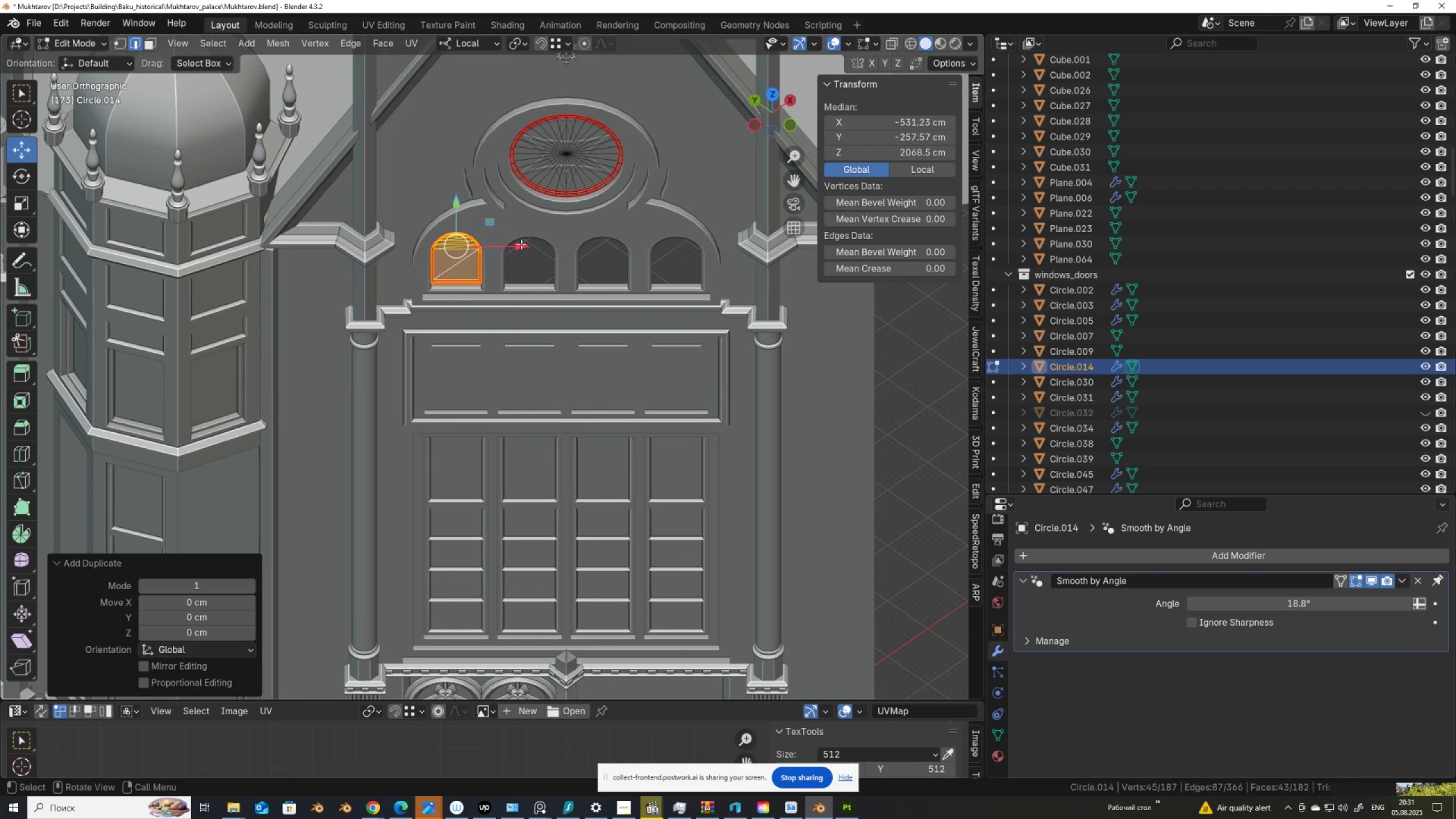 
left_click_drag(start_coordinate=[523, 245], to_coordinate=[551, 286])
 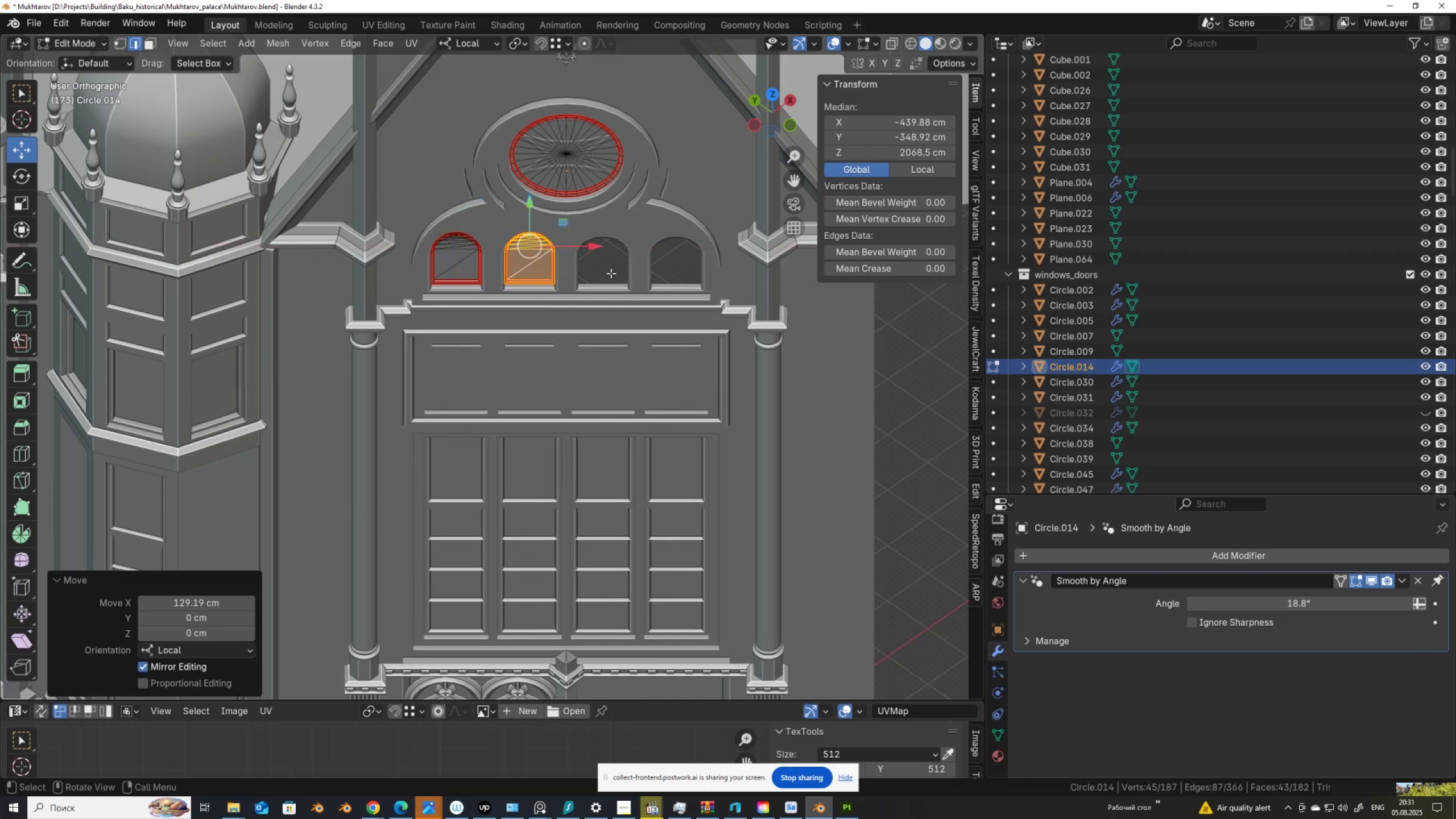 
hold_key(key=ControlLeft, duration=0.53)
 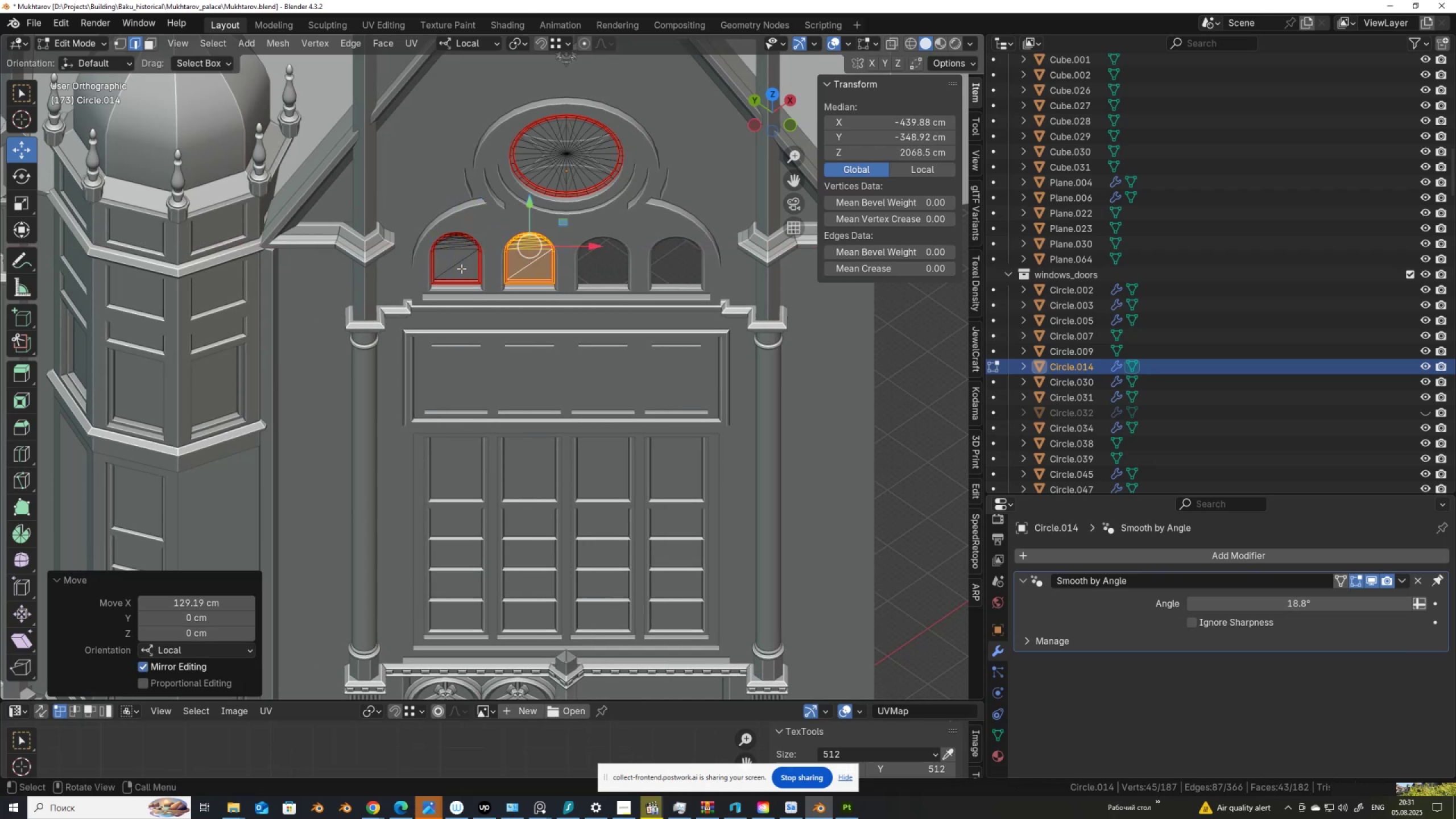 
type(lD)
 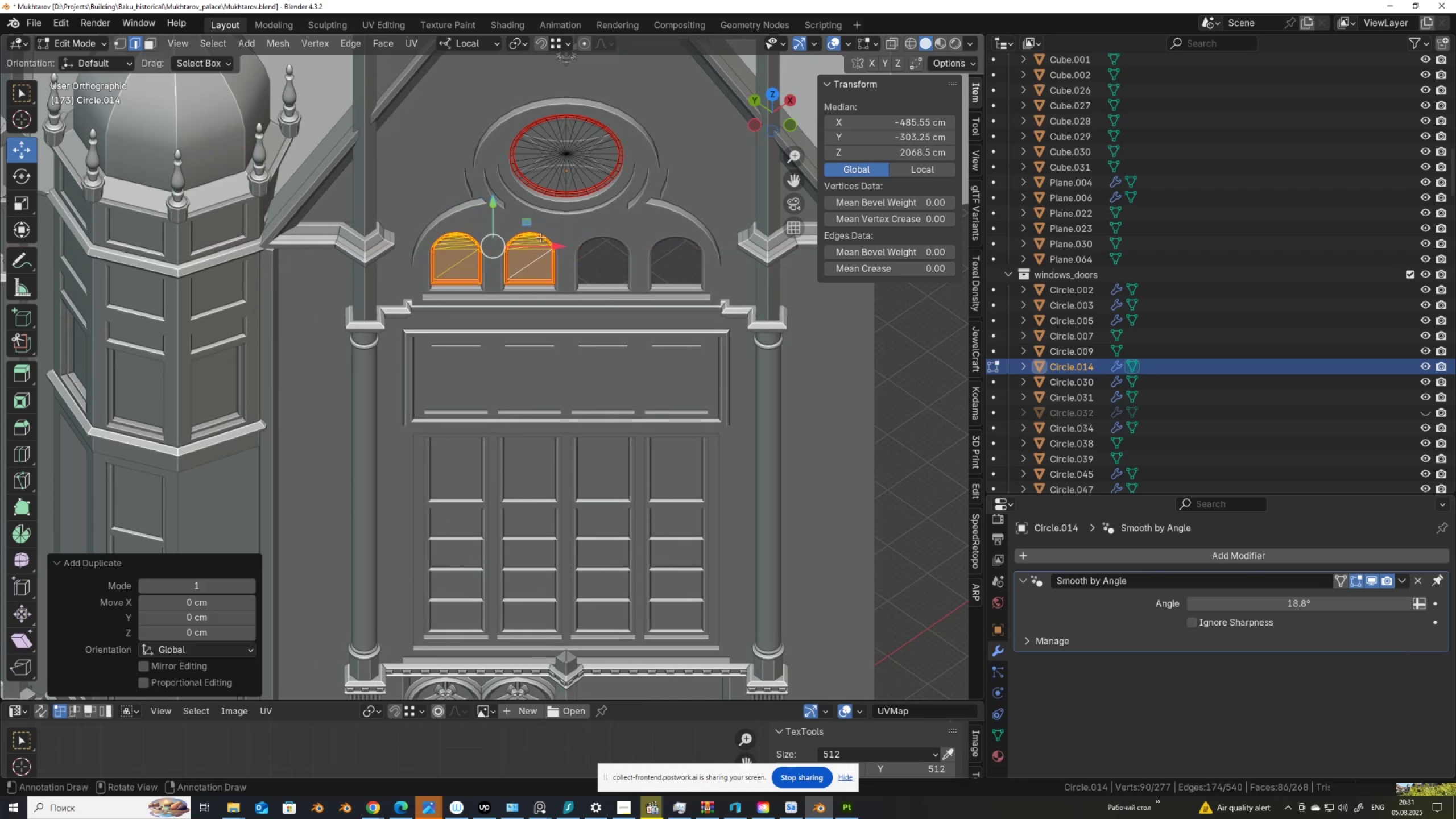 
 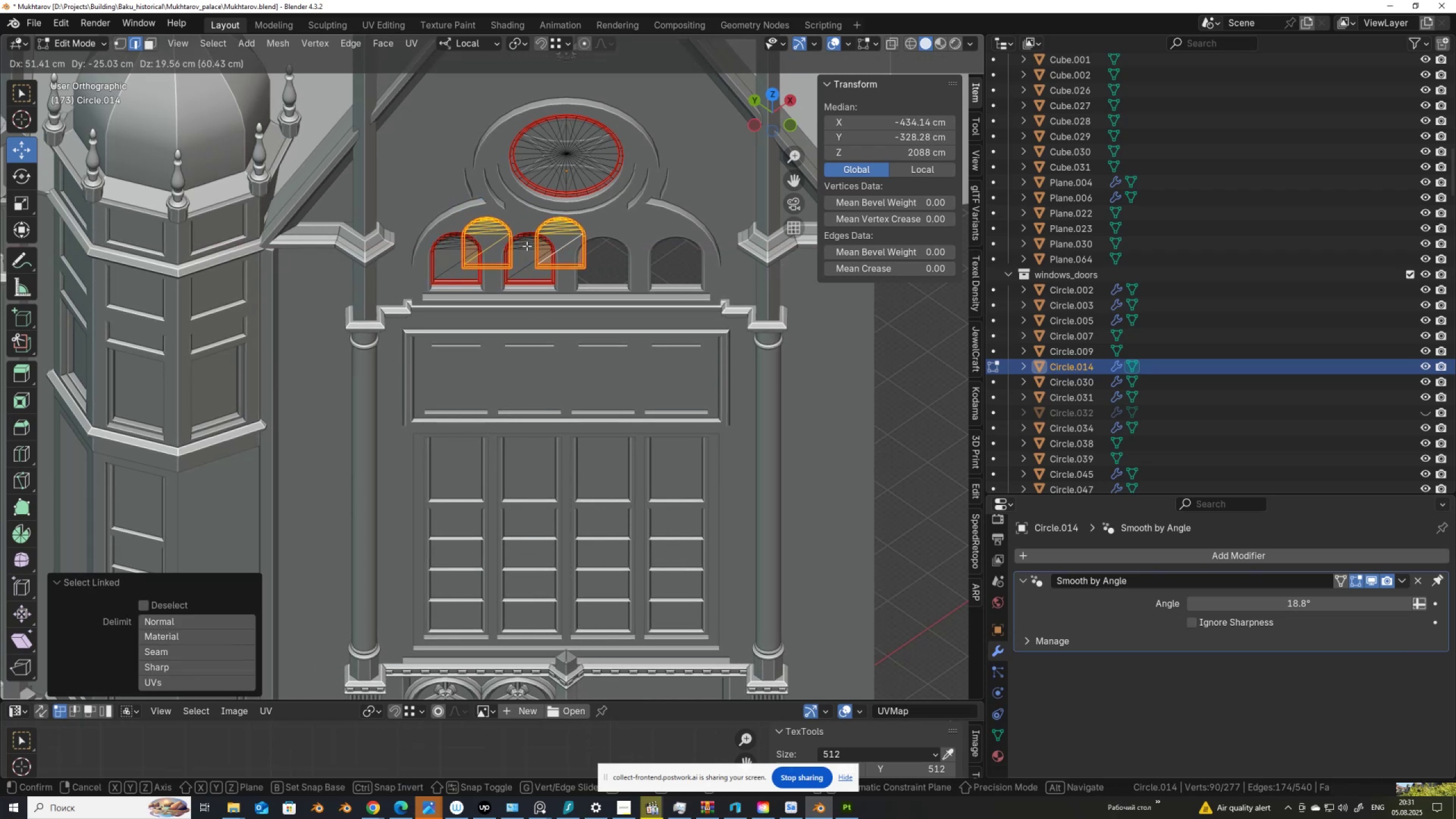 
right_click([527, 246])
 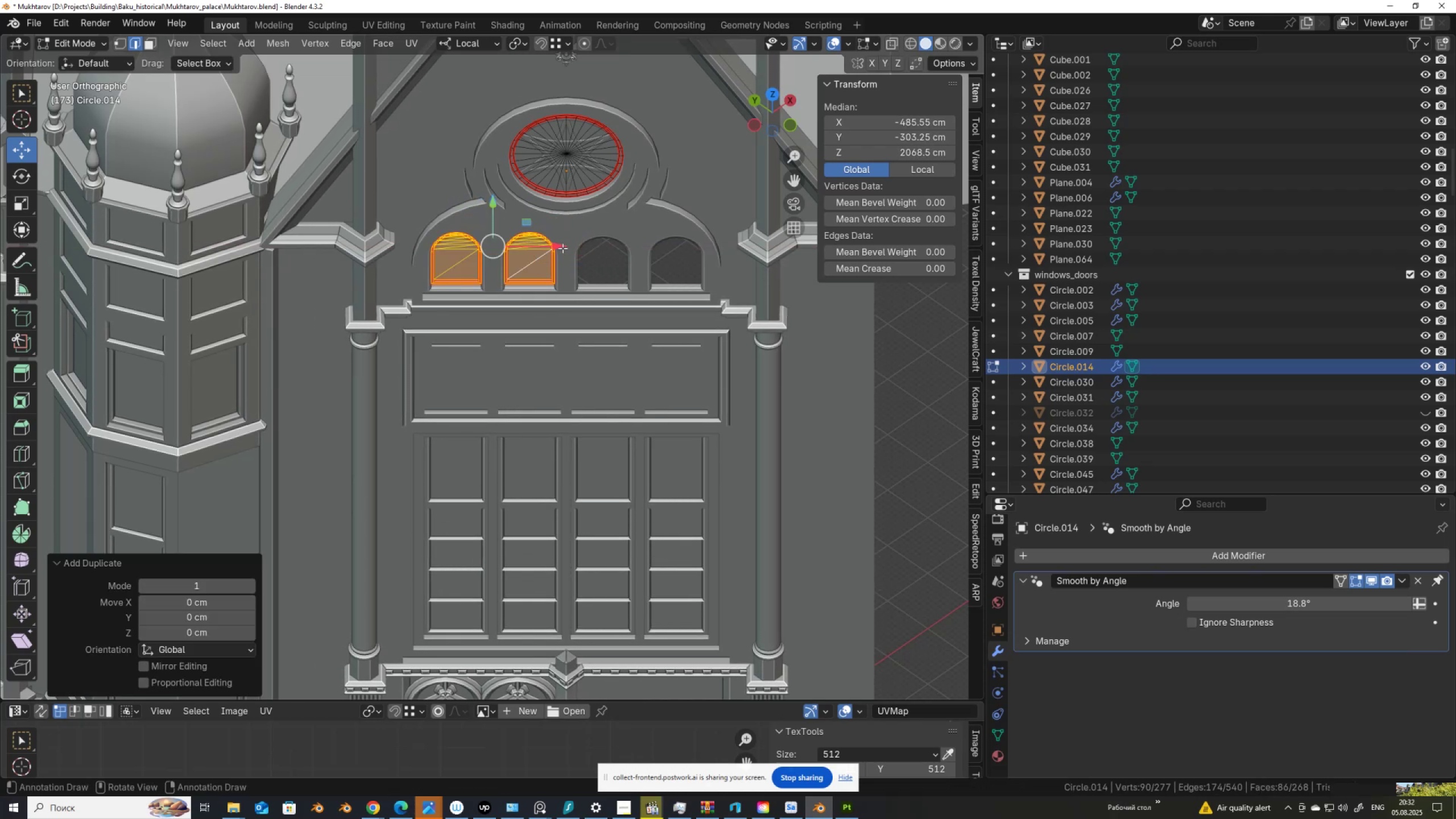 
left_click_drag(start_coordinate=[560, 247], to_coordinate=[698, 286])
 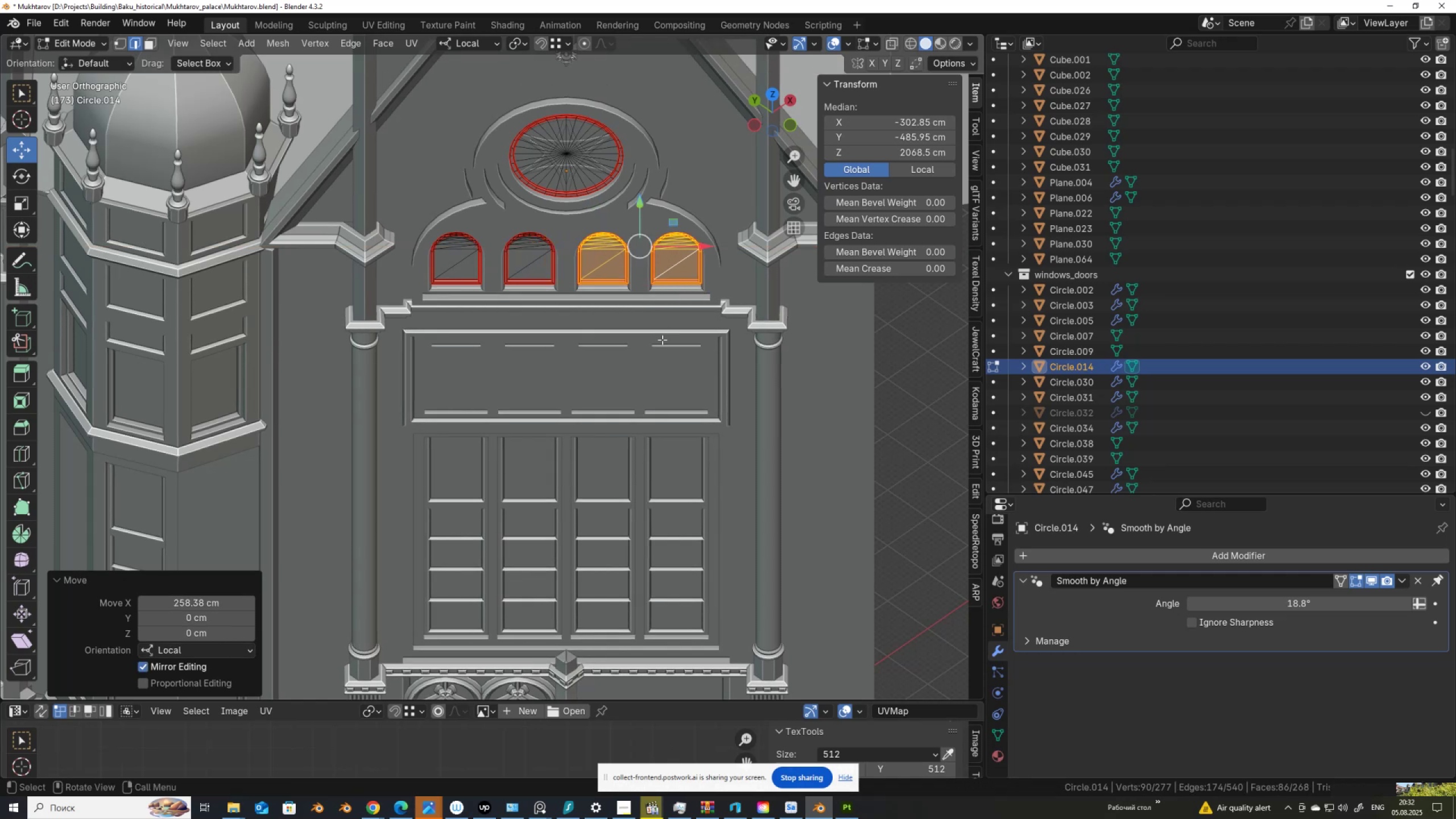 
hold_key(key=ControlLeft, duration=0.6)
 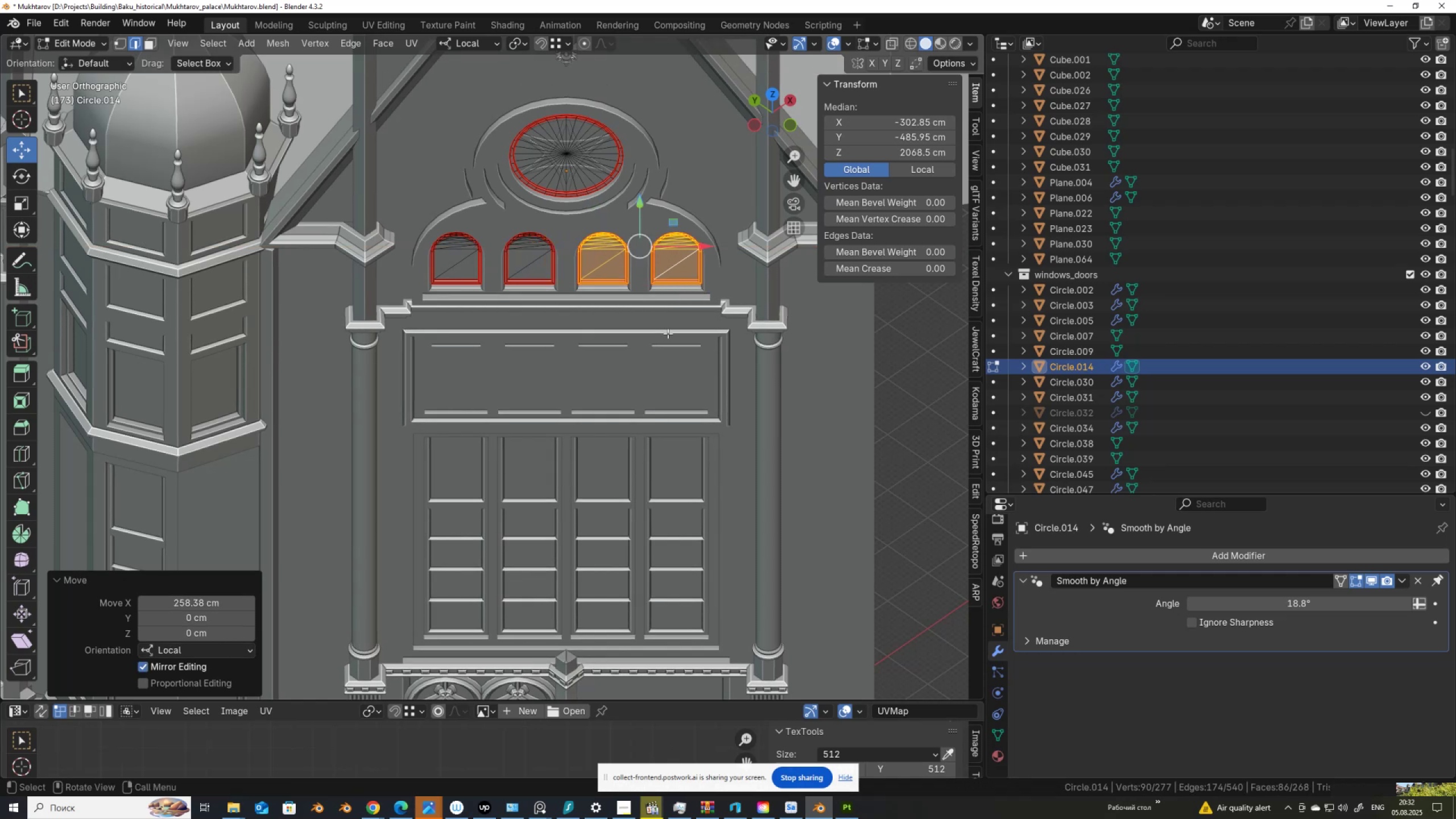 
scroll: coordinate [659, 344], scroll_direction: down, amount: 2.0
 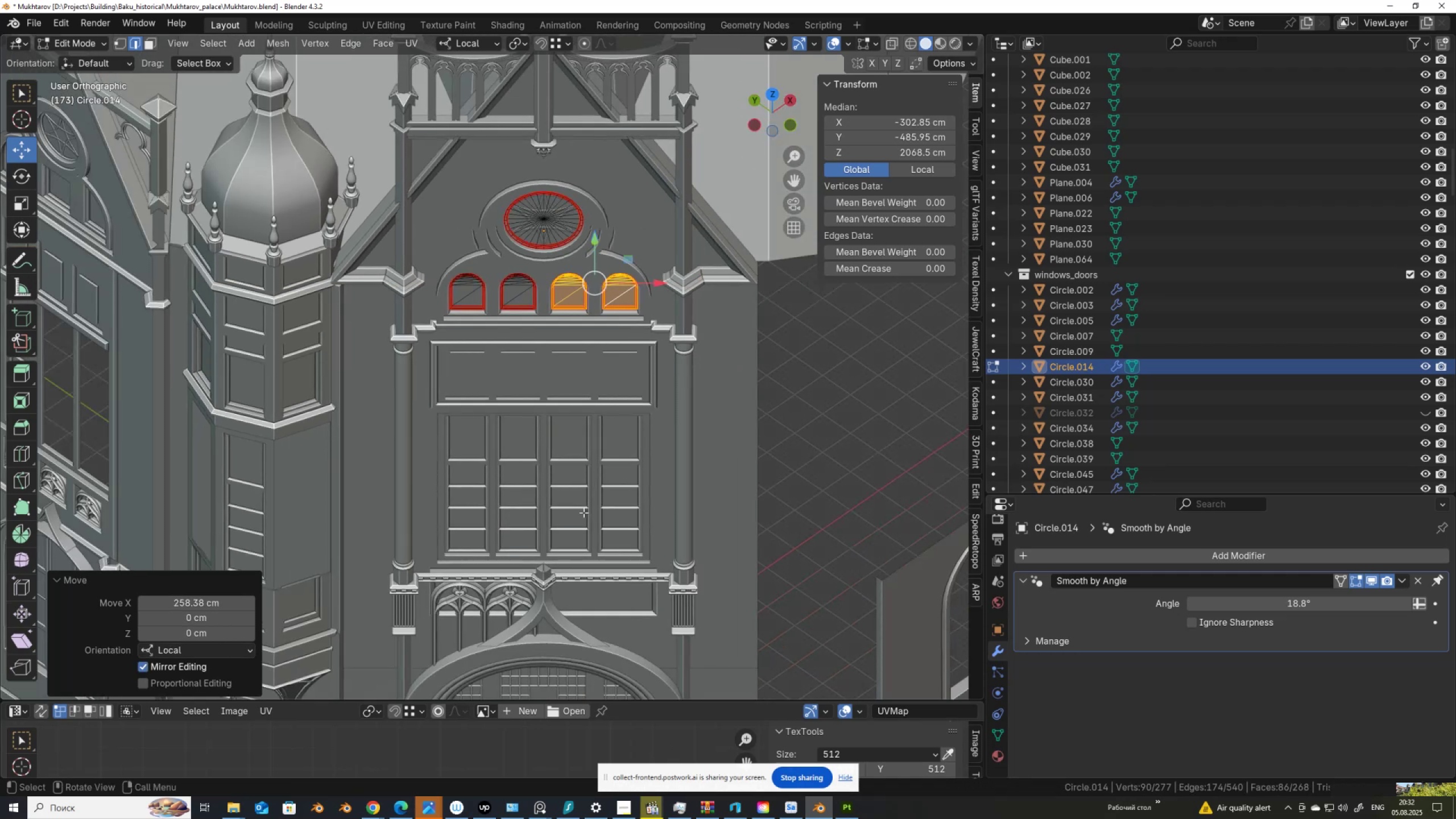 
scroll: coordinate [597, 457], scroll_direction: up, amount: 2.0
 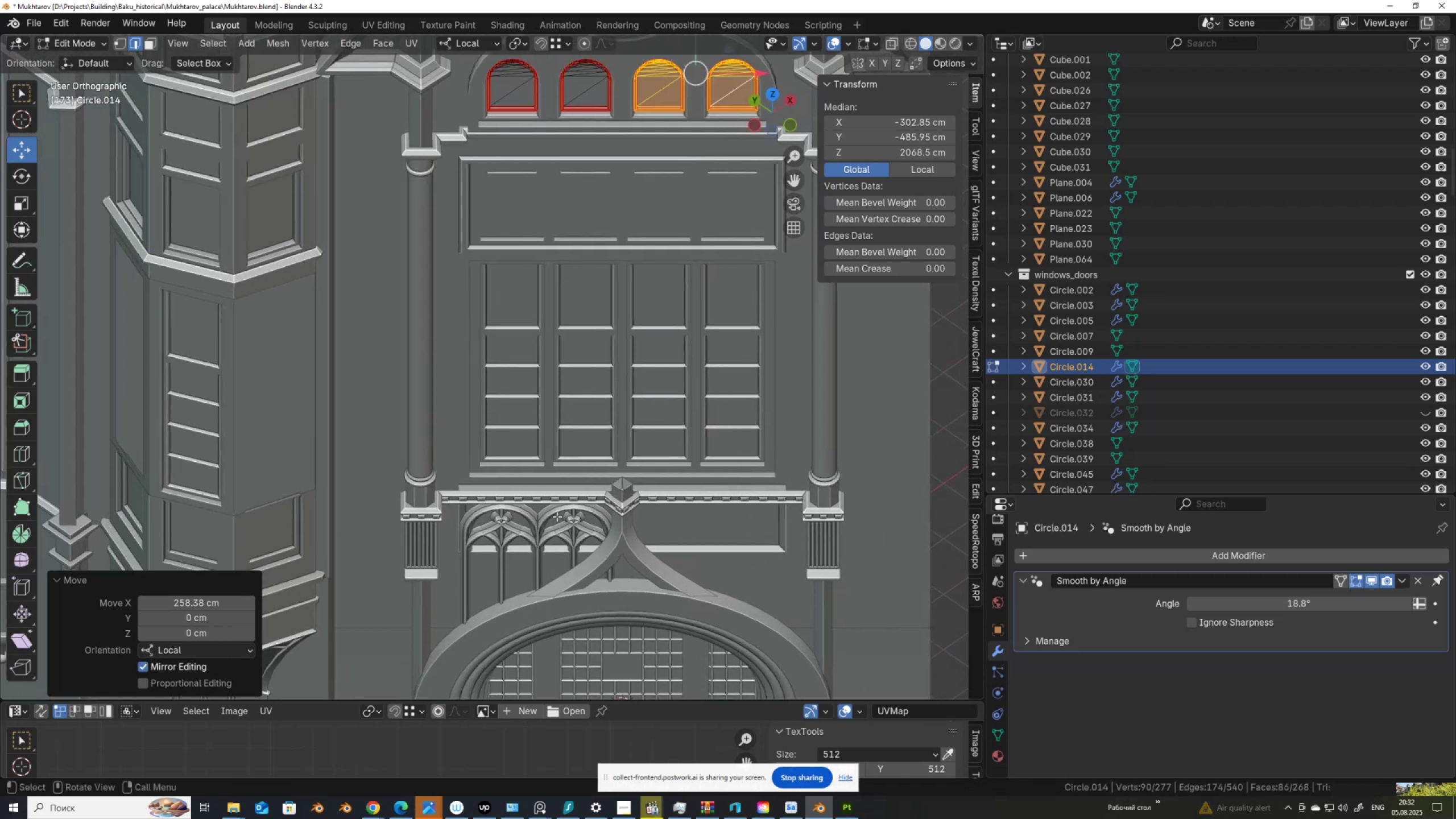 
hold_key(key=ShiftLeft, duration=0.4)
 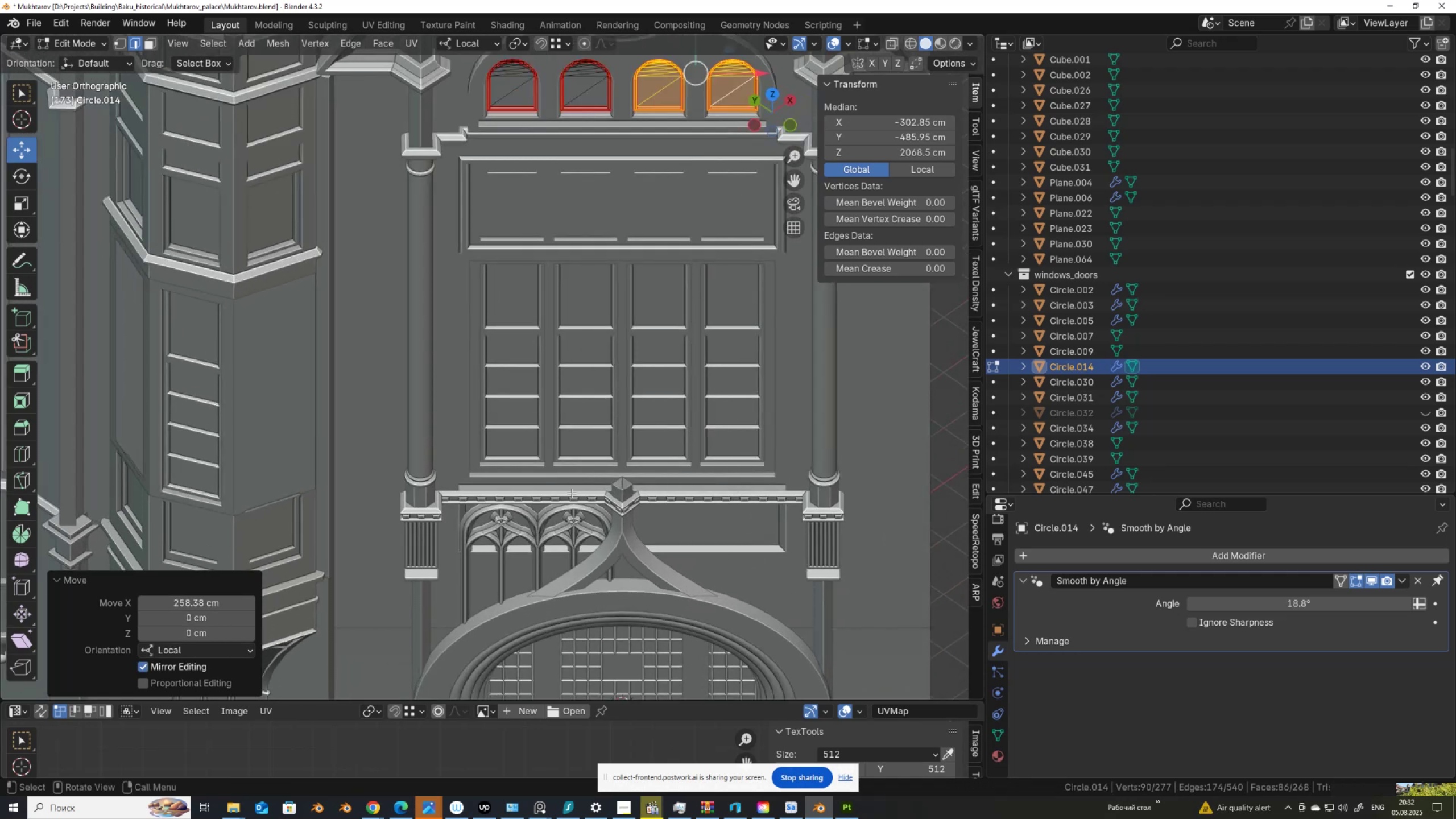 
key(Shift+Tab)
 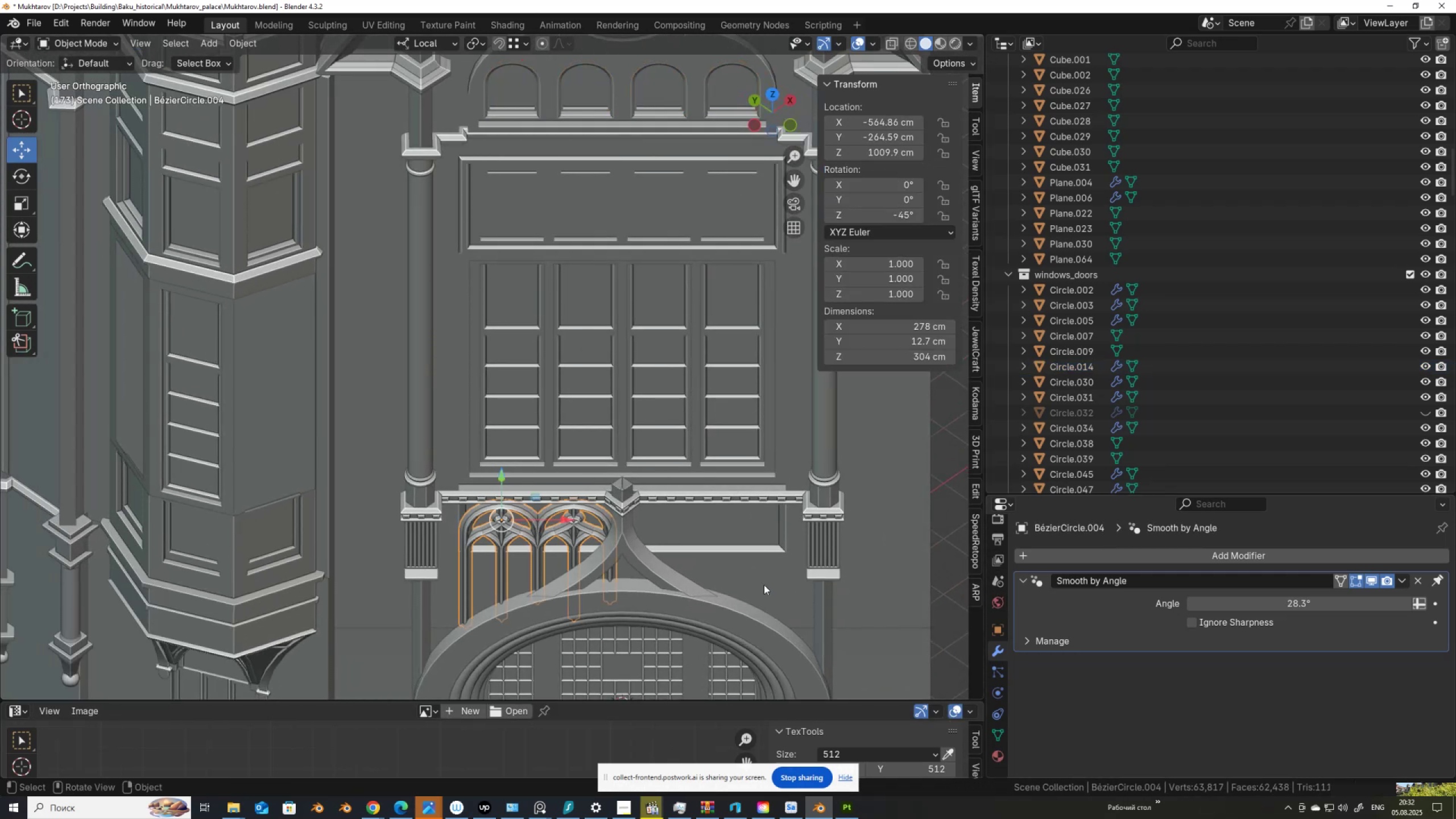 
hold_key(key=ShiftLeft, duration=0.35)
 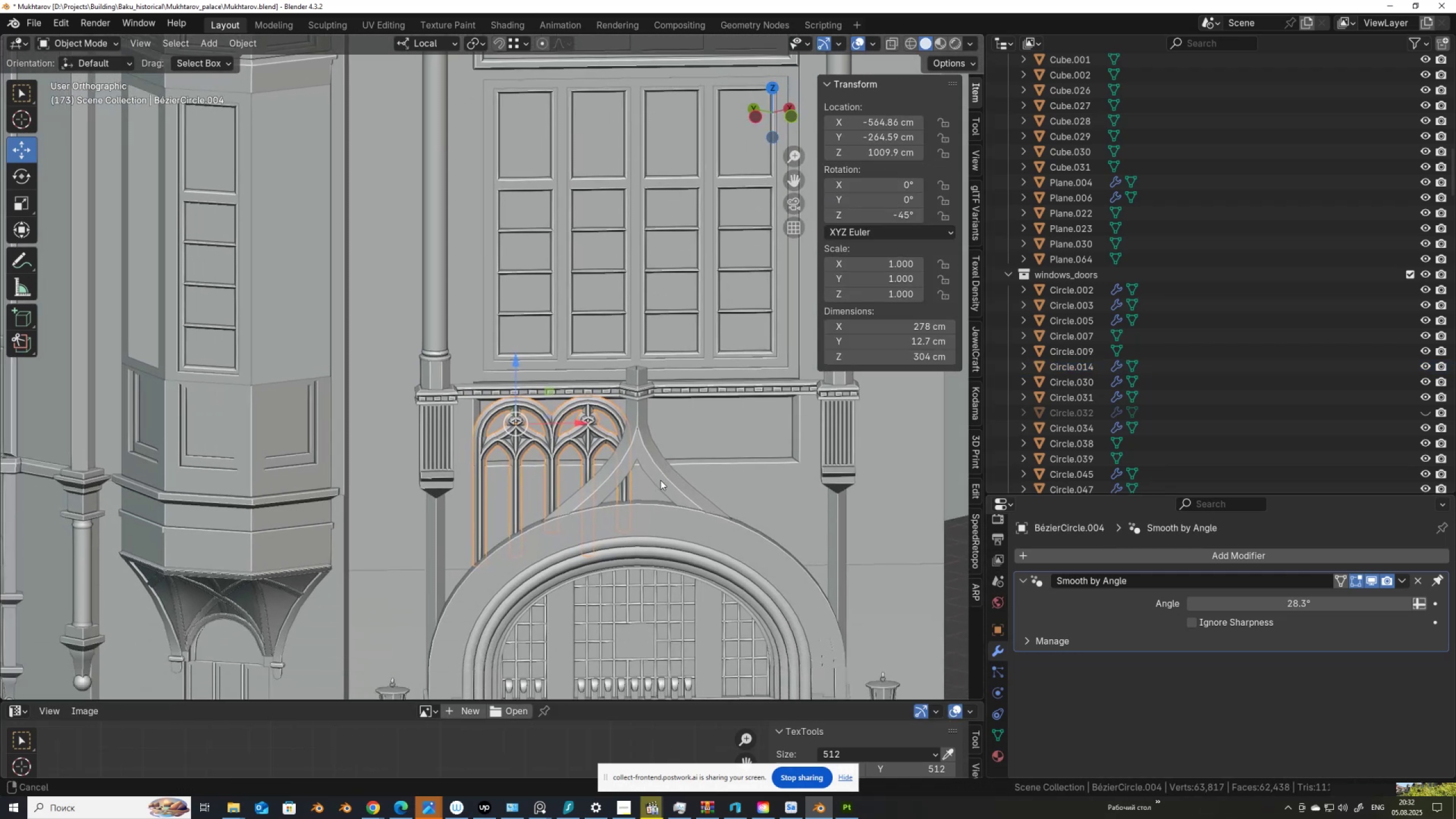 
scroll: coordinate [660, 480], scroll_direction: up, amount: 2.0
 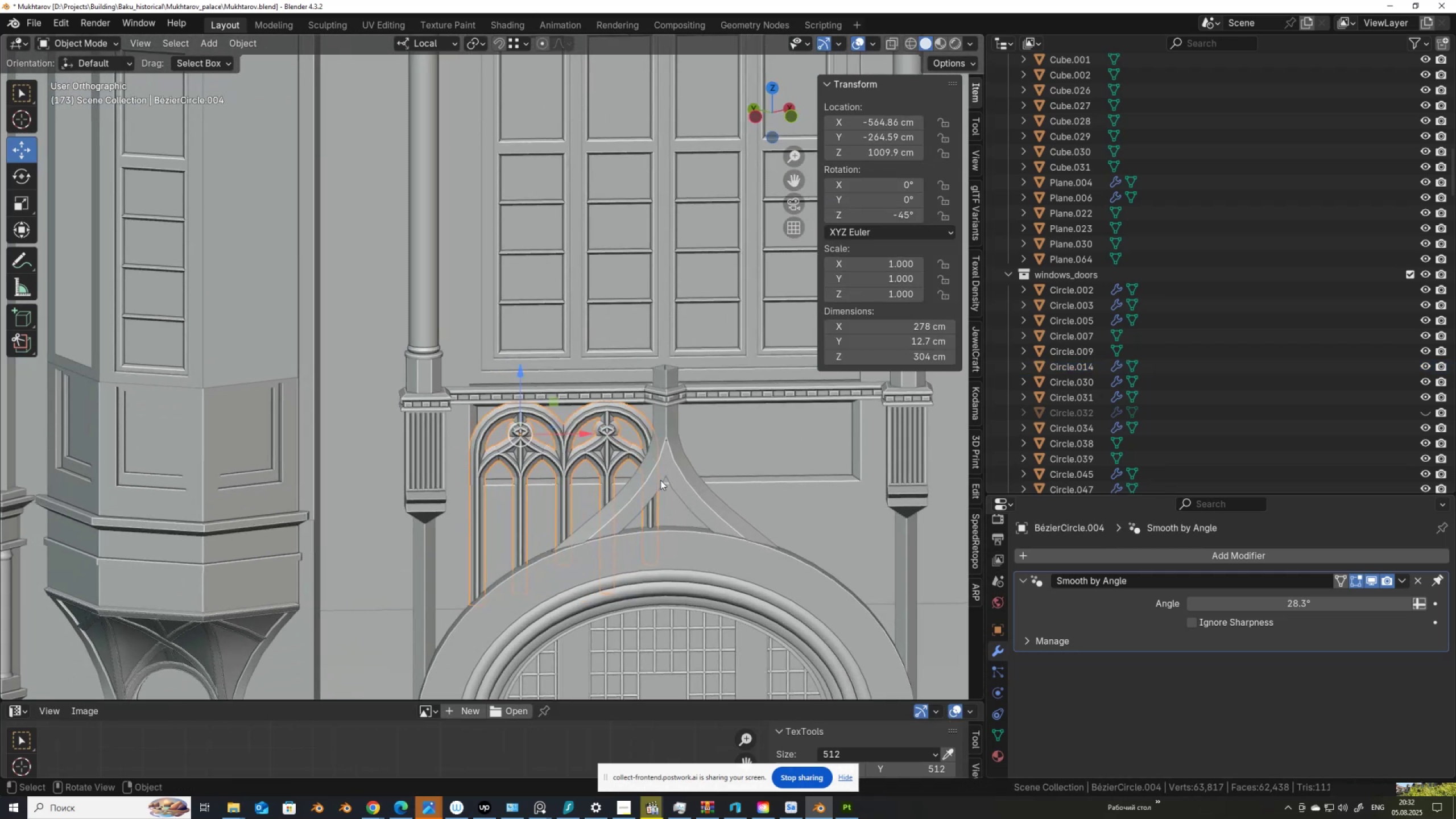 
key(Shift+Tab)
 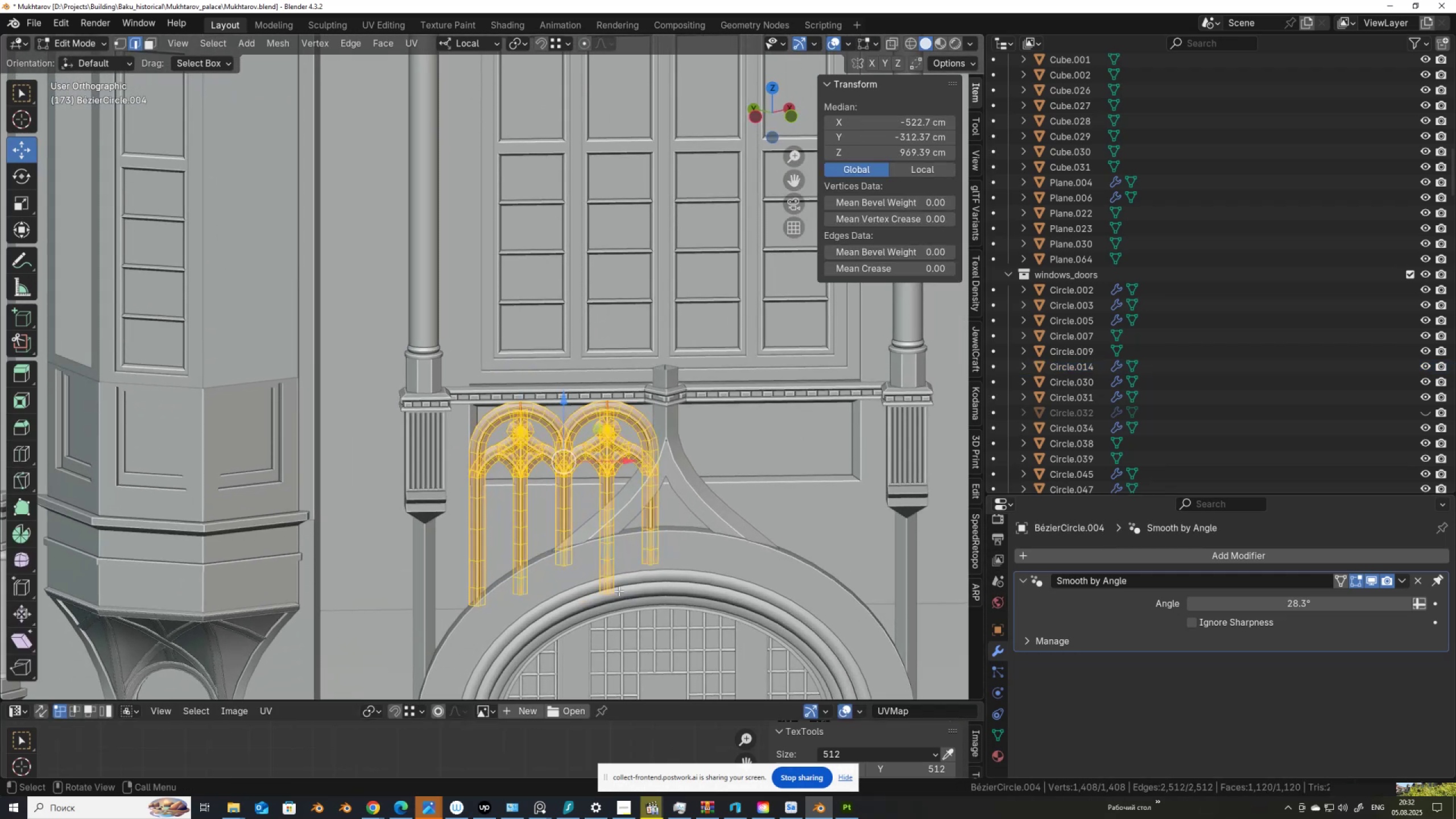 
key(3)
 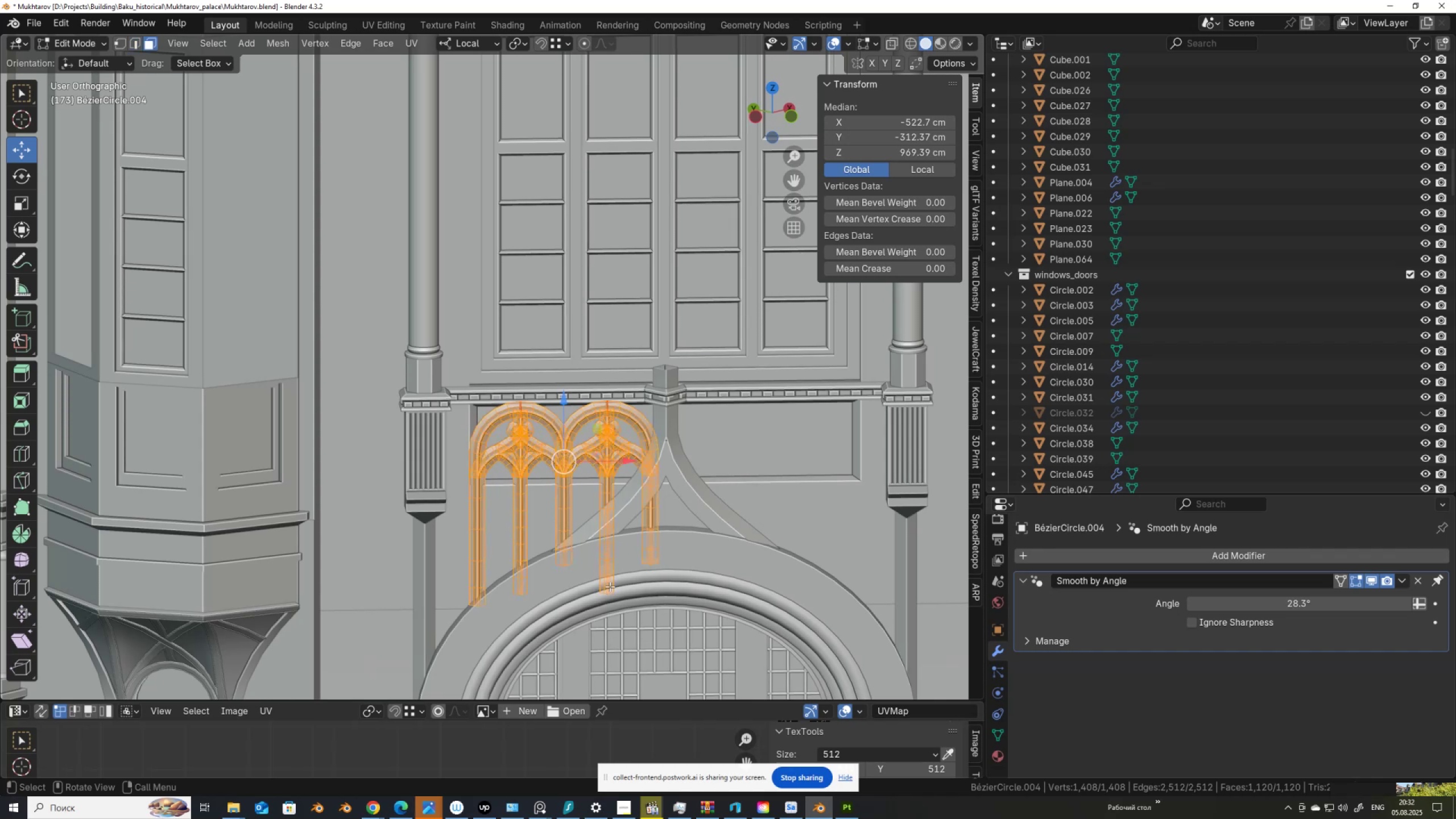 
hold_key(key=AltLeft, duration=2.42)
left_click([608, 586])
 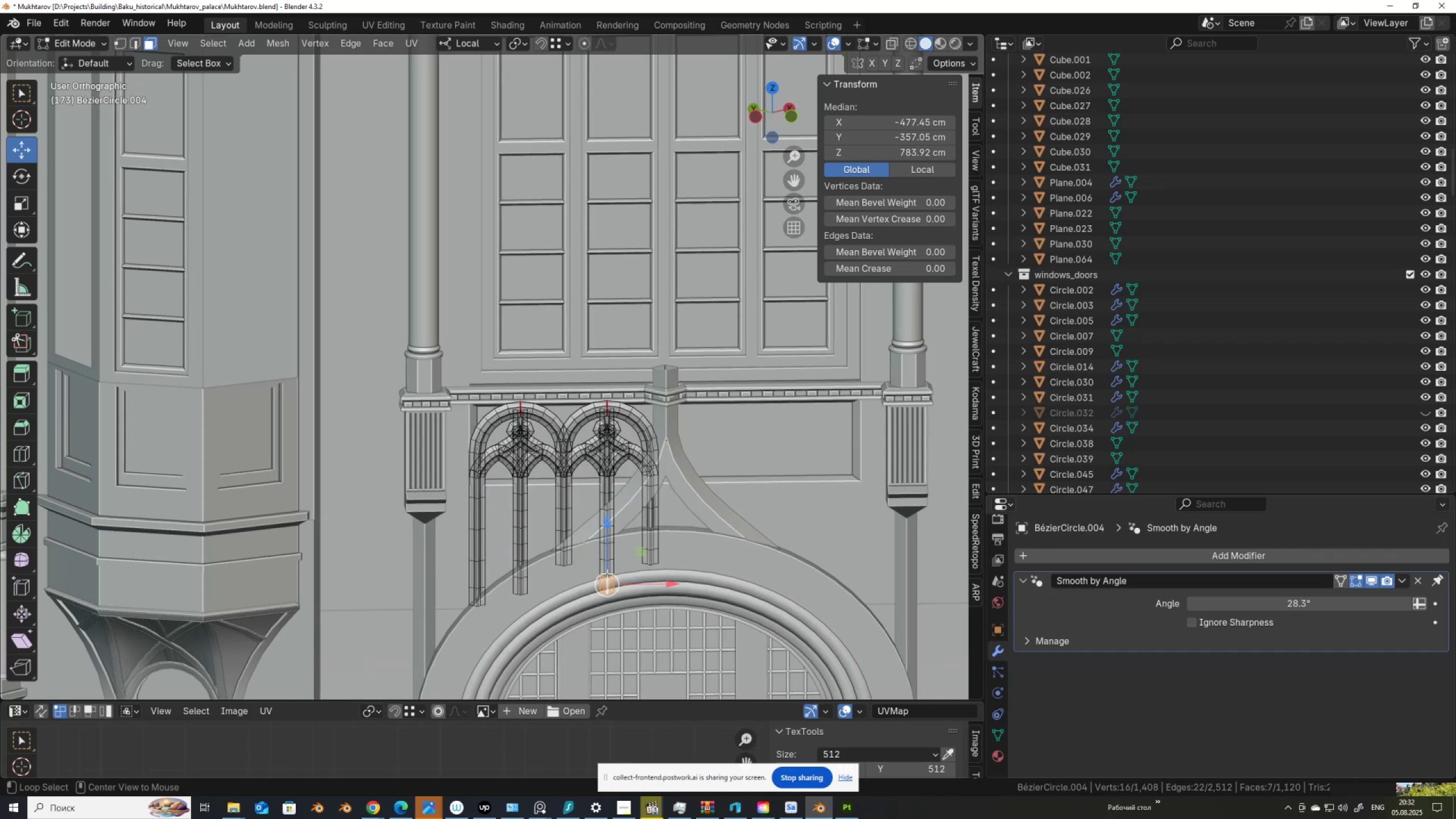 
hold_key(key=ShiftLeft, duration=1.52)
left_click([607, 569])
 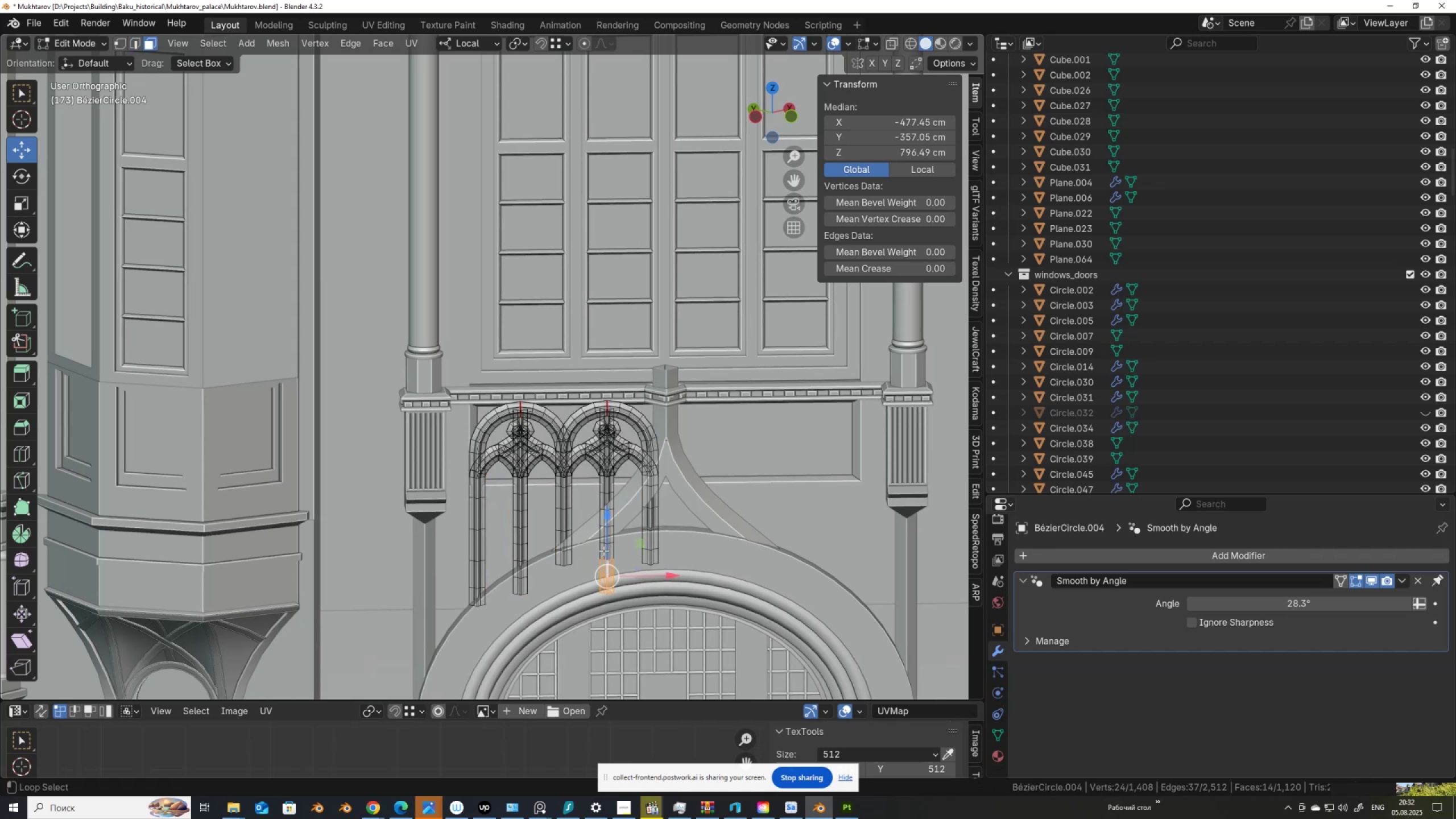 
left_click([603, 551])
 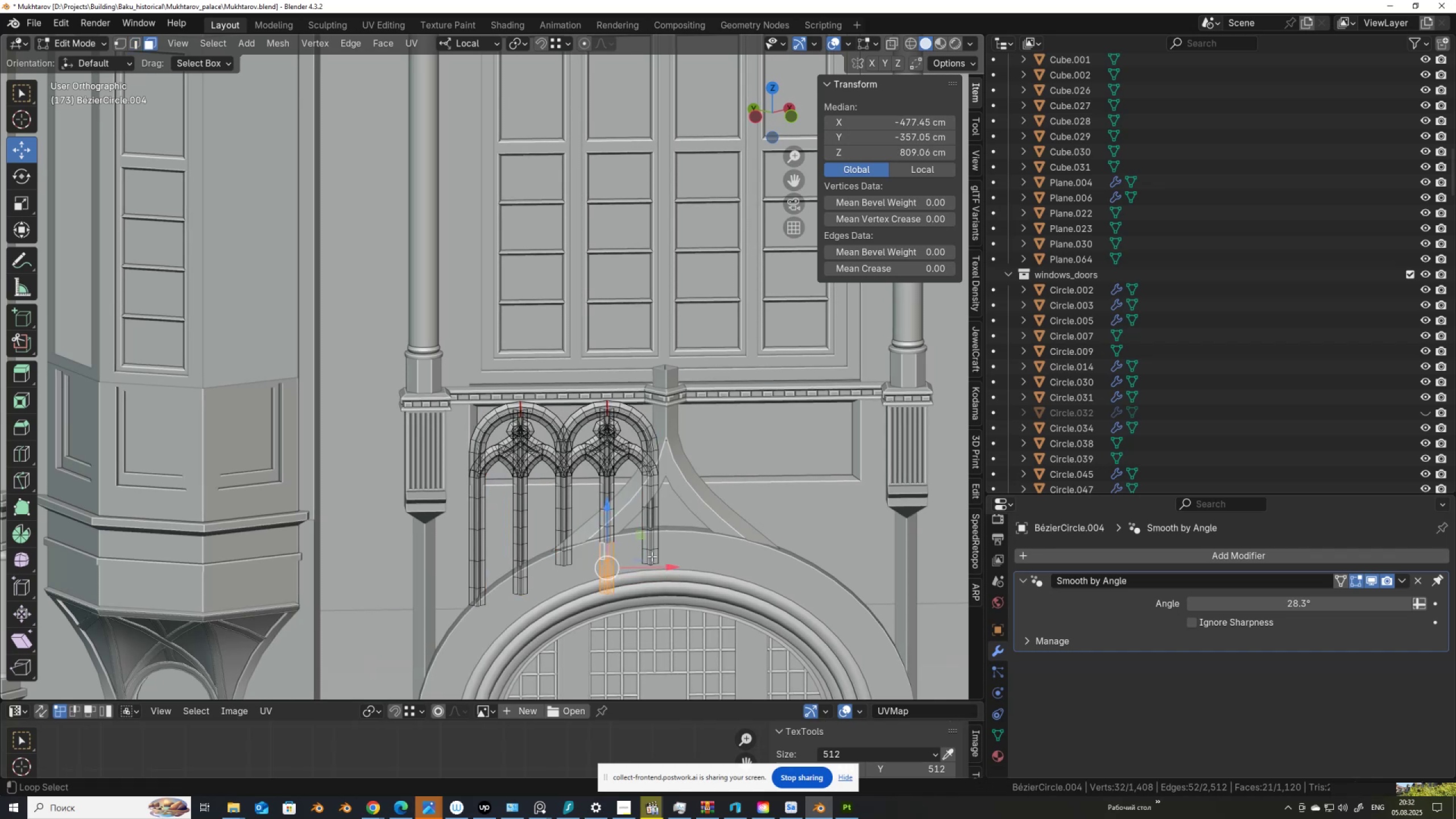 
hold_key(key=ShiftLeft, duration=0.31)
left_click([653, 556])
 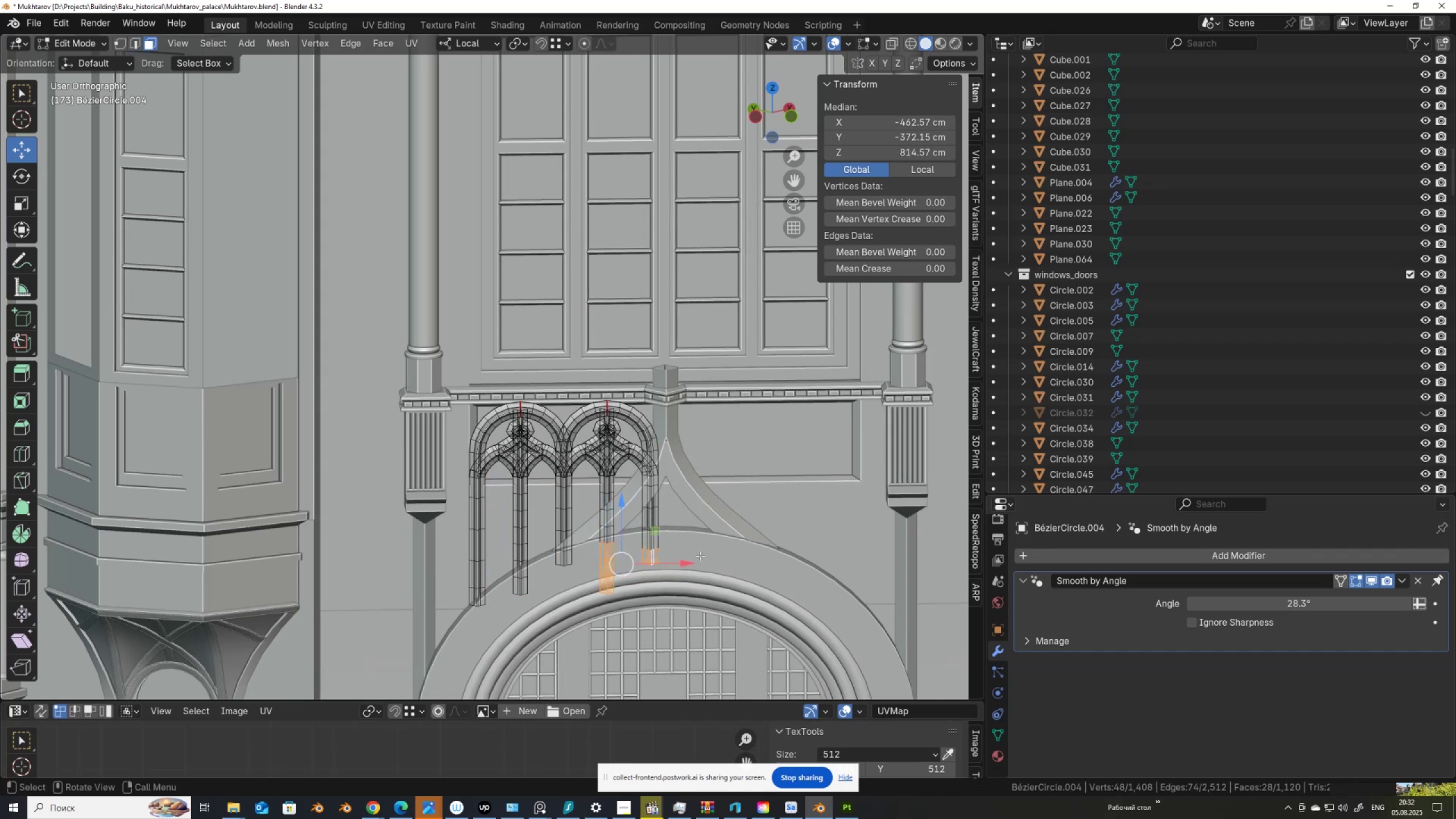 
scroll: coordinate [688, 553], scroll_direction: up, amount: 2.0
 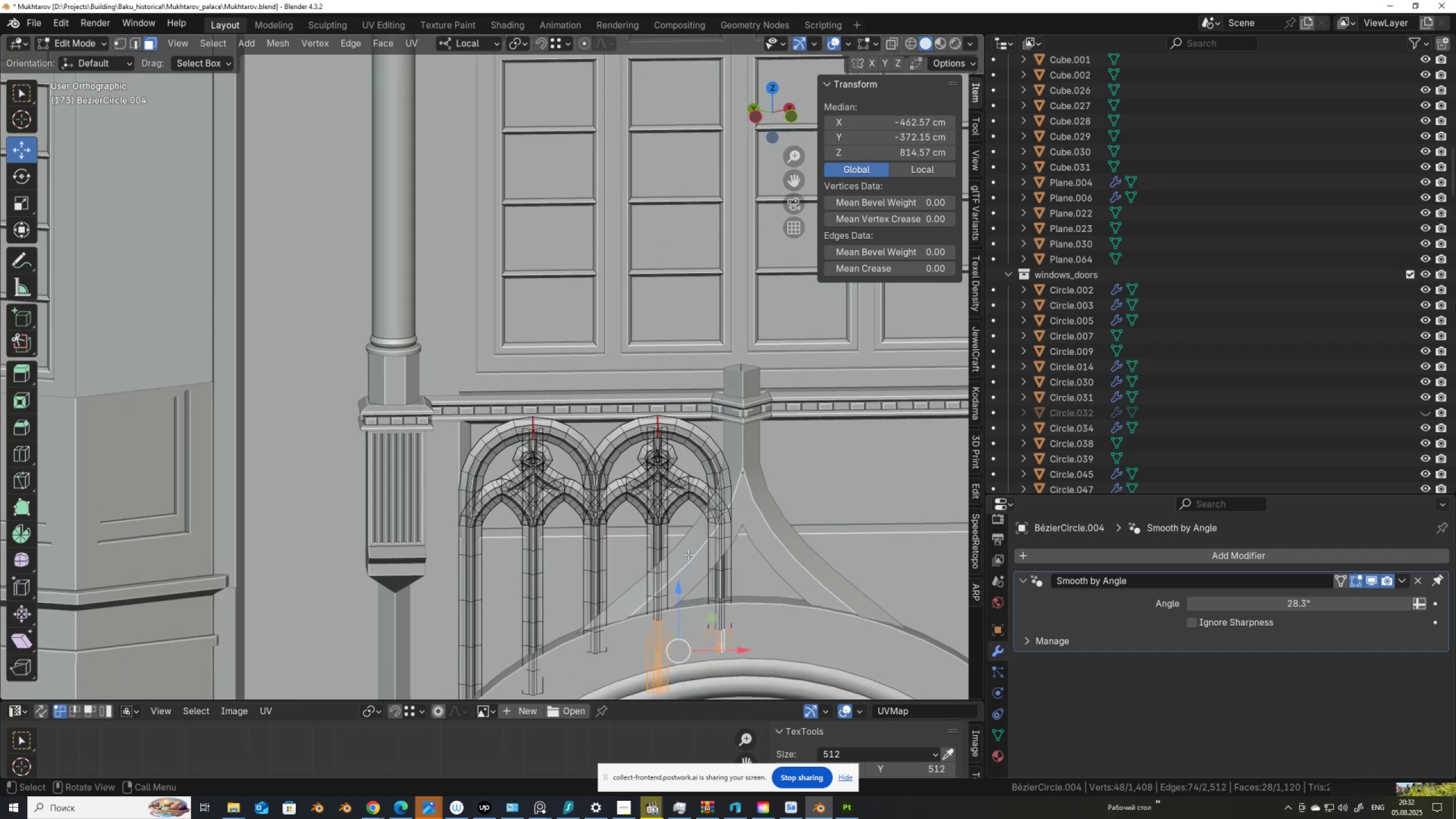 
hold_key(key=ShiftLeft, duration=0.36)
 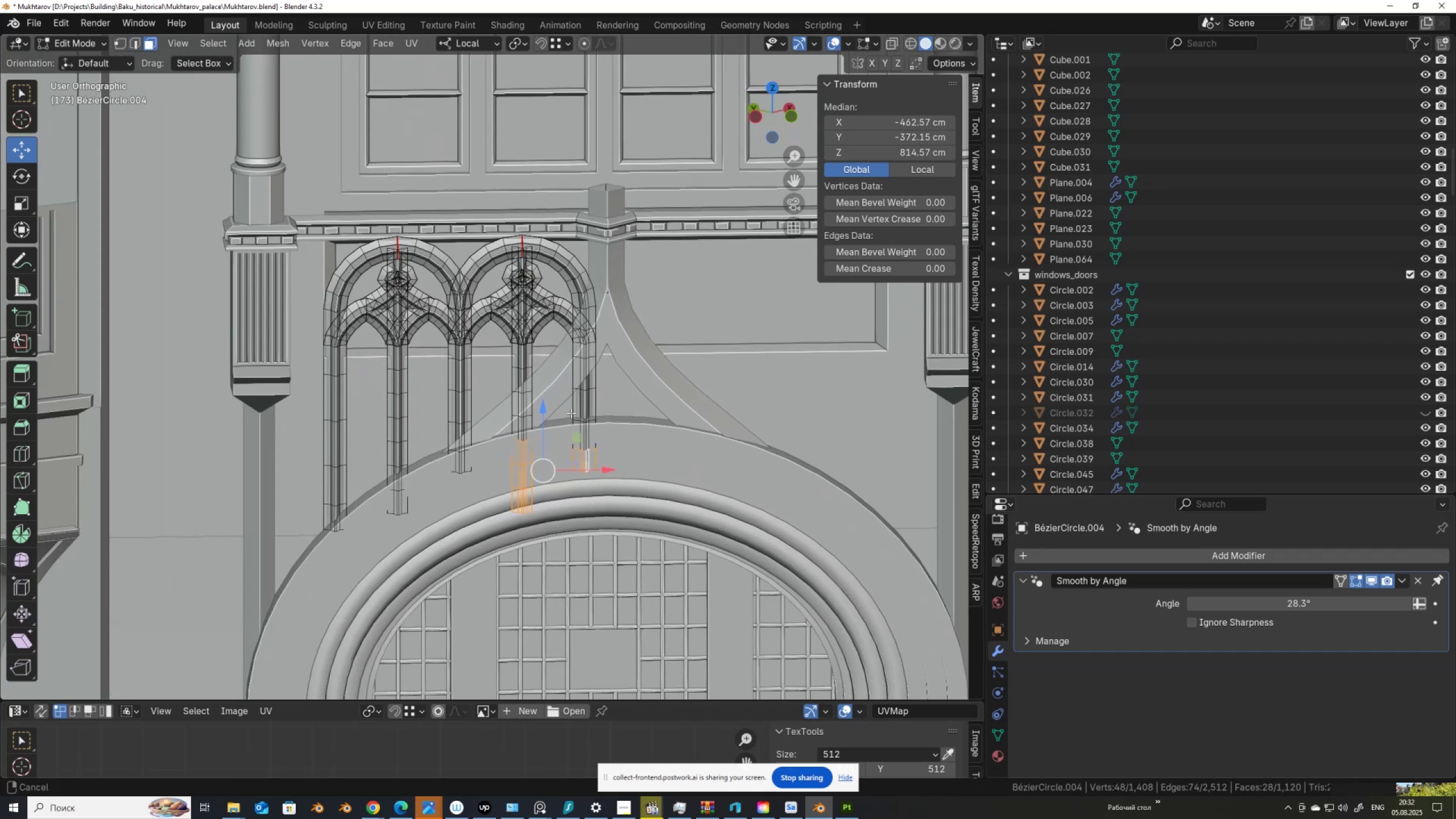 
scroll: coordinate [584, 468], scroll_direction: up, amount: 5.0
 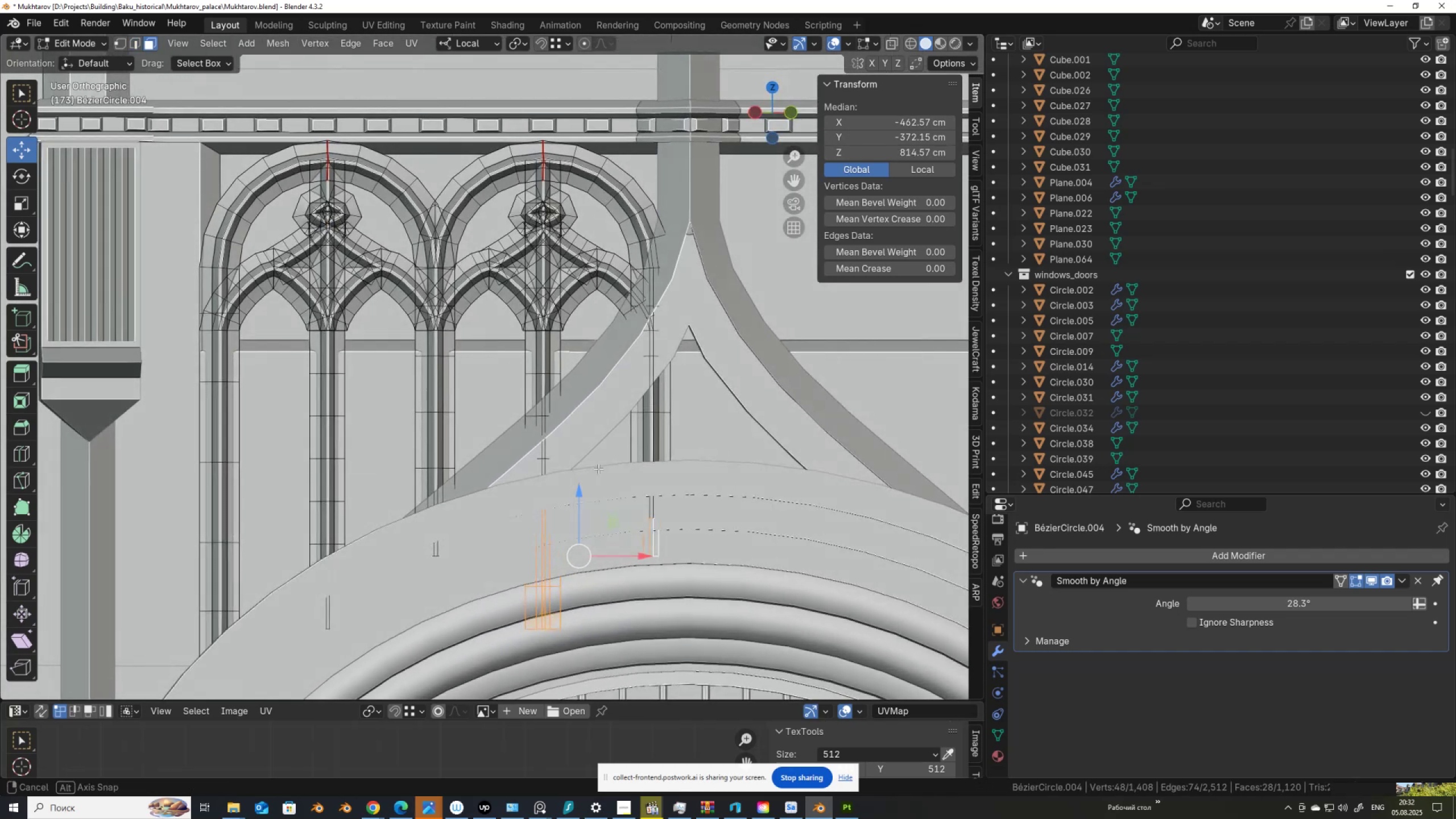 
hold_key(key=AltLeft, duration=0.53)
 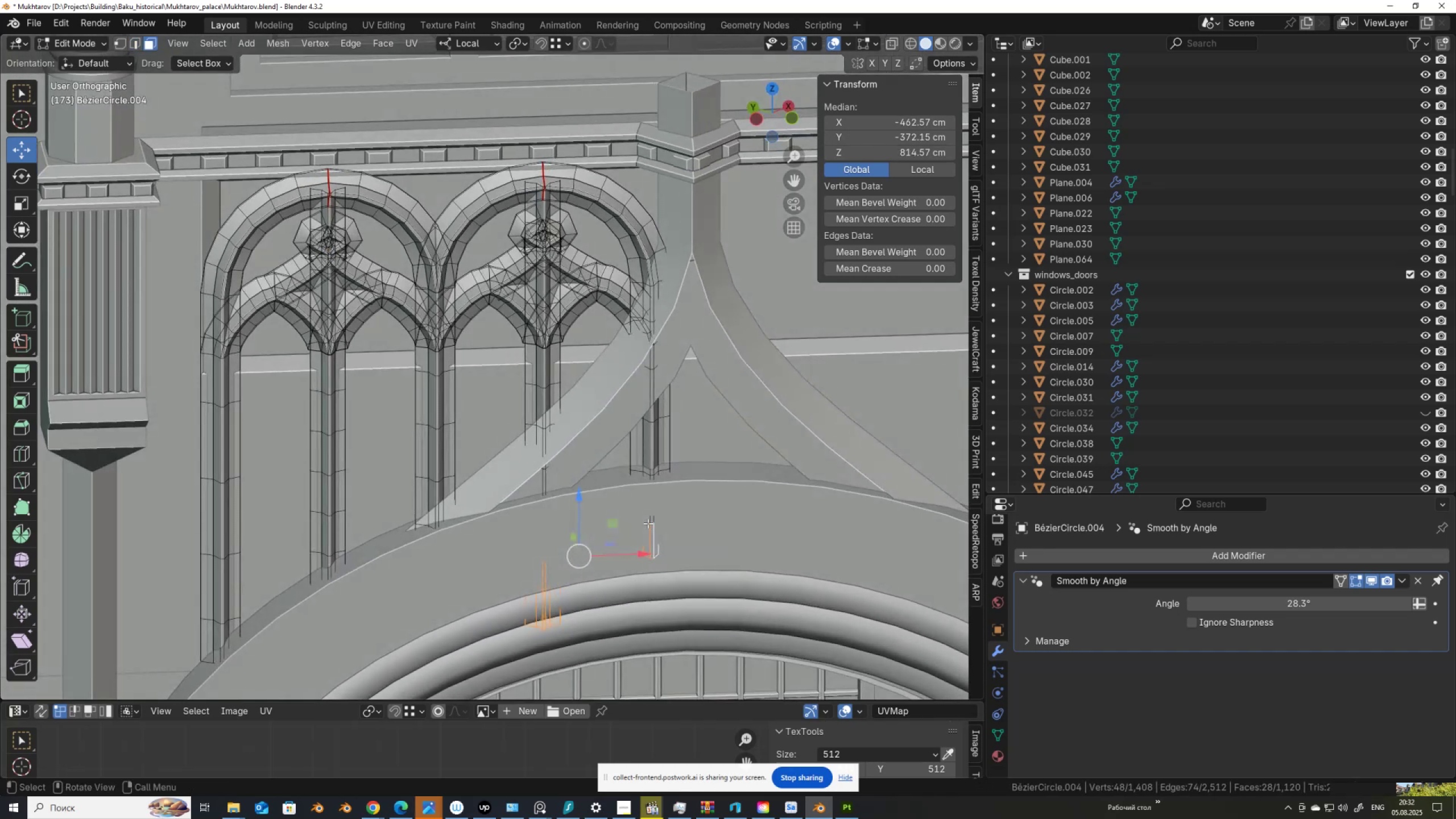 
hold_key(key=ShiftLeft, duration=0.36)
hold_key(key=AltLeft, duration=0.36)
left_click([652, 490])
 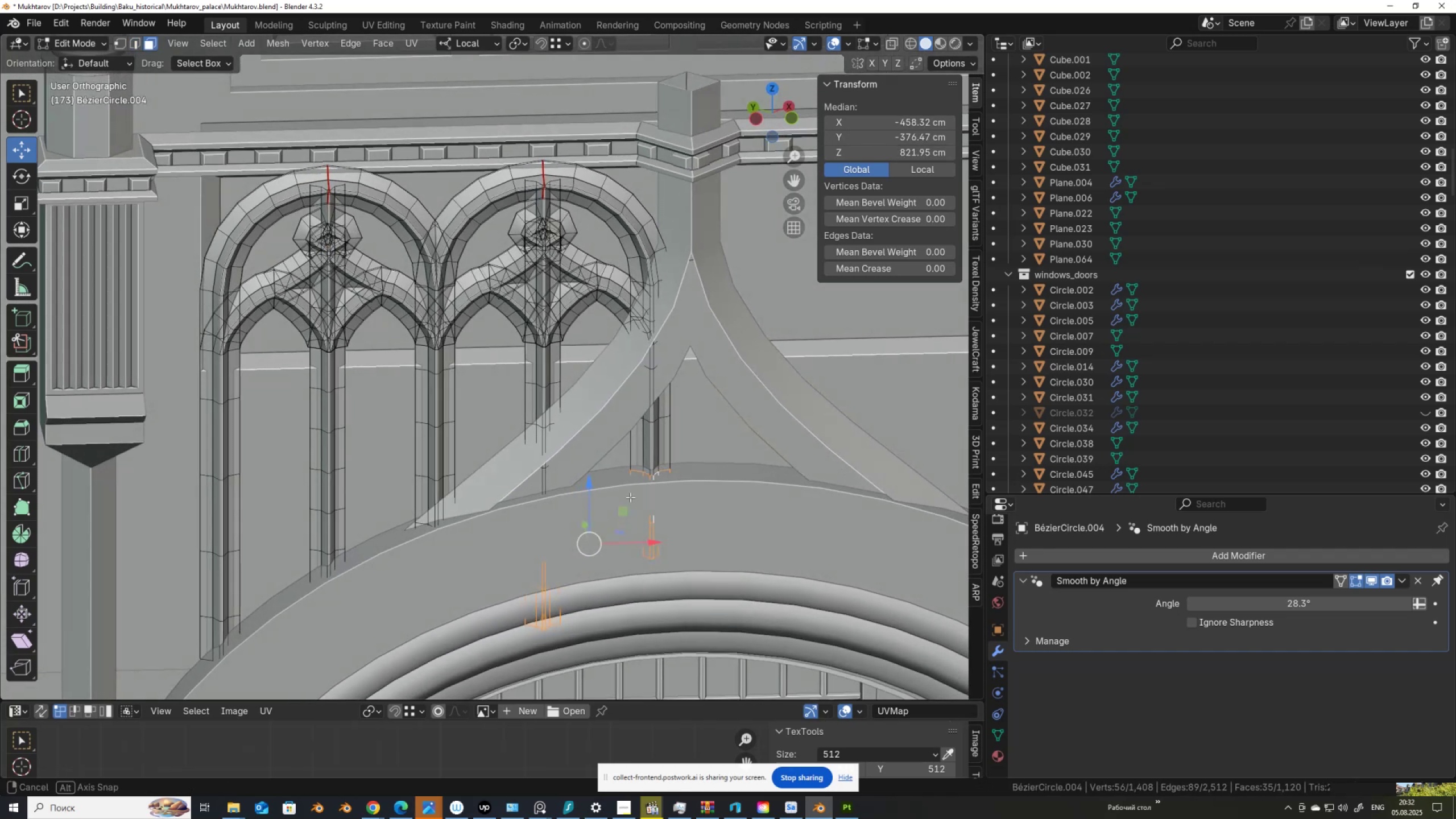 
key(Alt+AltLeft)
 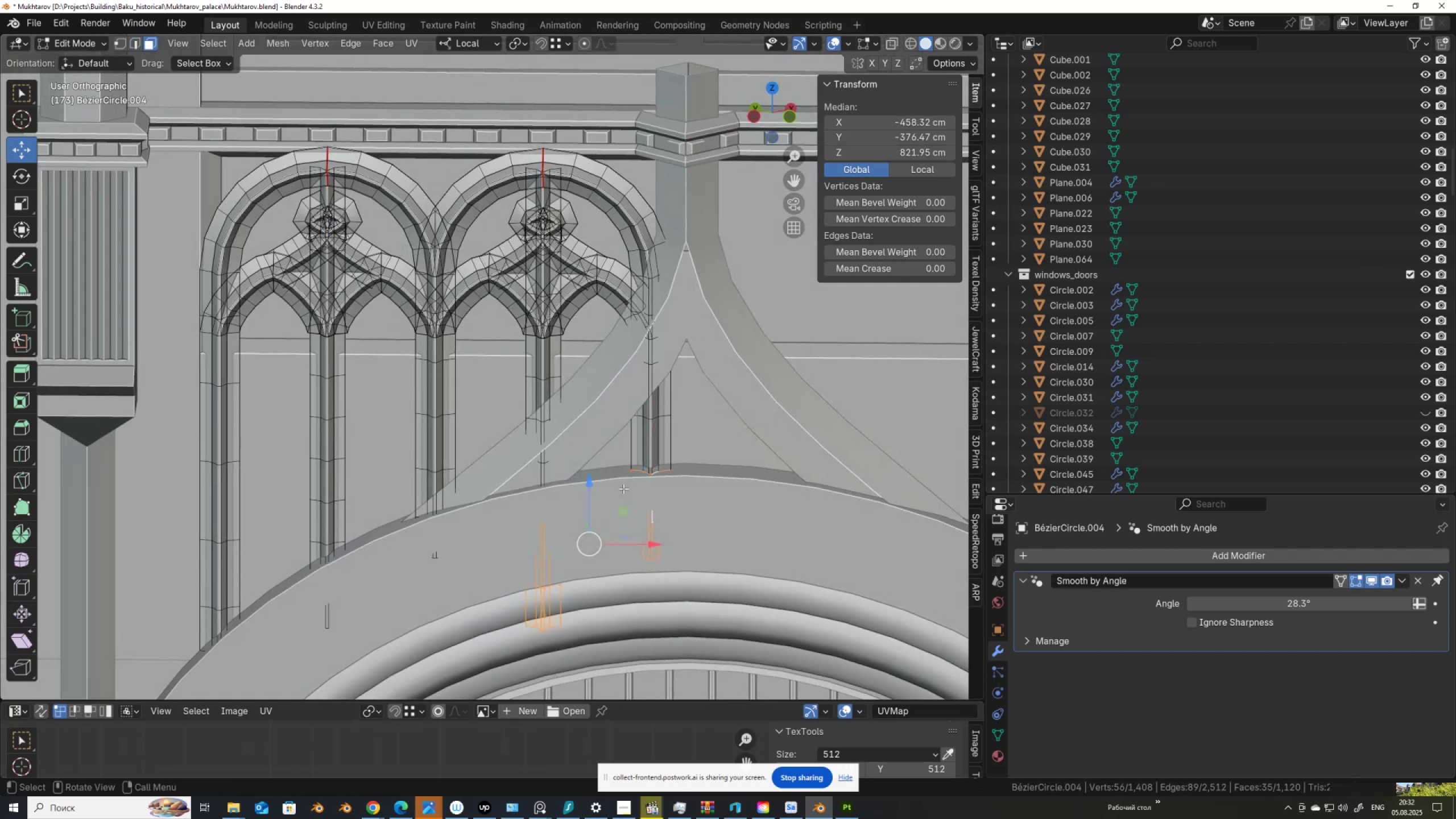 
key(Alt+Z)
 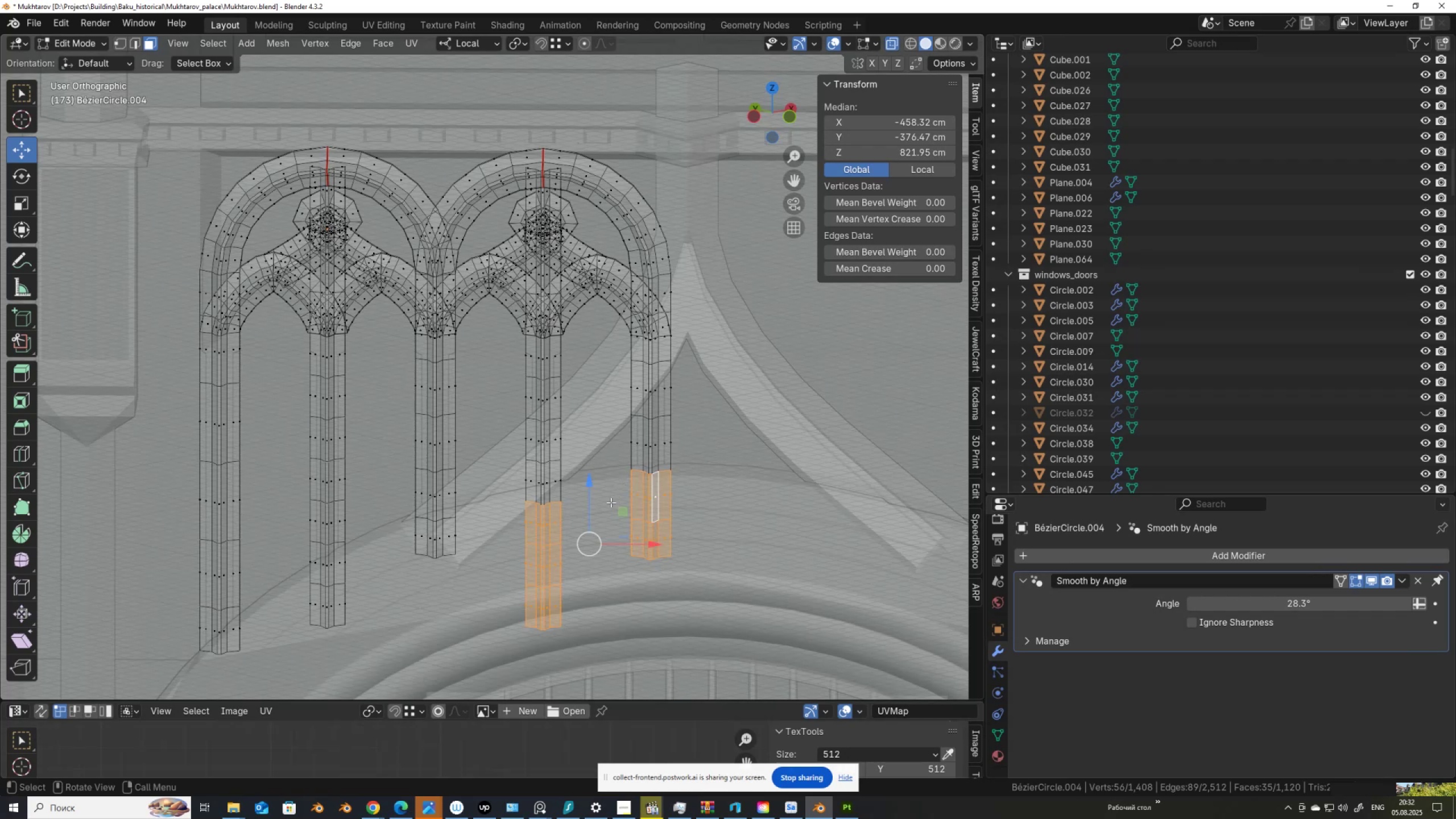 
hold_key(key=AltLeft, duration=0.37)
hold_key(key=ShiftLeft, duration=0.31)
left_click([440, 546])
 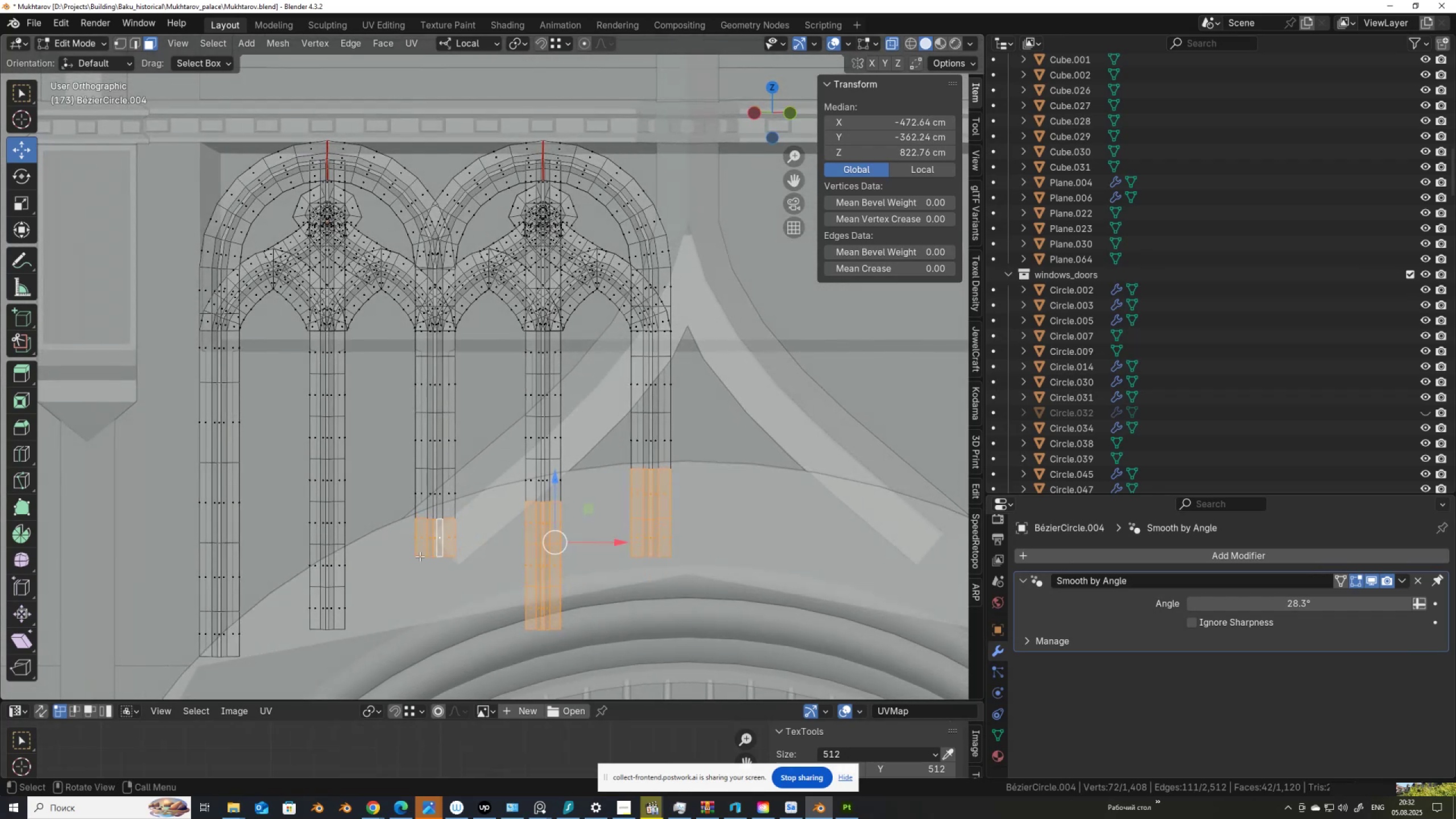 
hold_key(key=ShiftLeft, duration=0.45)
hold_key(key=AltLeft, duration=0.41)
left_click([332, 611])
 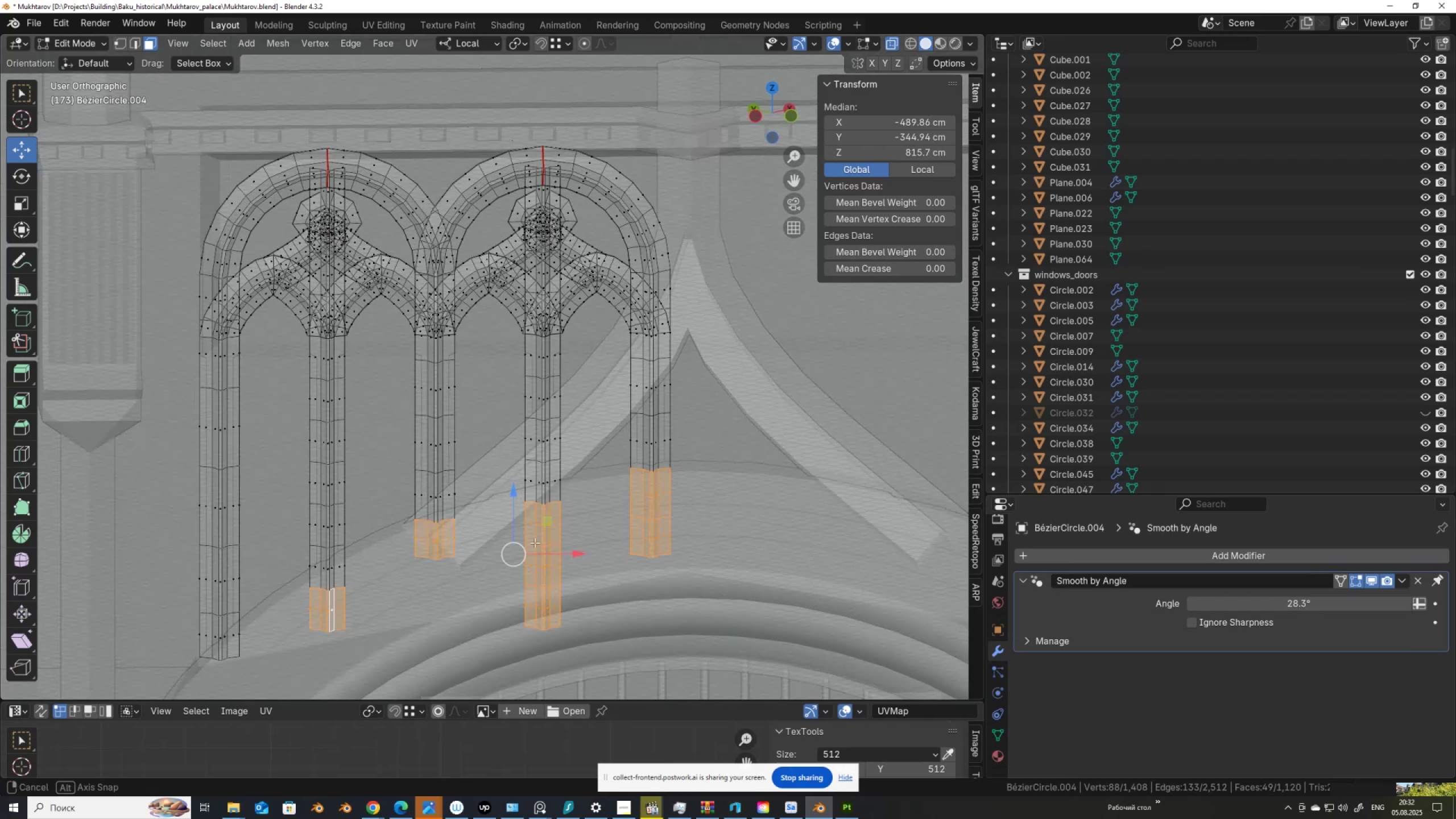 
key(Alt+AltLeft)
 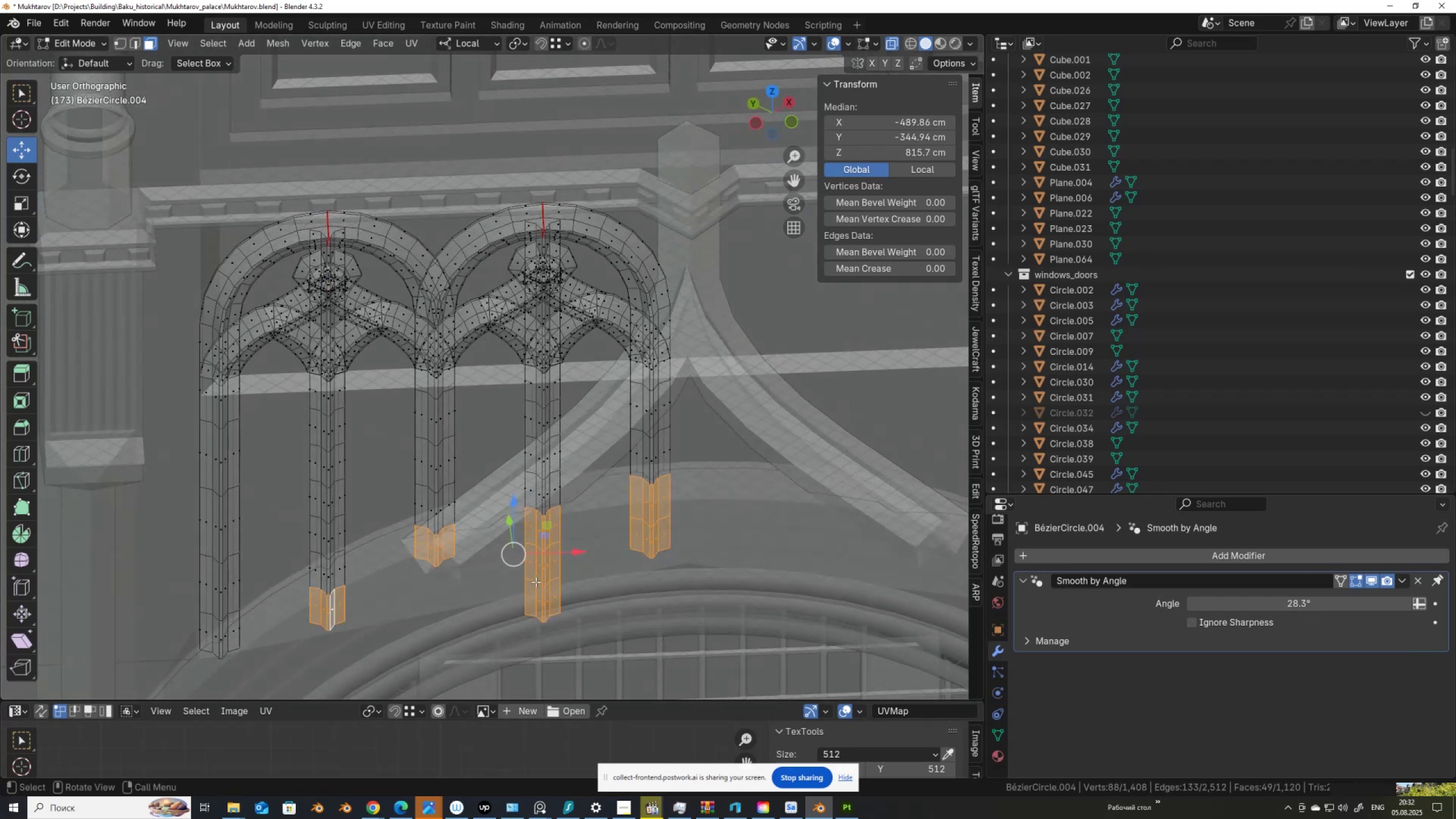 
key(Alt+Z)
 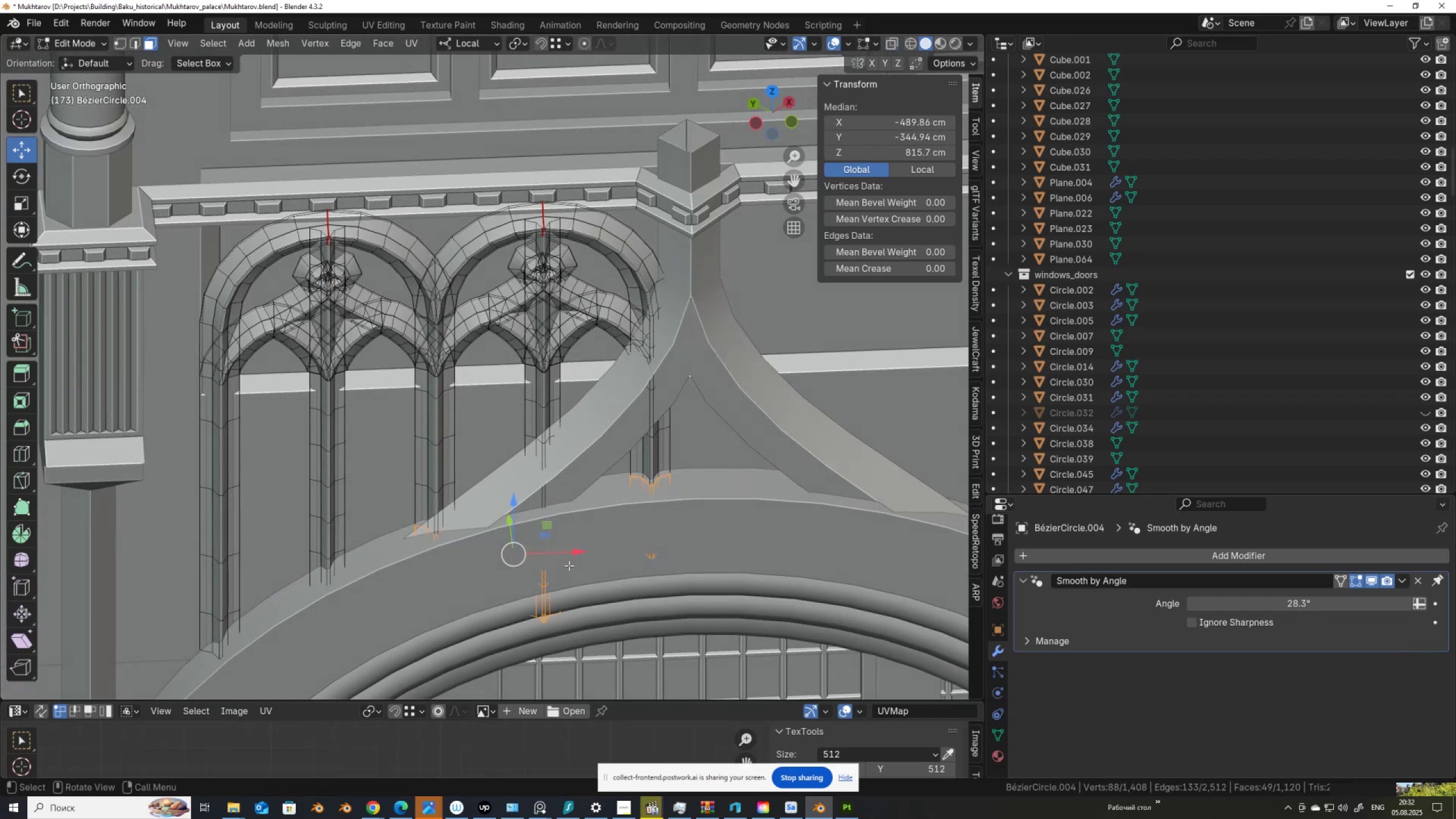 
key(X)
 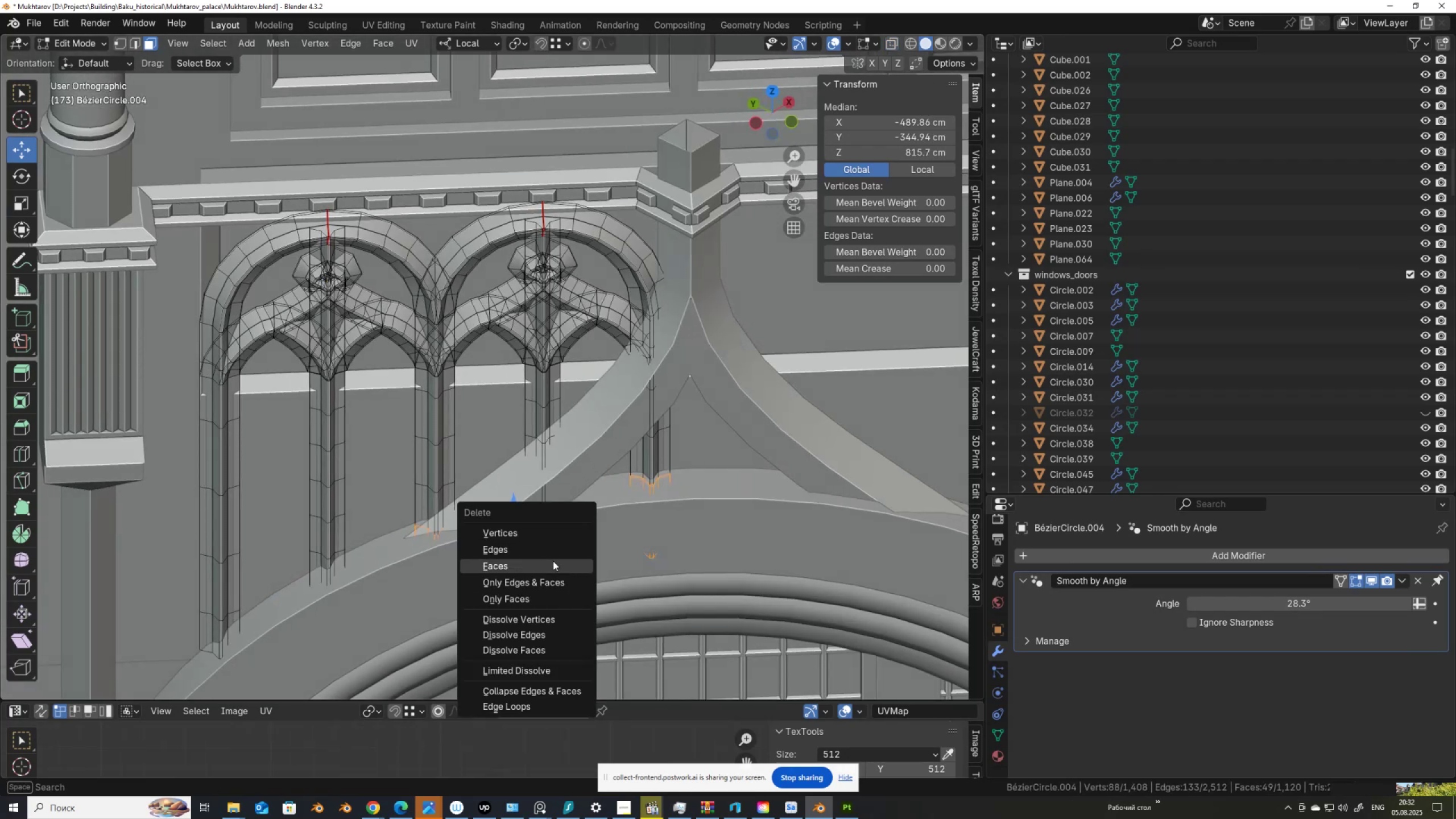 
left_click([553, 562])
 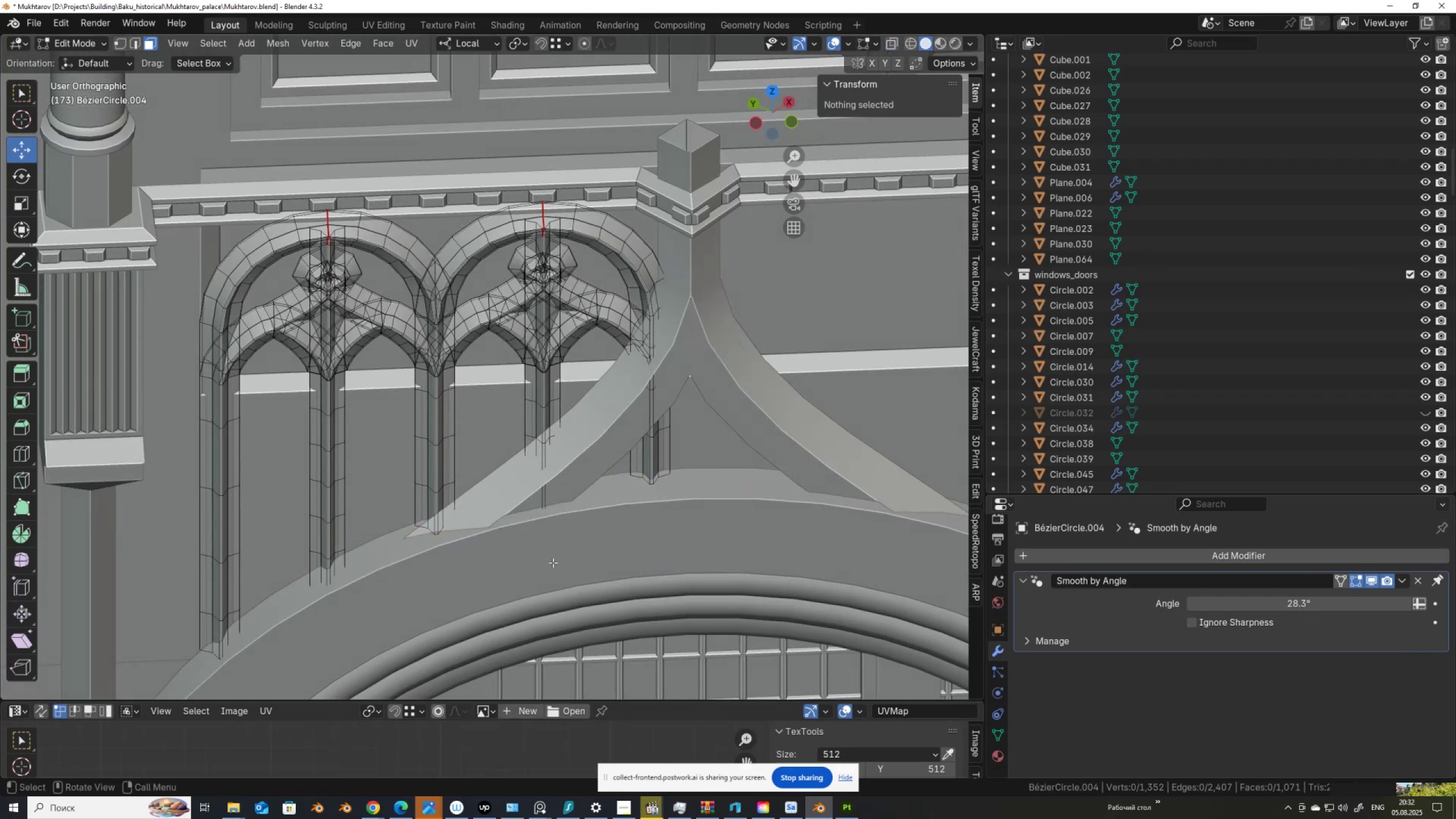 
key(Tab)
 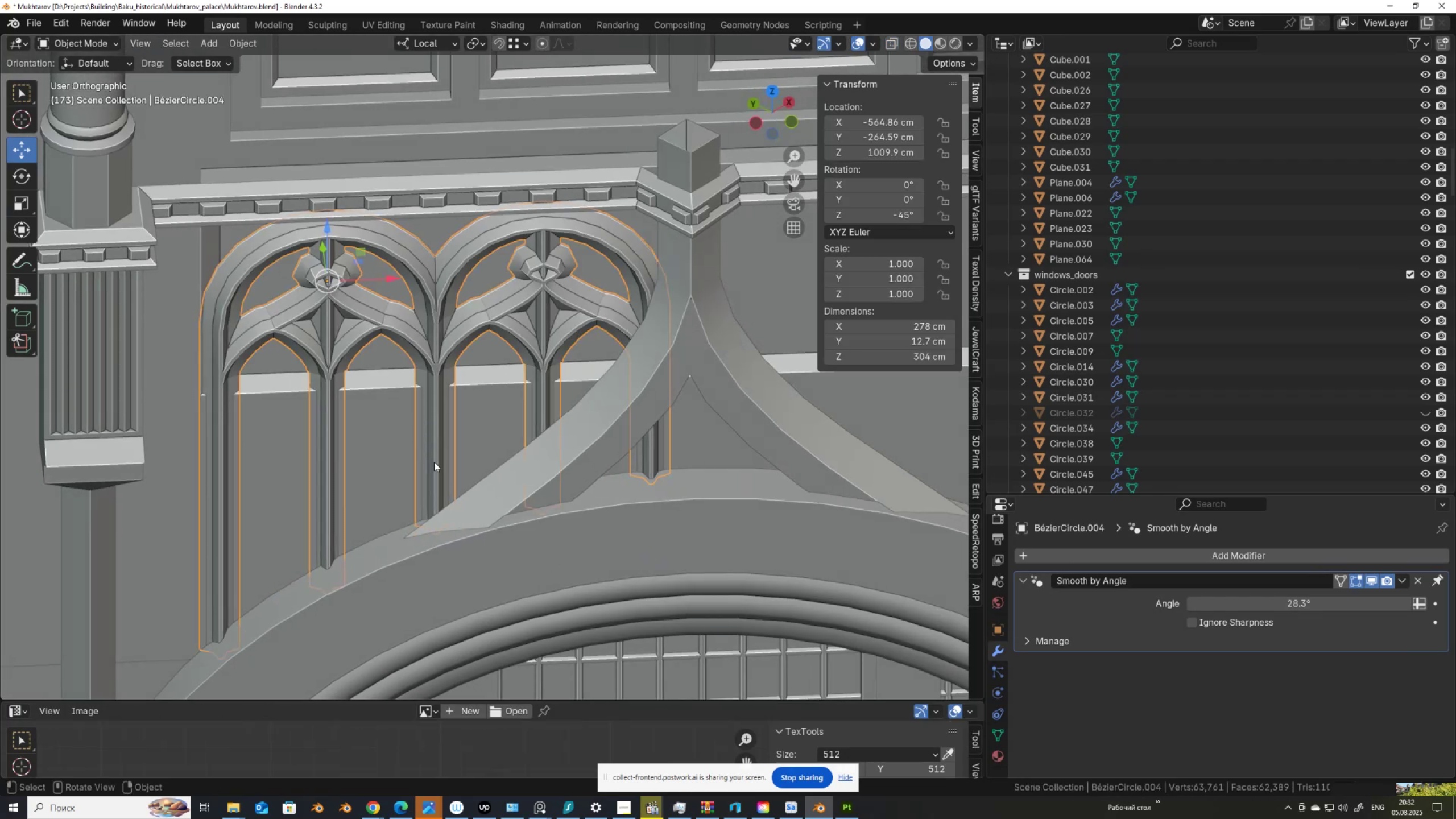 
scroll: coordinate [423, 447], scroll_direction: down, amount: 3.0
 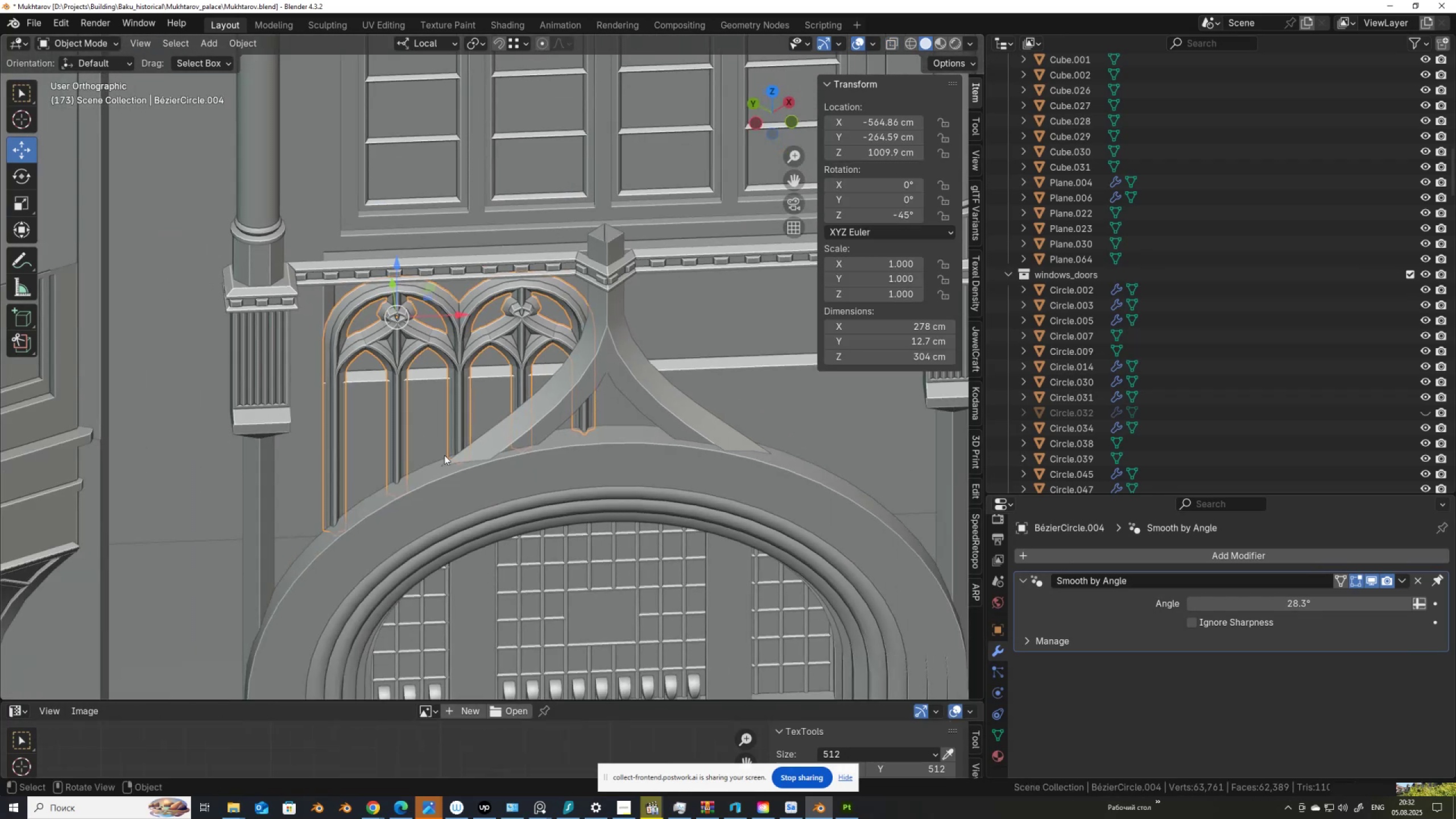 
key(Q)
 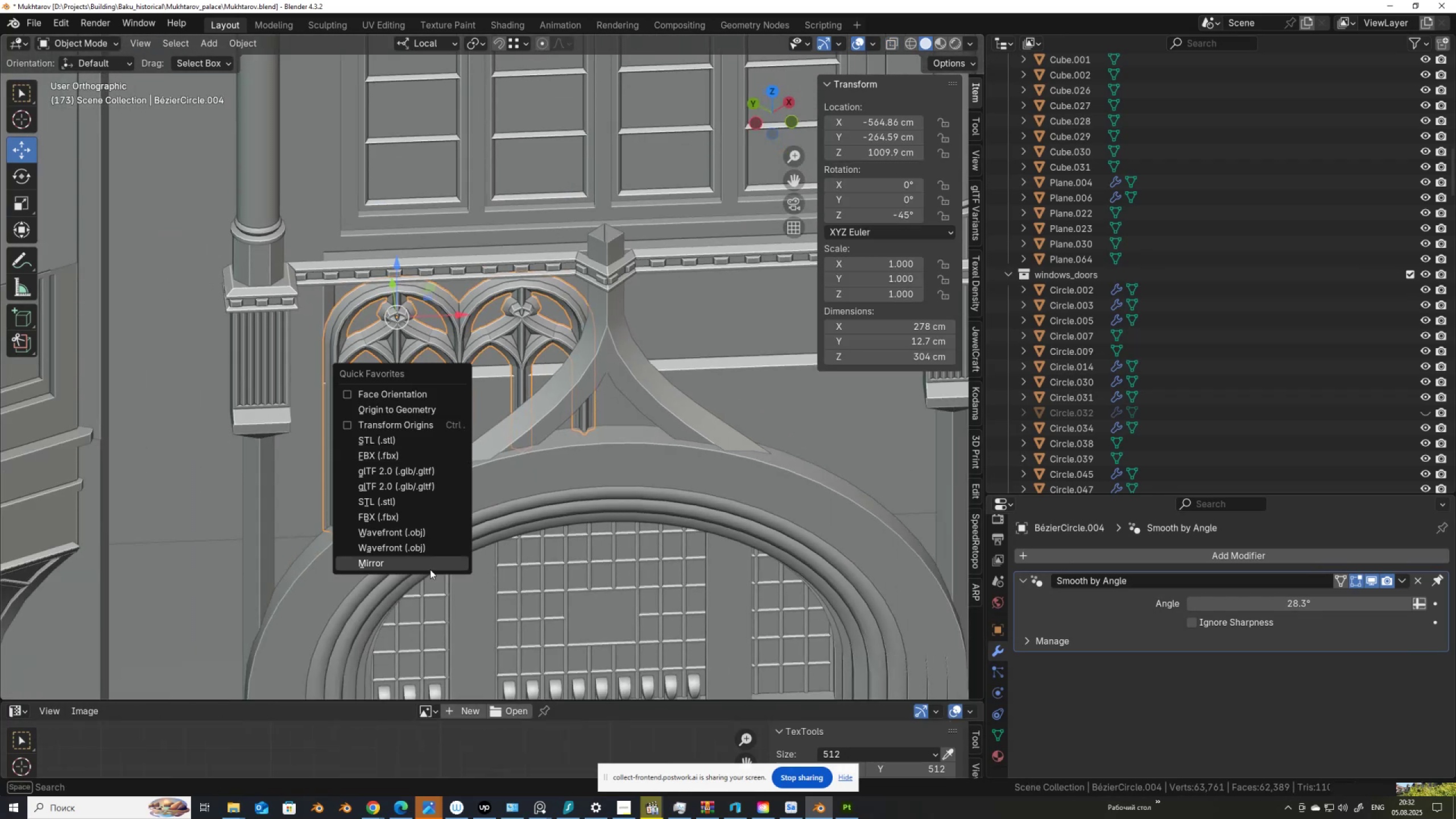 
left_click([430, 569])
 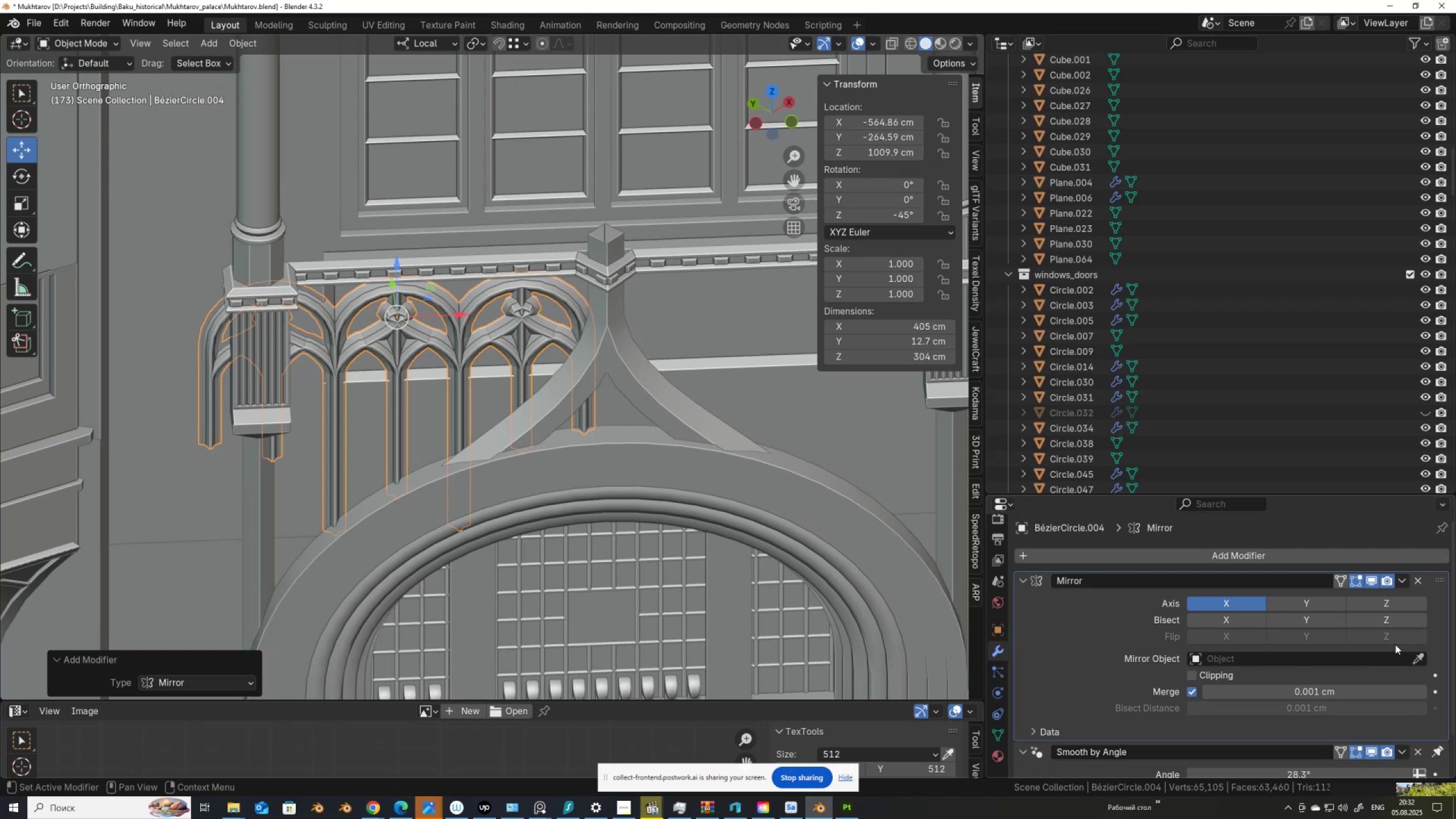 
left_click([1417, 655])
 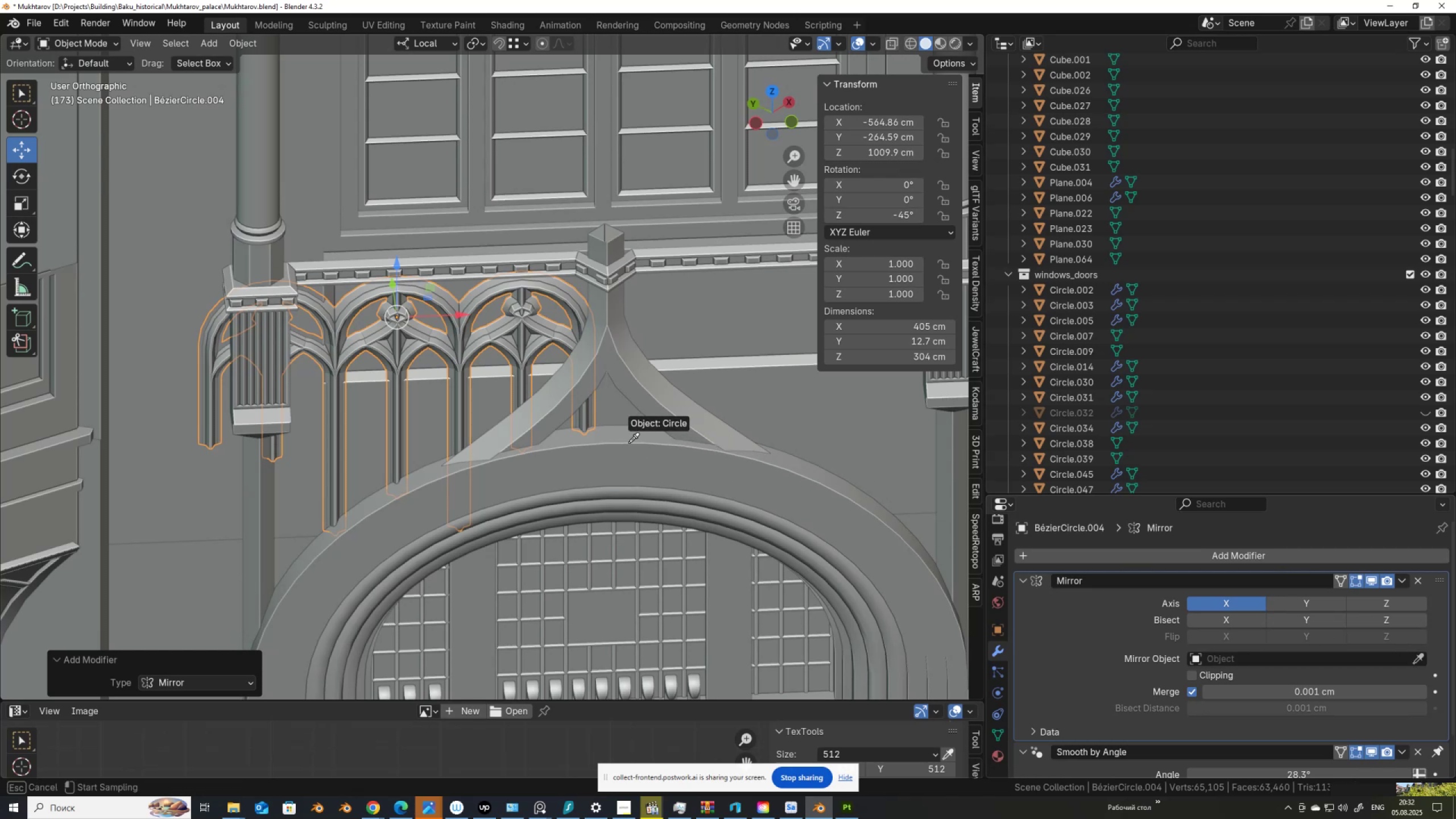 
left_click([624, 445])
 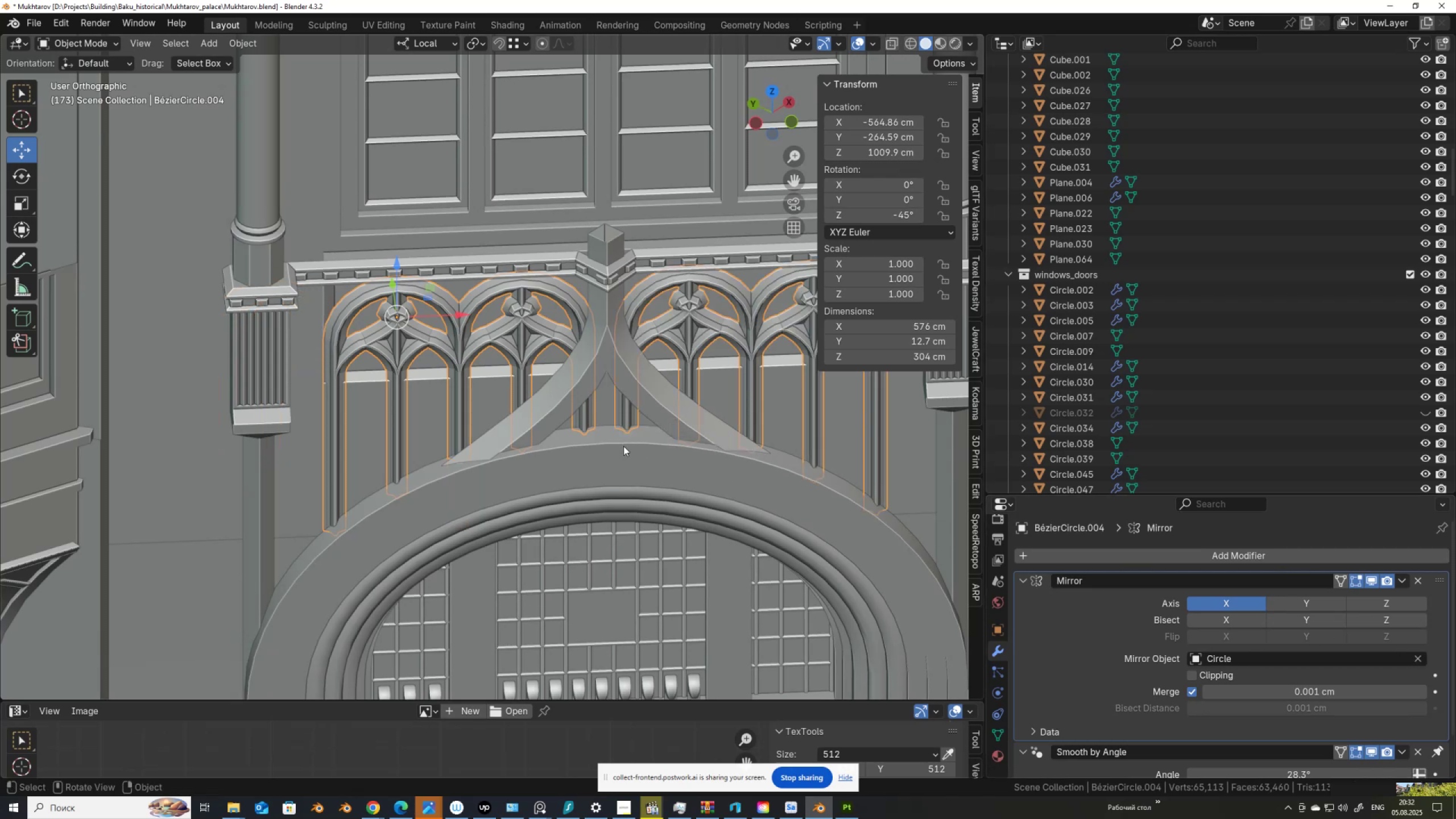 
scroll: coordinate [609, 477], scroll_direction: down, amount: 4.0
 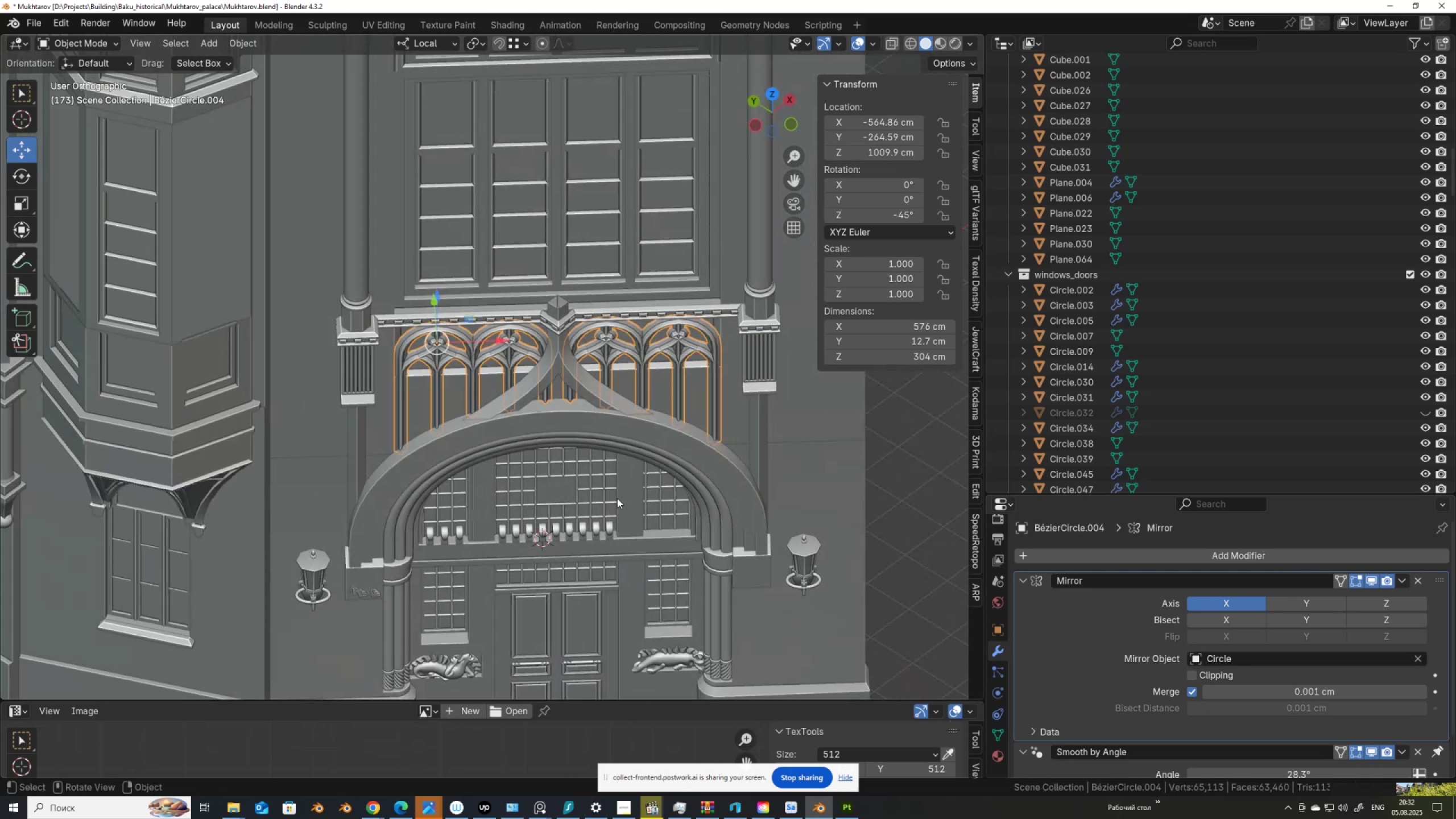 
hold_key(key=ShiftLeft, duration=0.4)
 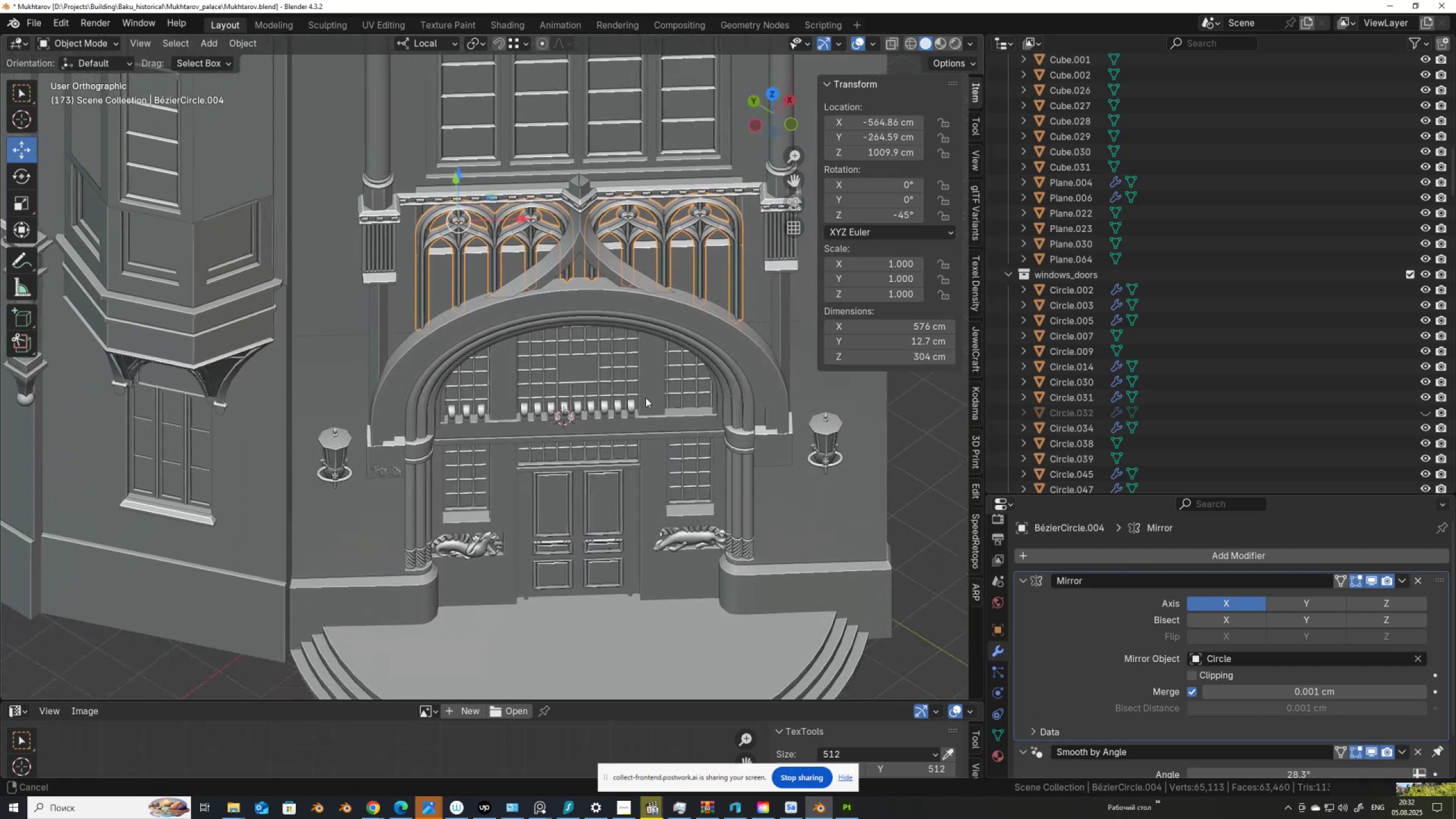 
scroll: coordinate [597, 449], scroll_direction: up, amount: 6.0
 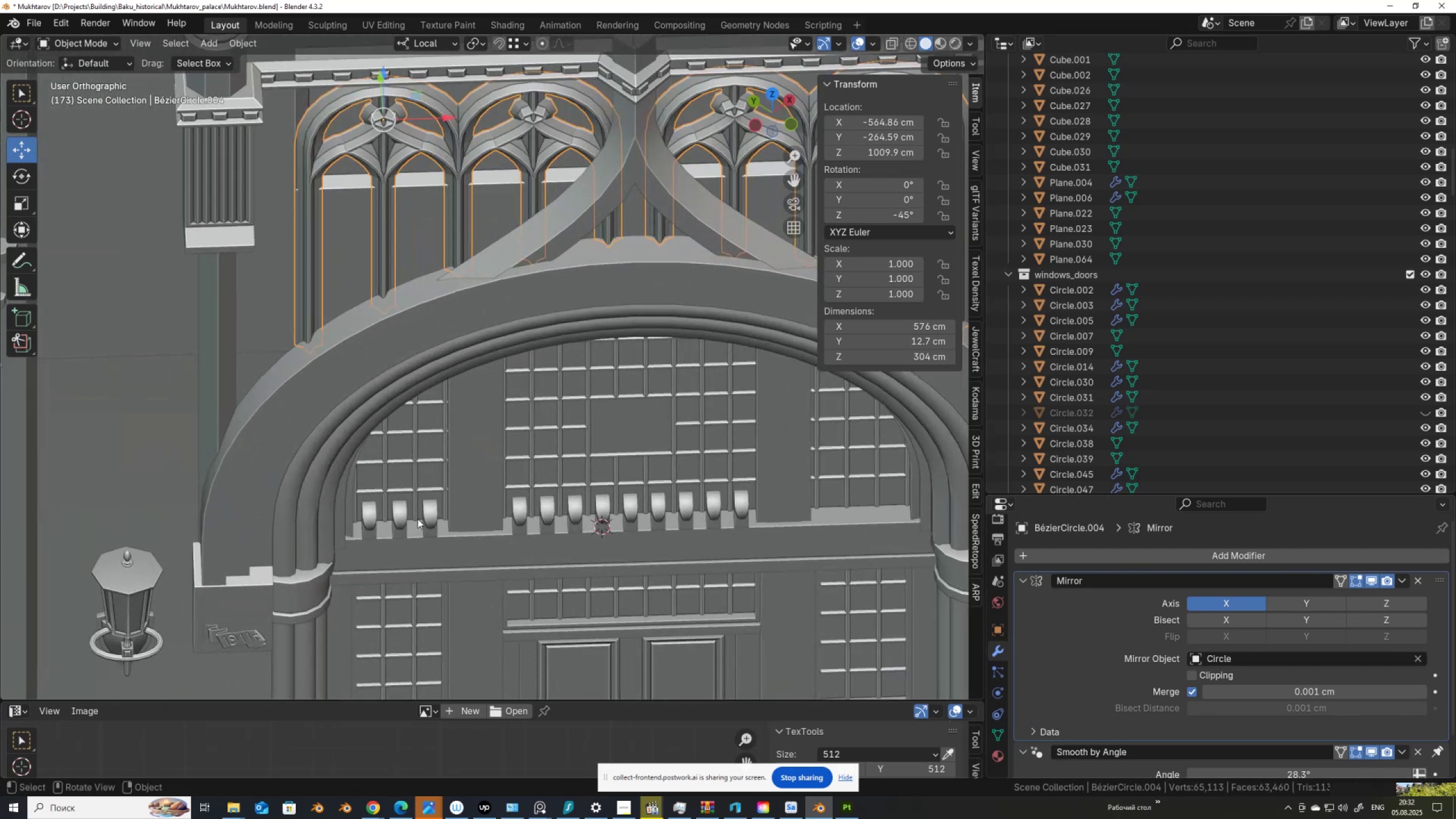 
left_click([416, 513])
 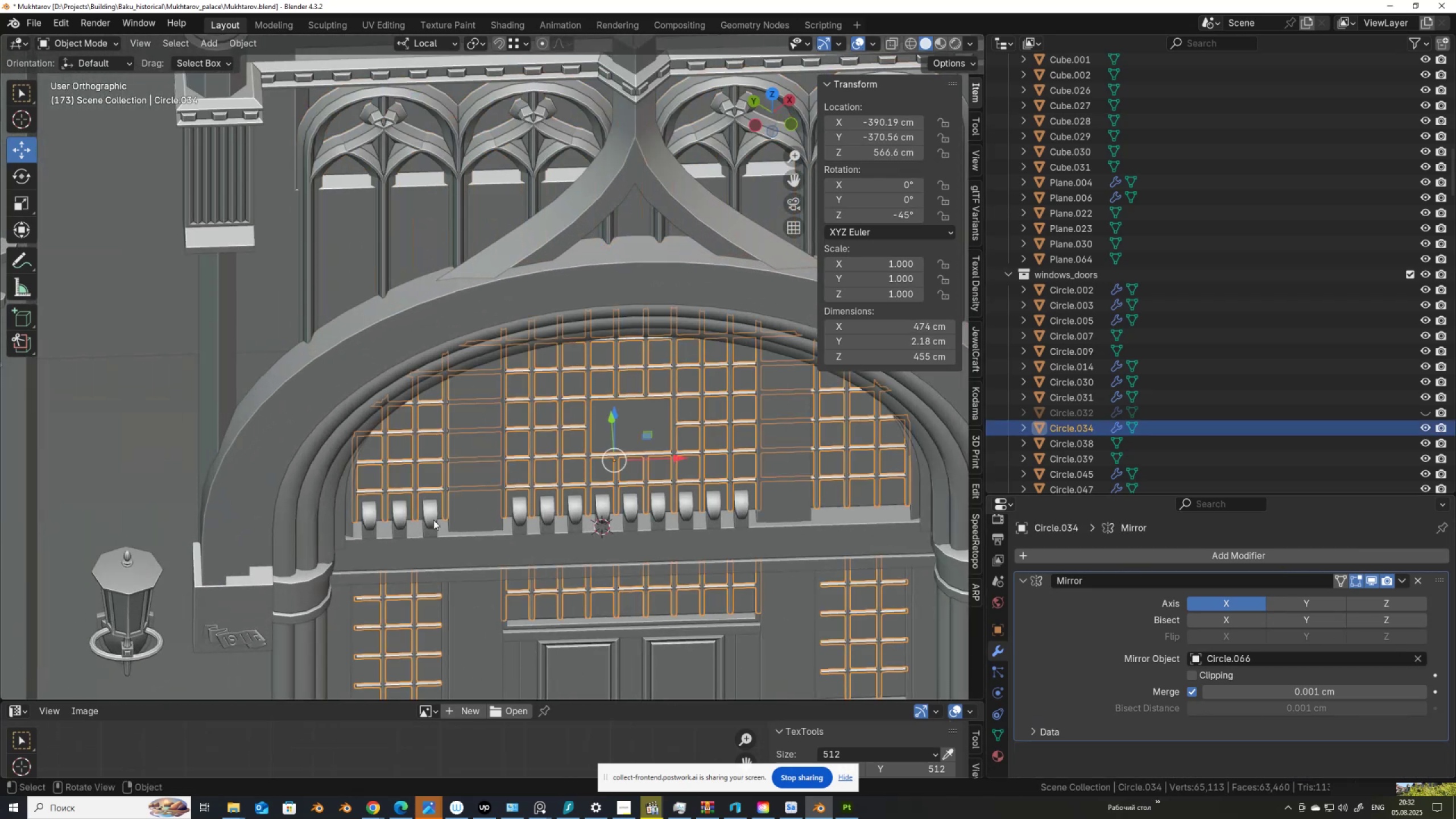 
left_click([433, 520])
 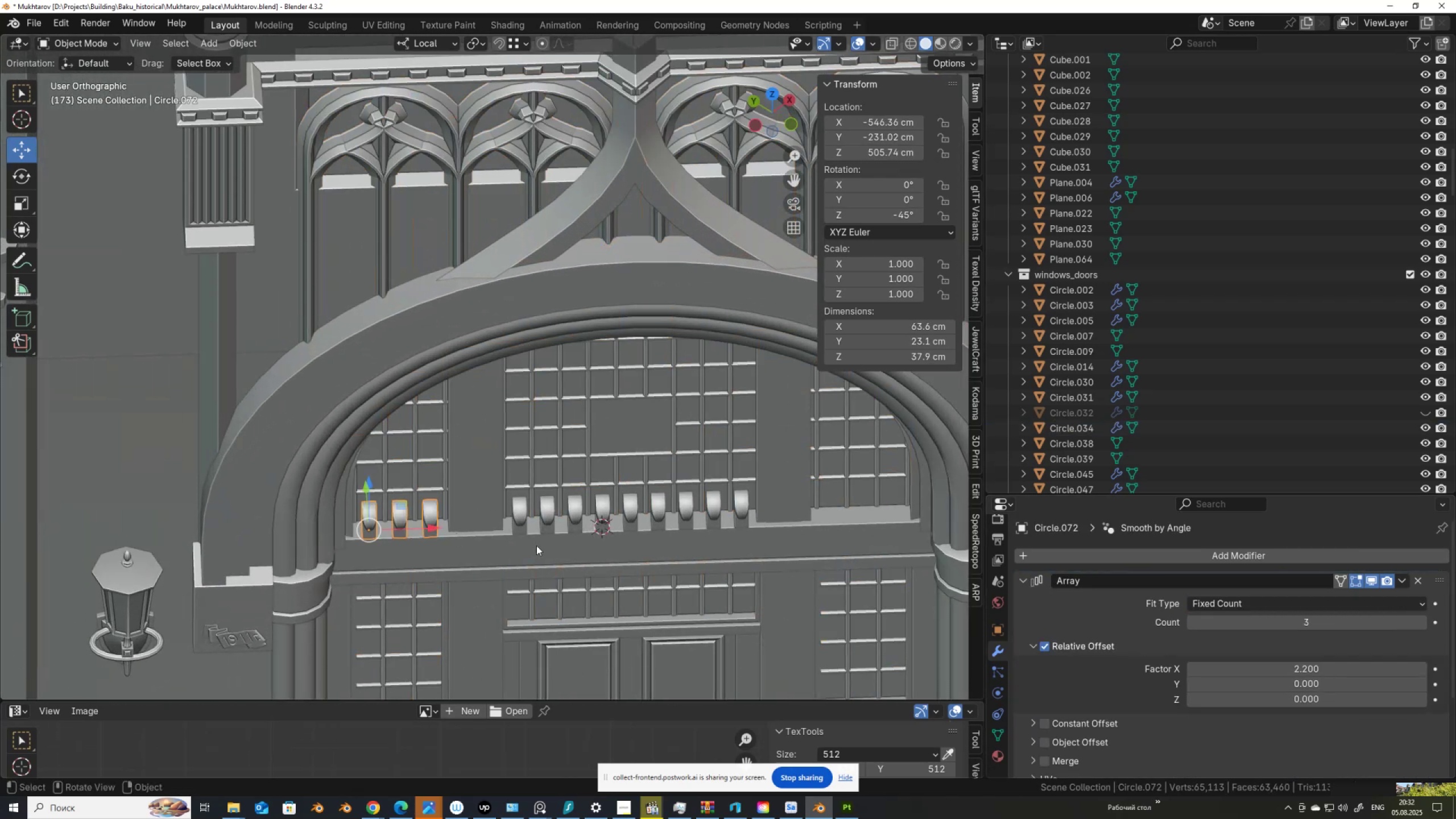 
scroll: coordinate [631, 495], scroll_direction: down, amount: 2.0
 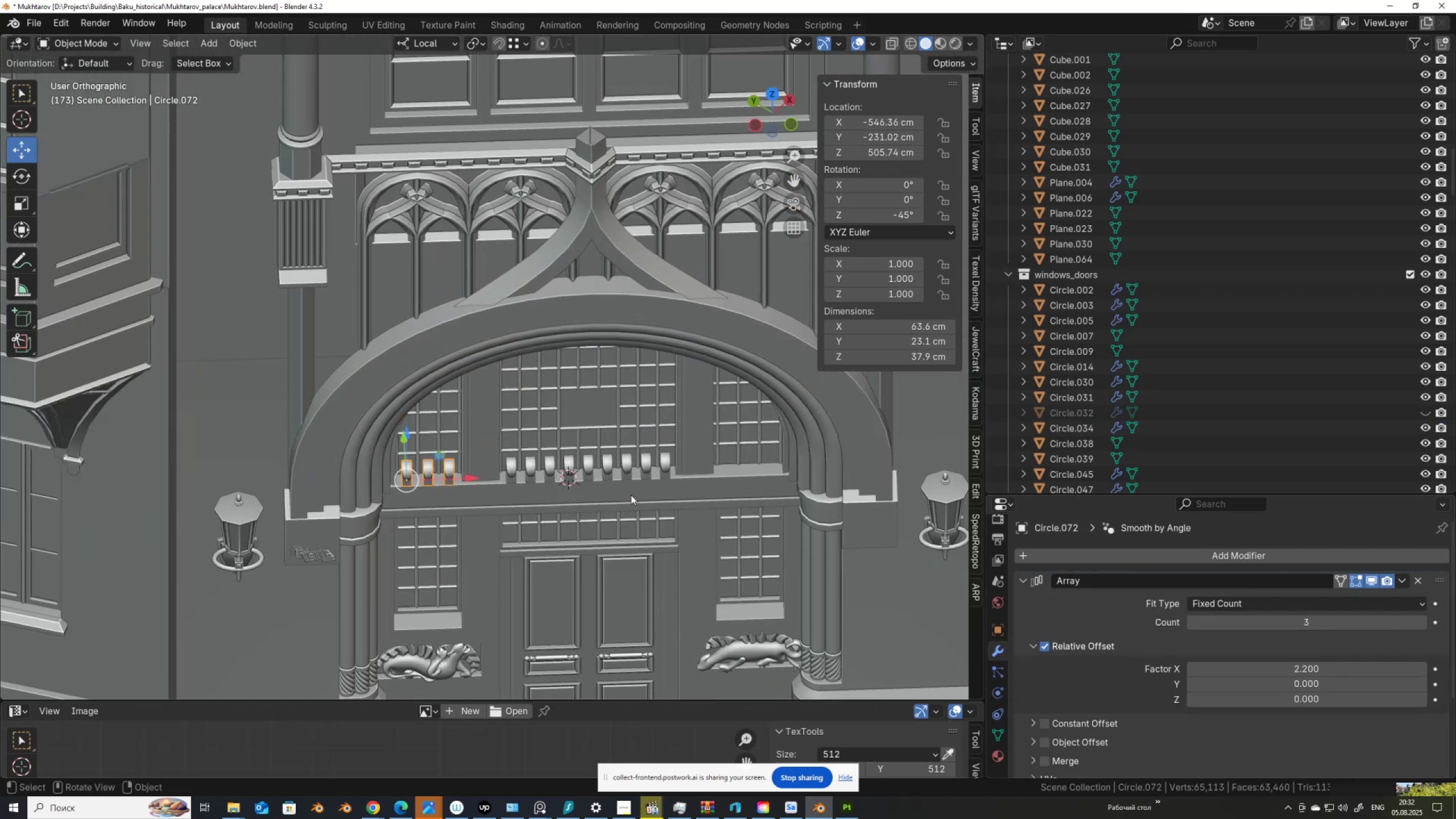 
key(Q)
 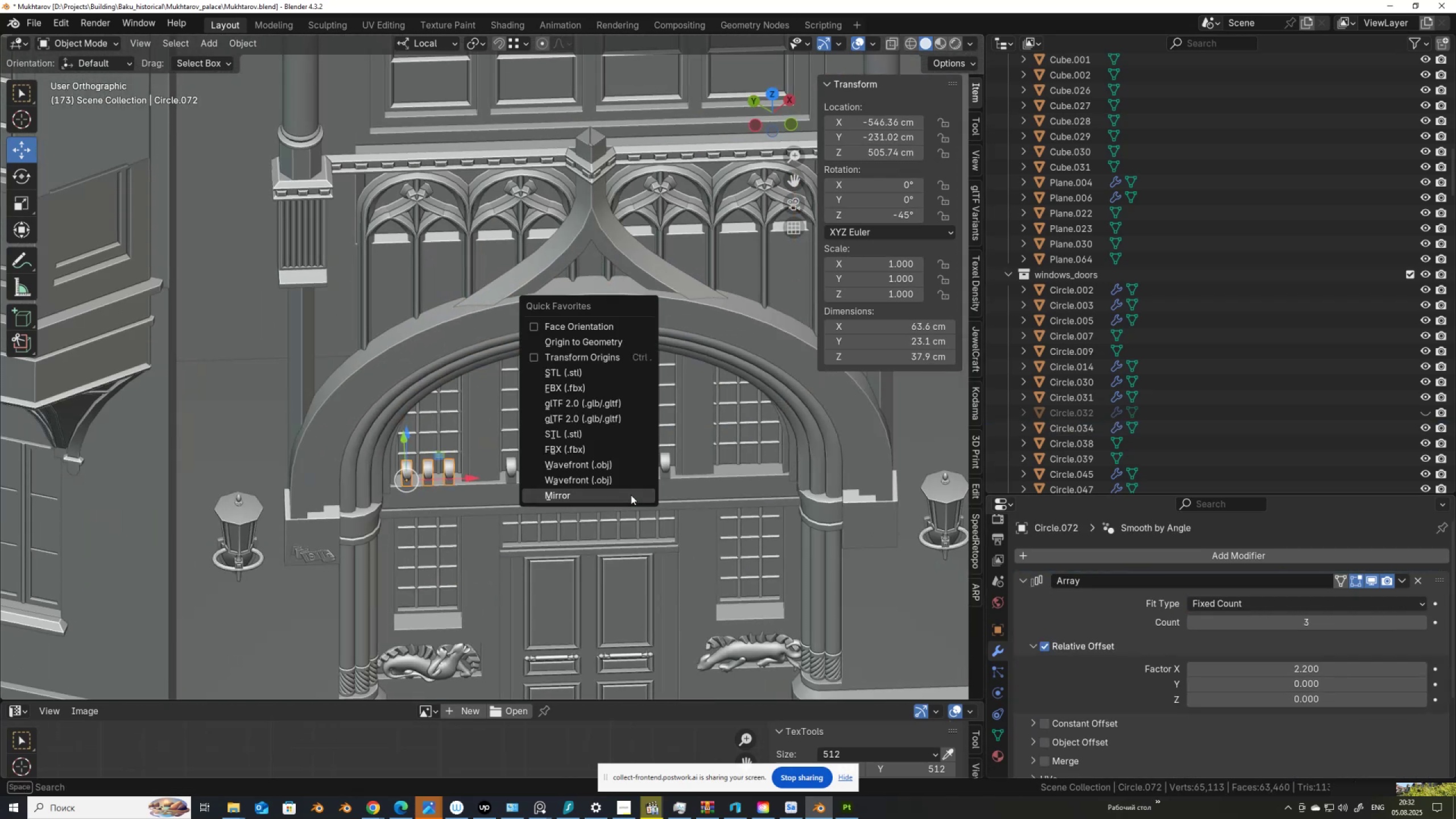 
left_click([631, 495])
 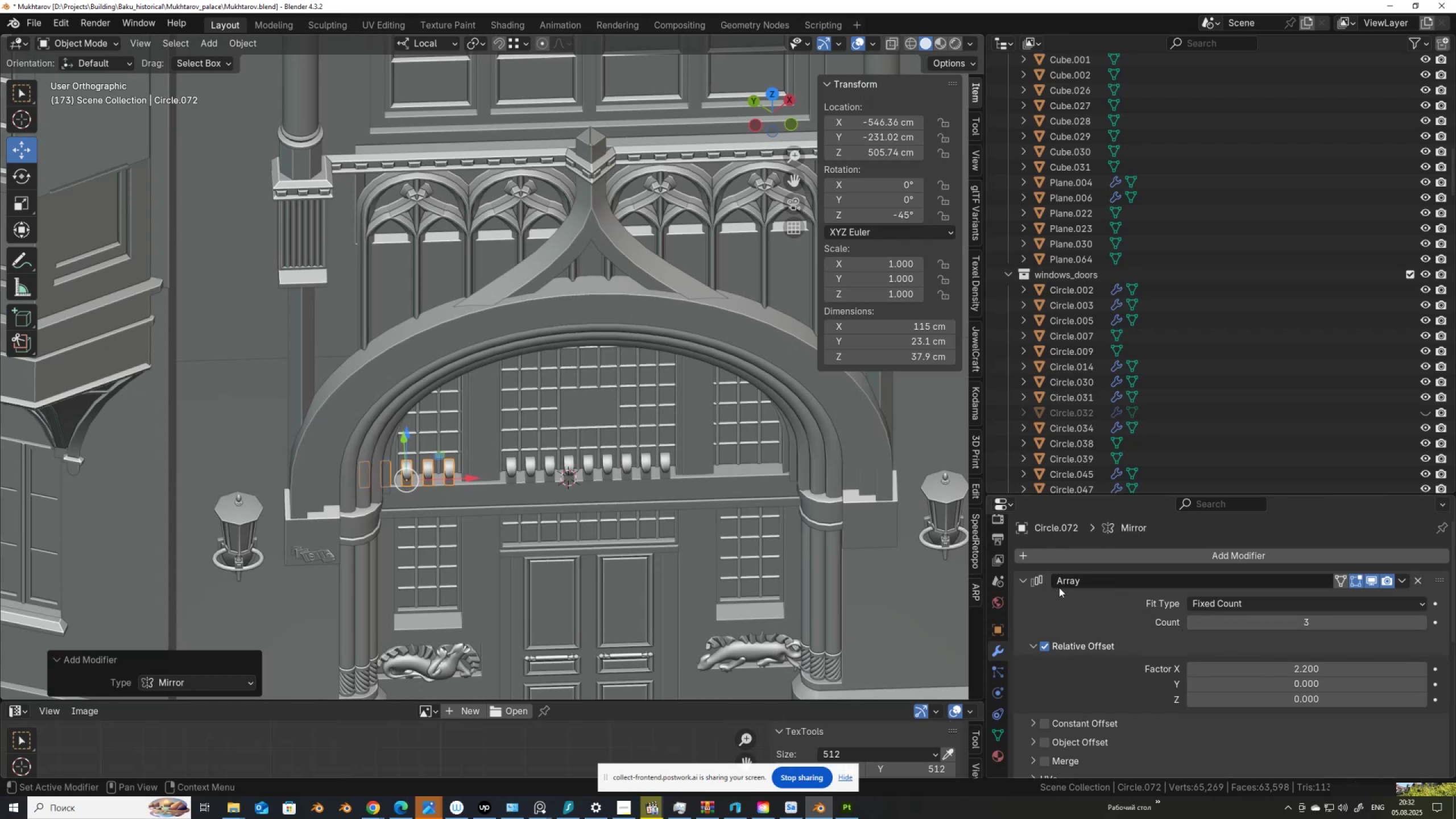 
left_click([1017, 580])
 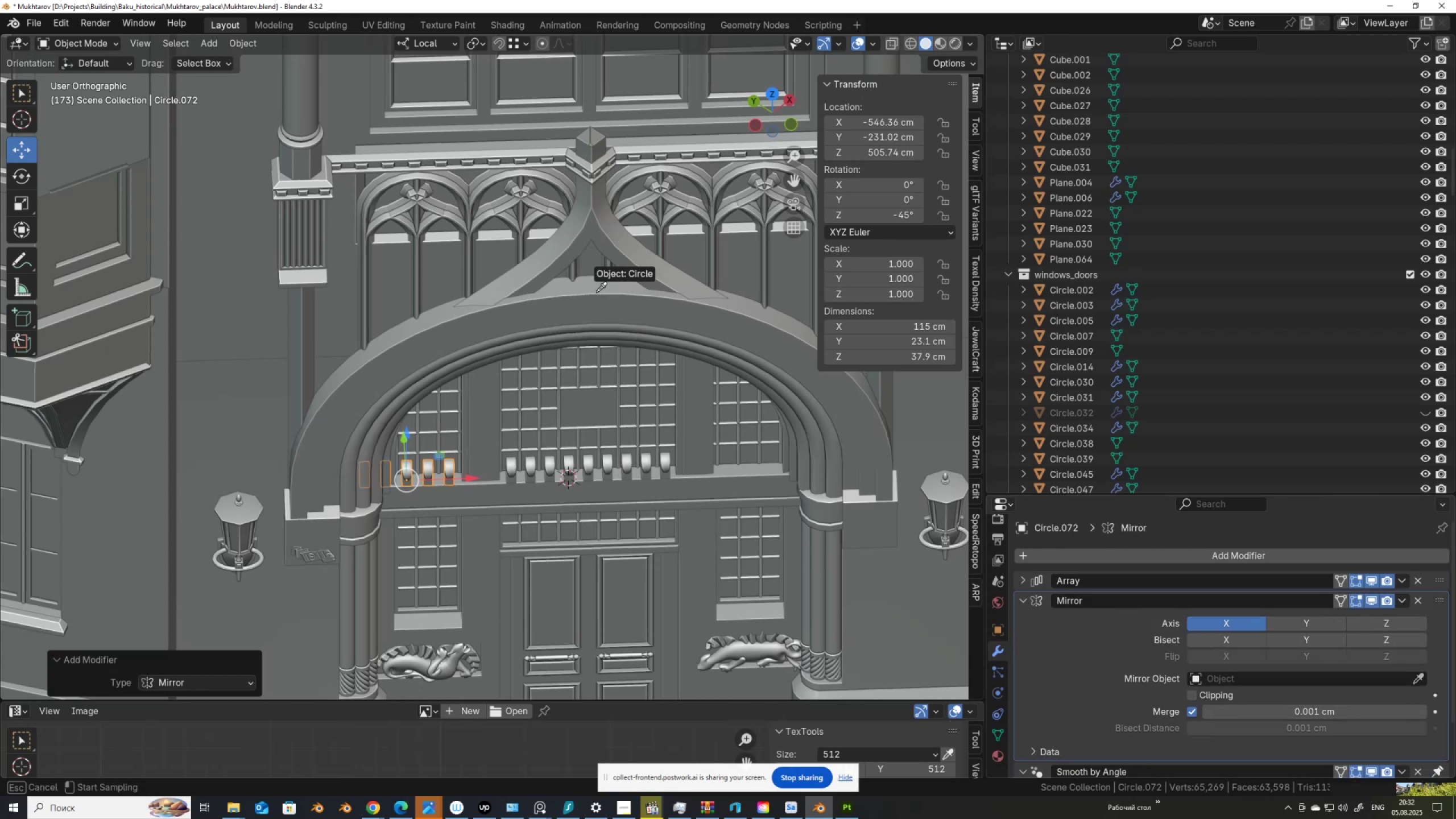 
left_click([624, 302])
 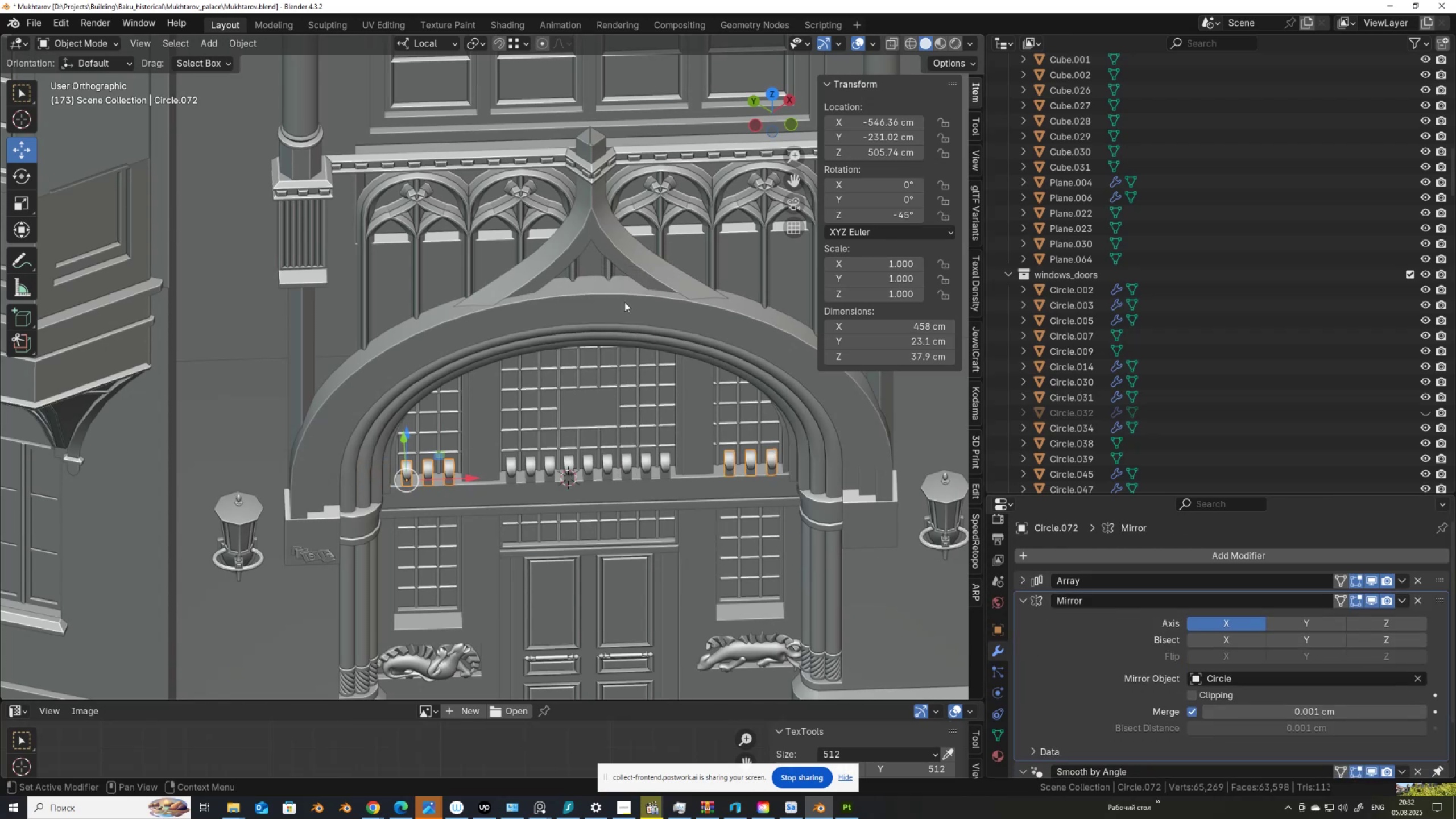 
scroll: coordinate [592, 425], scroll_direction: up, amount: 2.0
 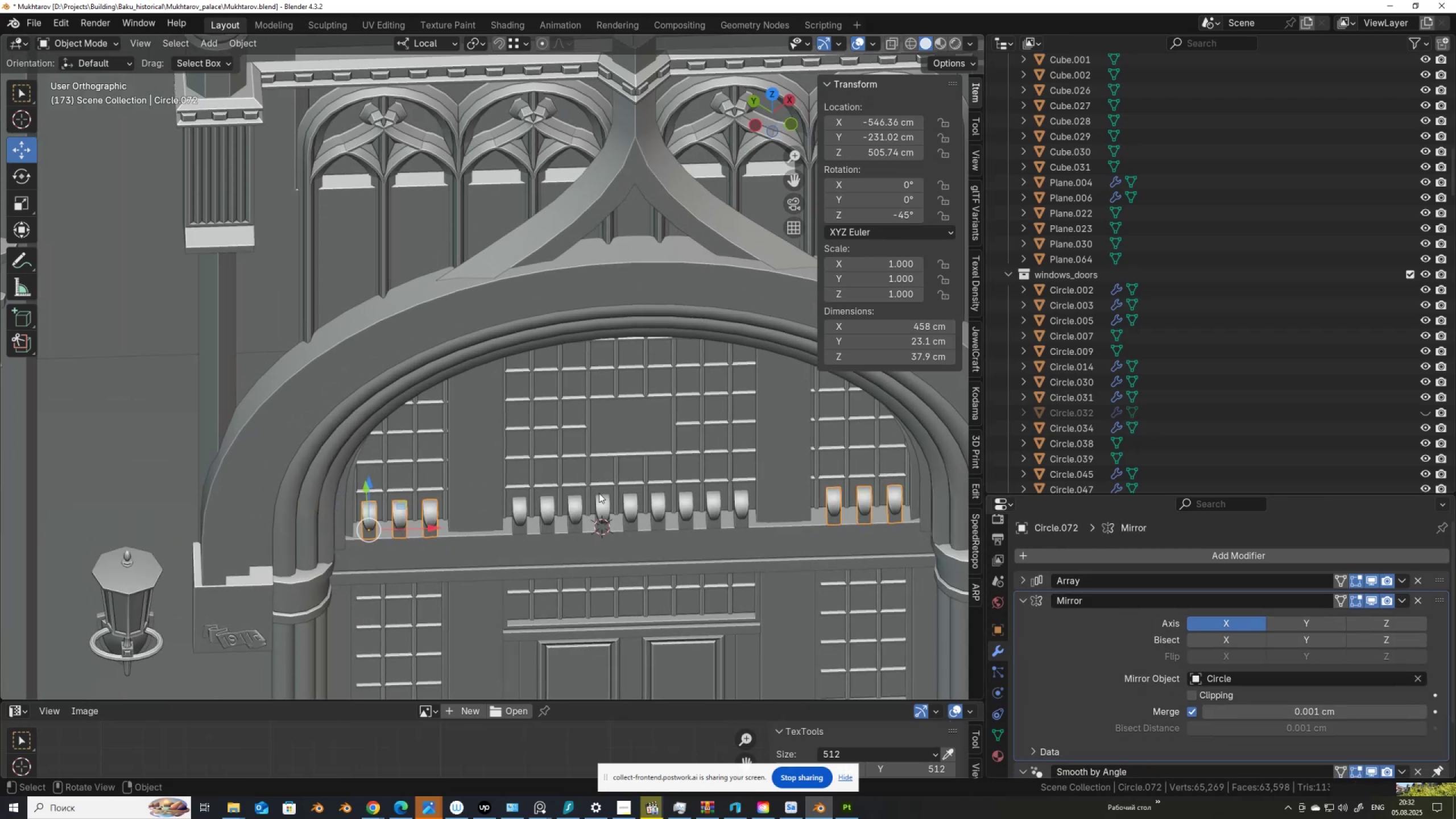 
scroll: coordinate [598, 535], scroll_direction: down, amount: 2.0
 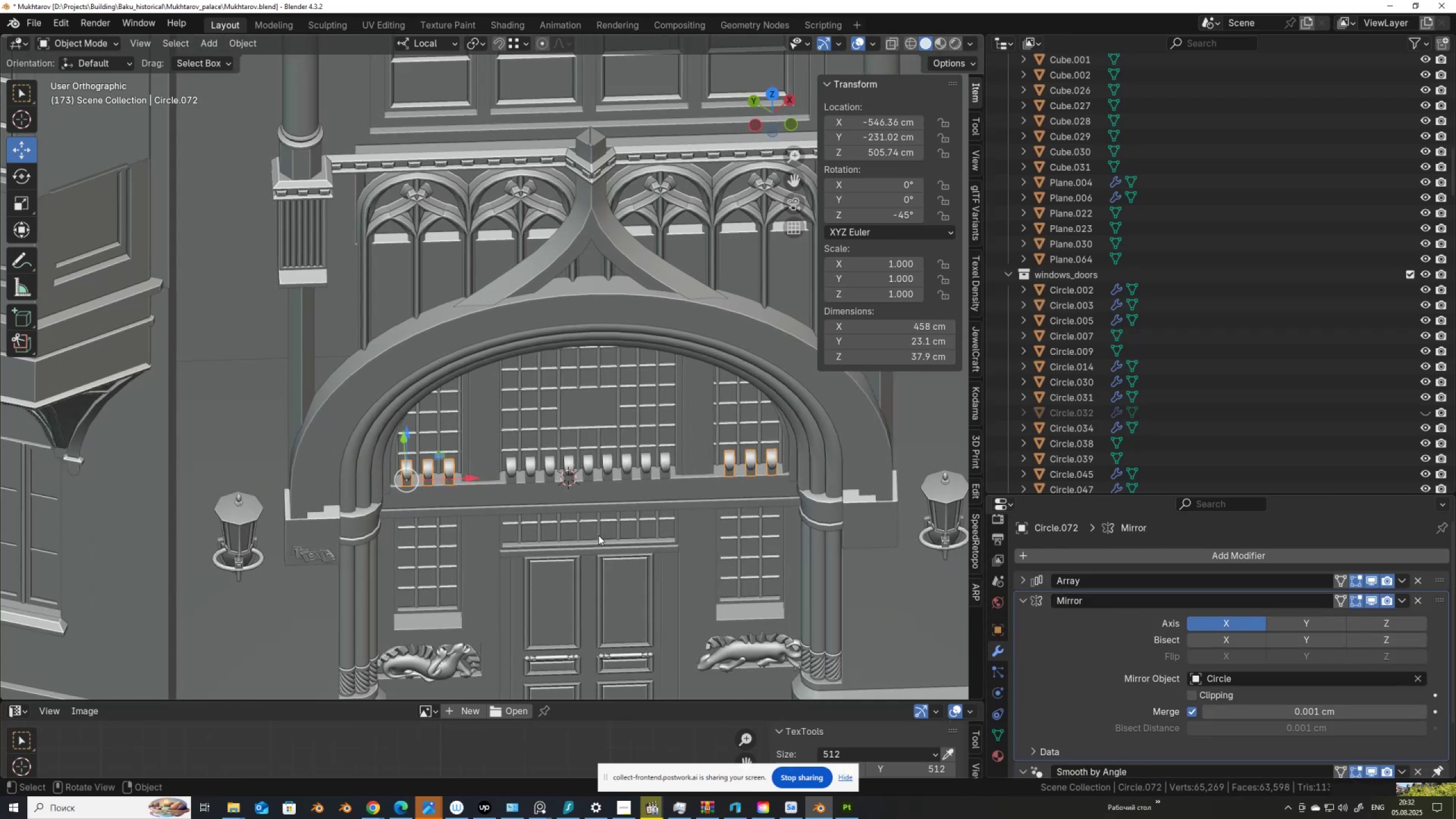 
hold_key(key=ShiftLeft, duration=0.94)
 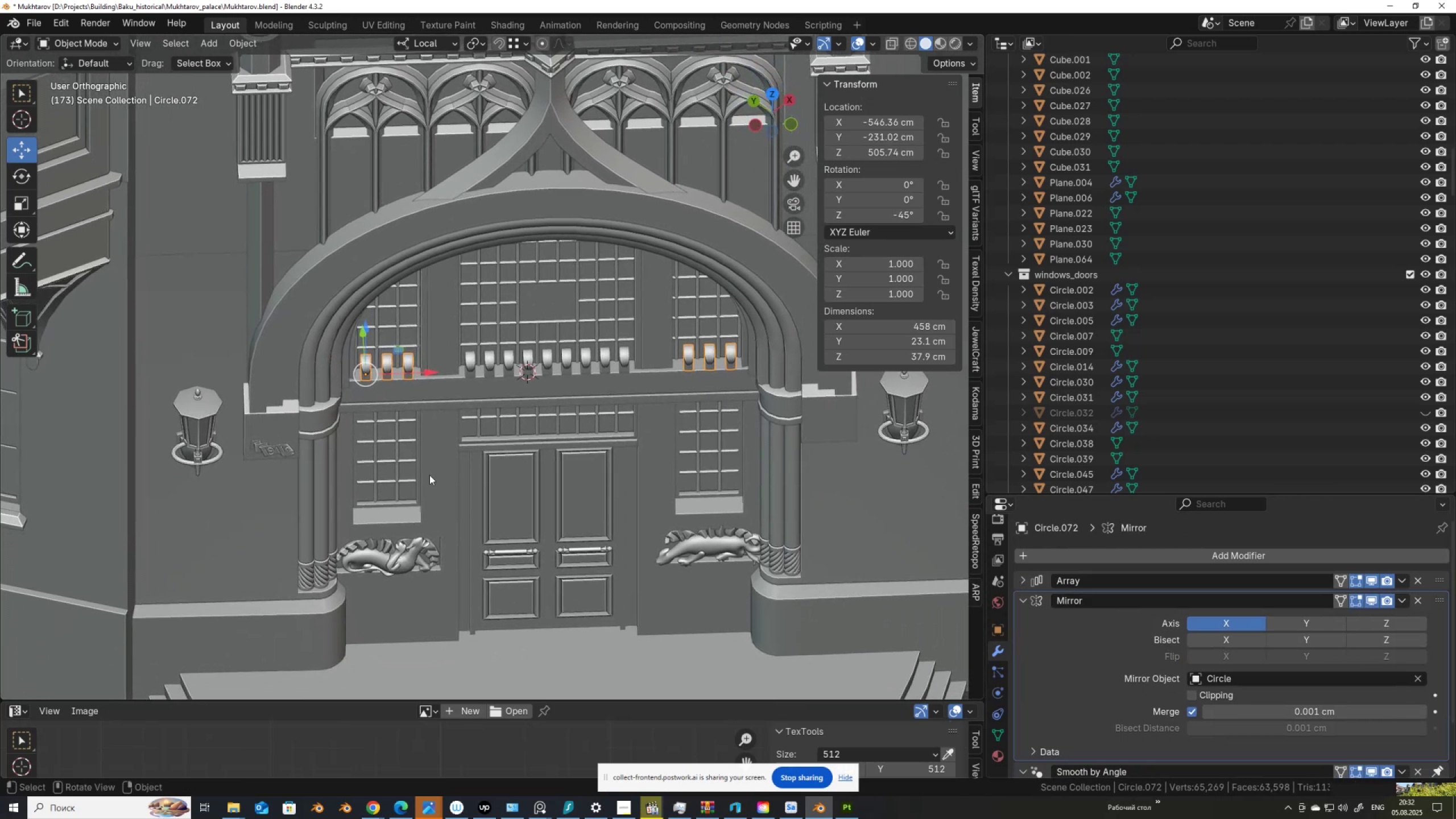 
scroll: coordinate [284, 503], scroll_direction: up, amount: 4.0
 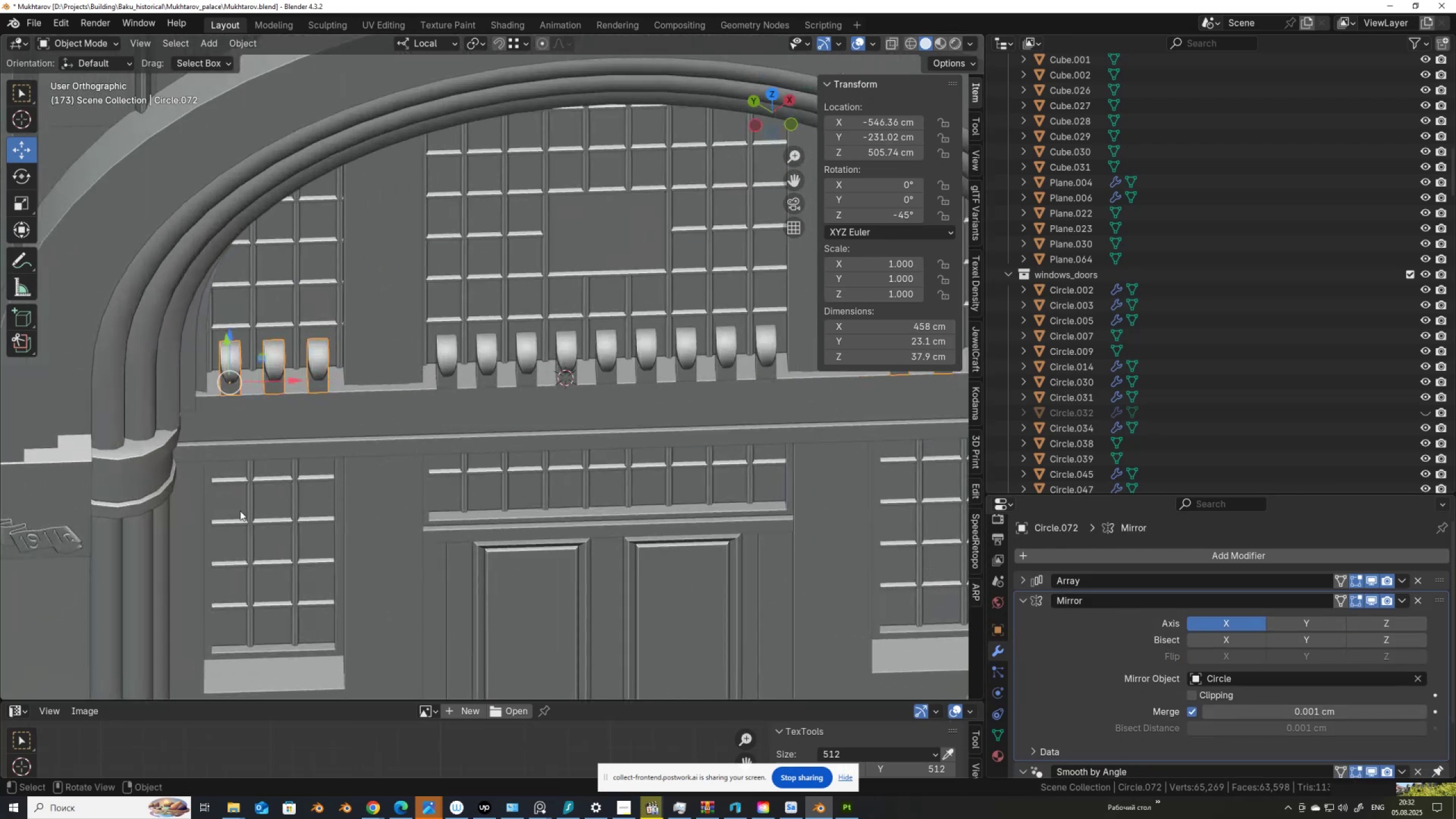 
hold_key(key=ShiftLeft, duration=0.37)
 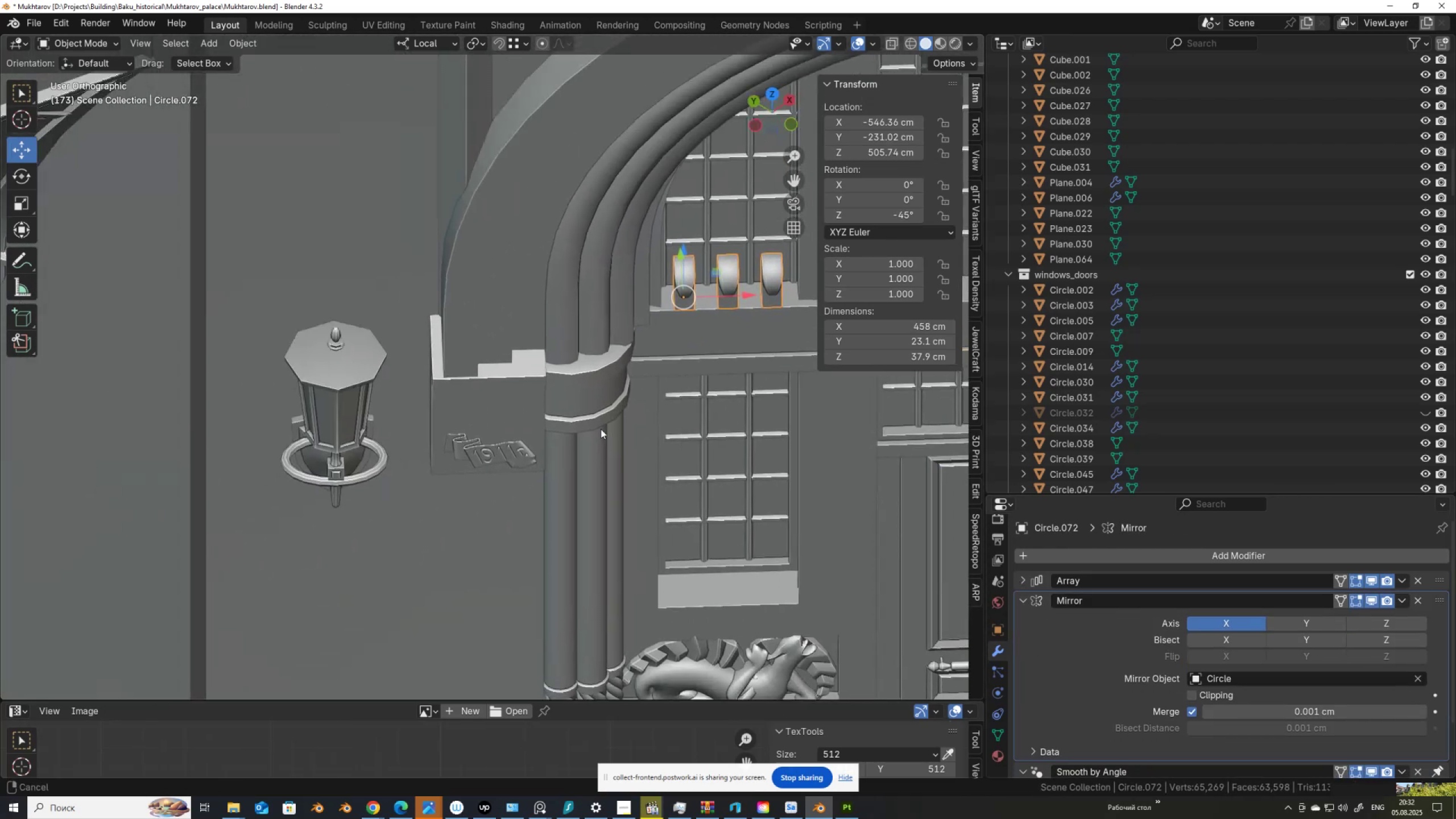 
scroll: coordinate [557, 472], scroll_direction: up, amount: 4.0
 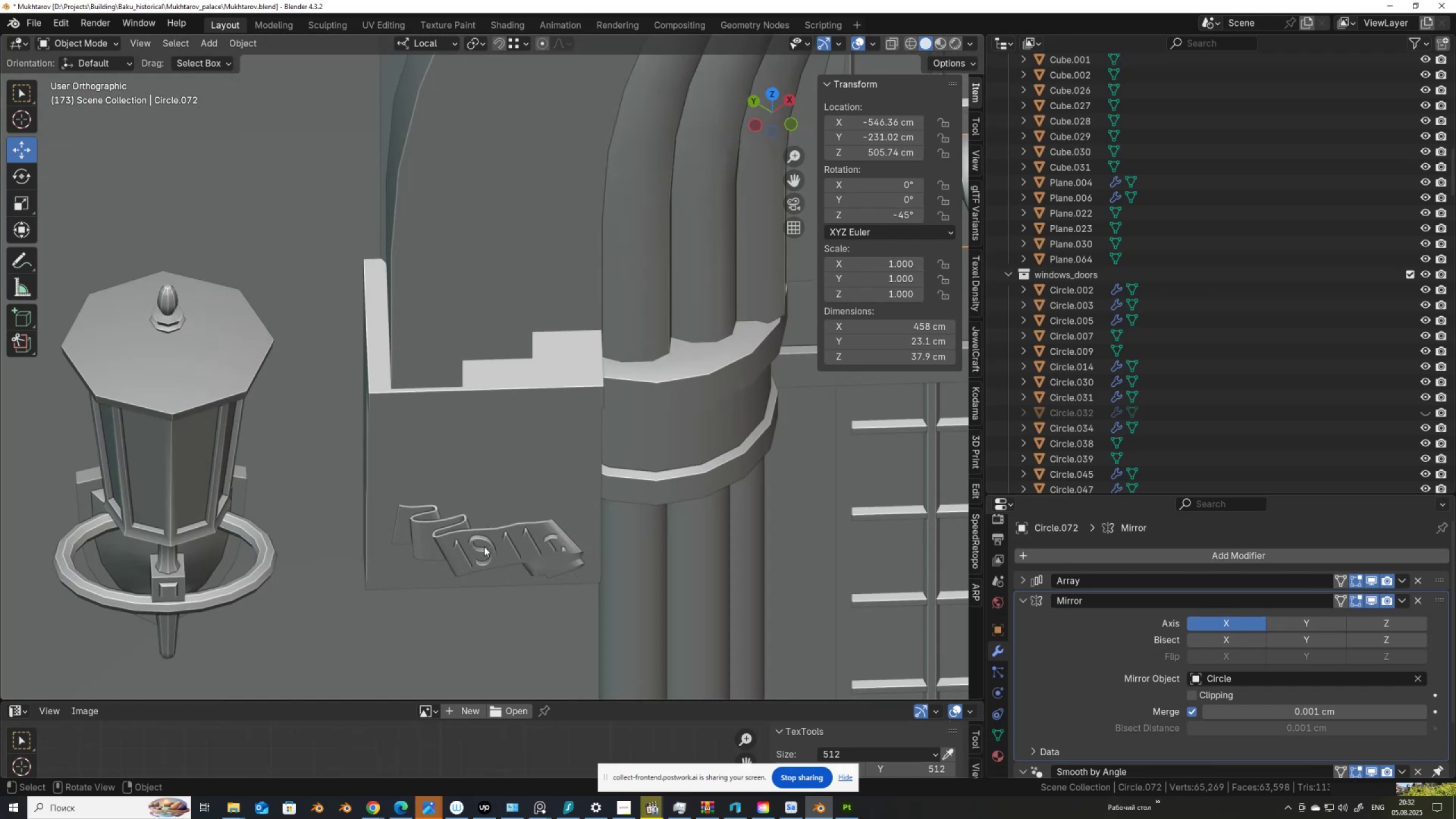 
left_click([485, 545])
 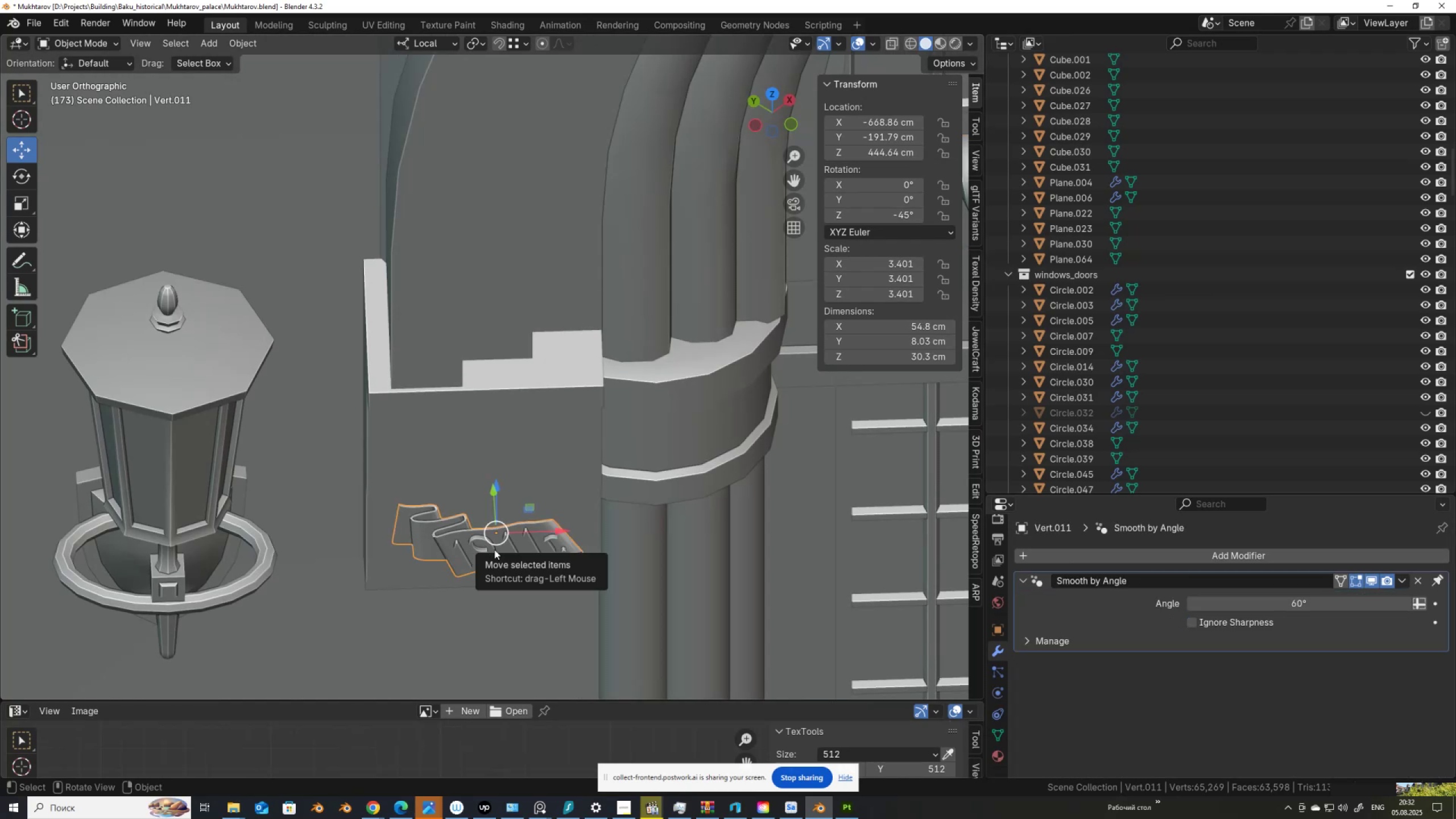 
key(Tab)
 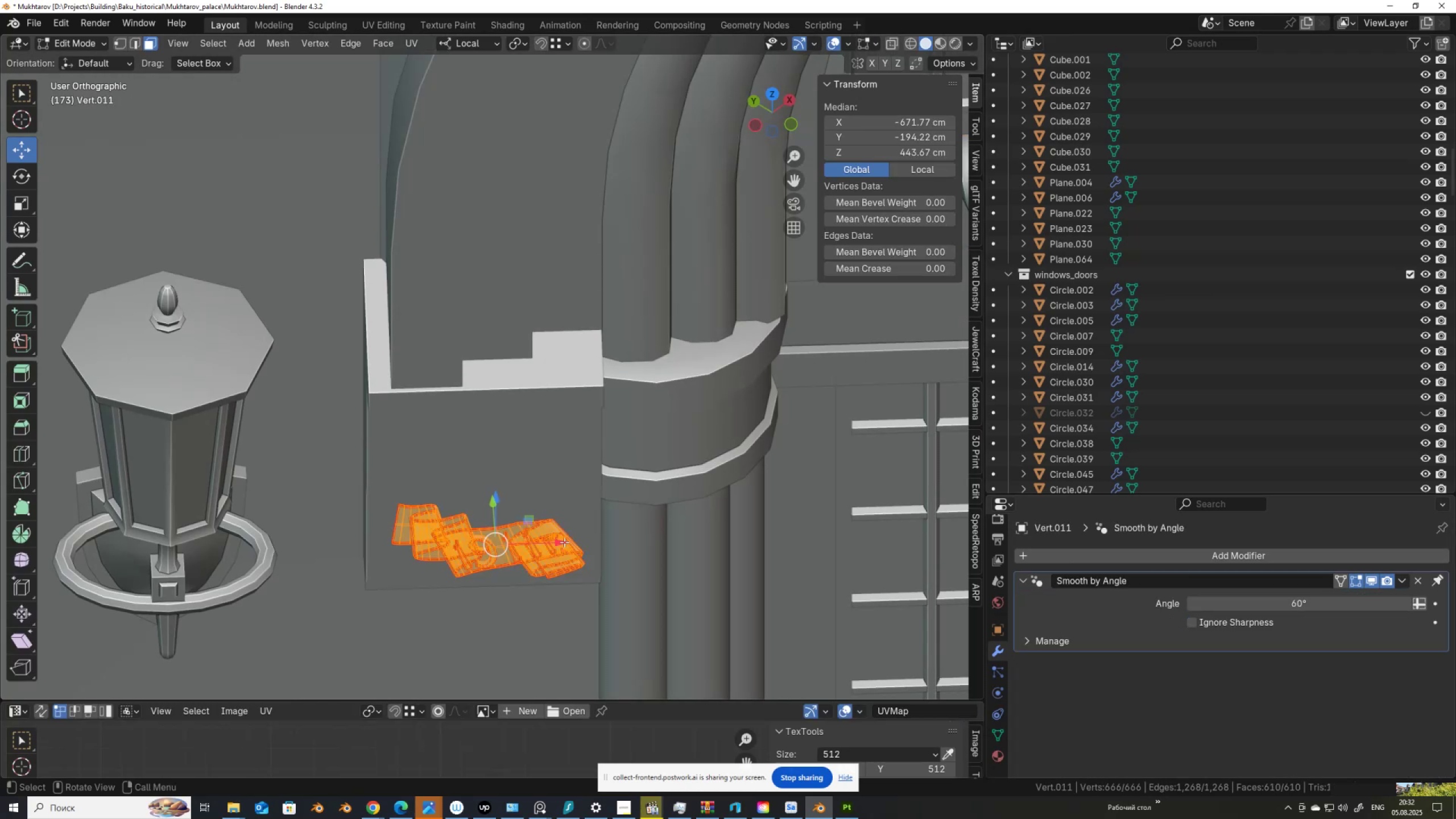 
key(A)
 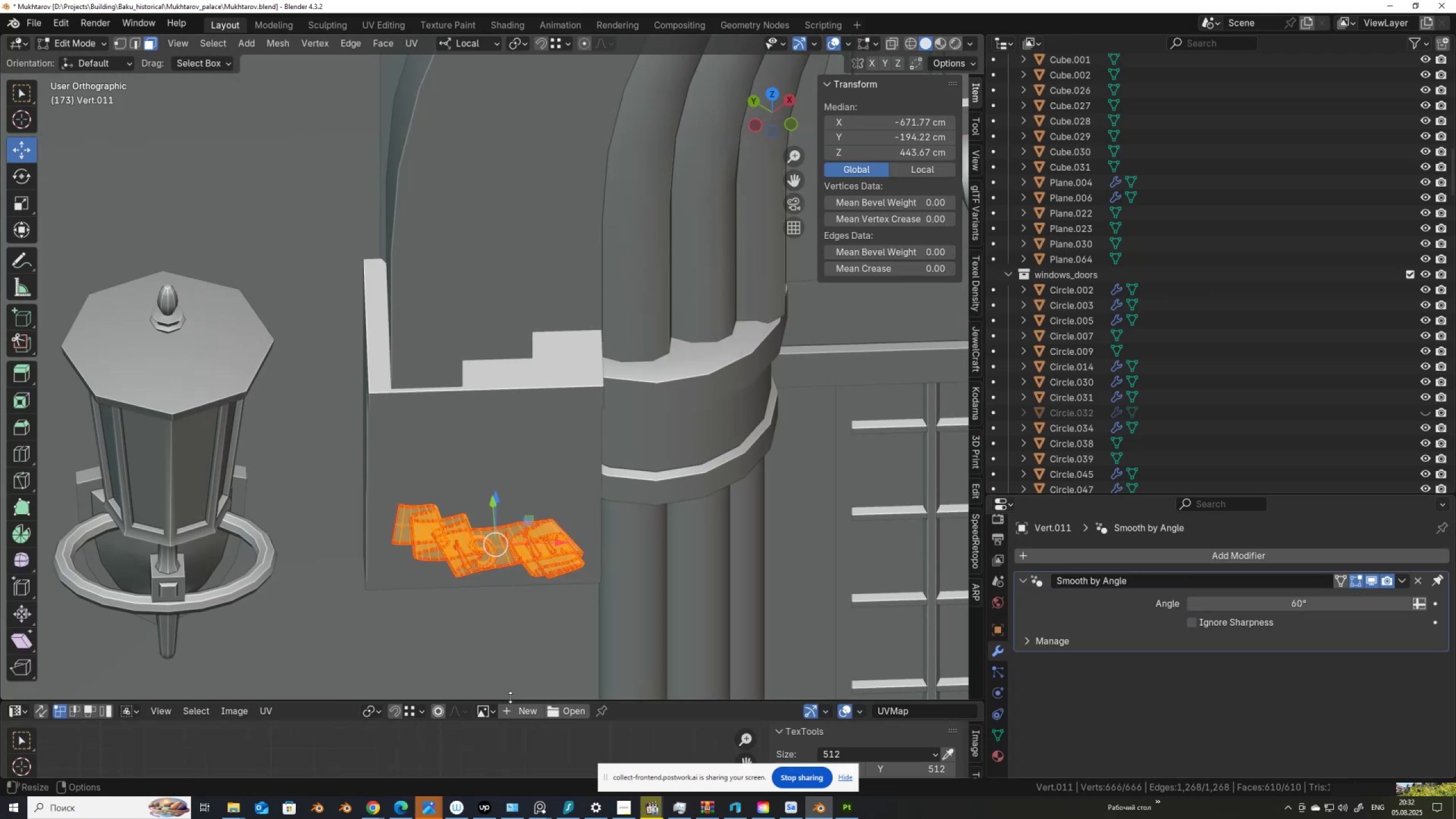 
left_click_drag(start_coordinate=[510, 700], to_coordinate=[624, 291])
 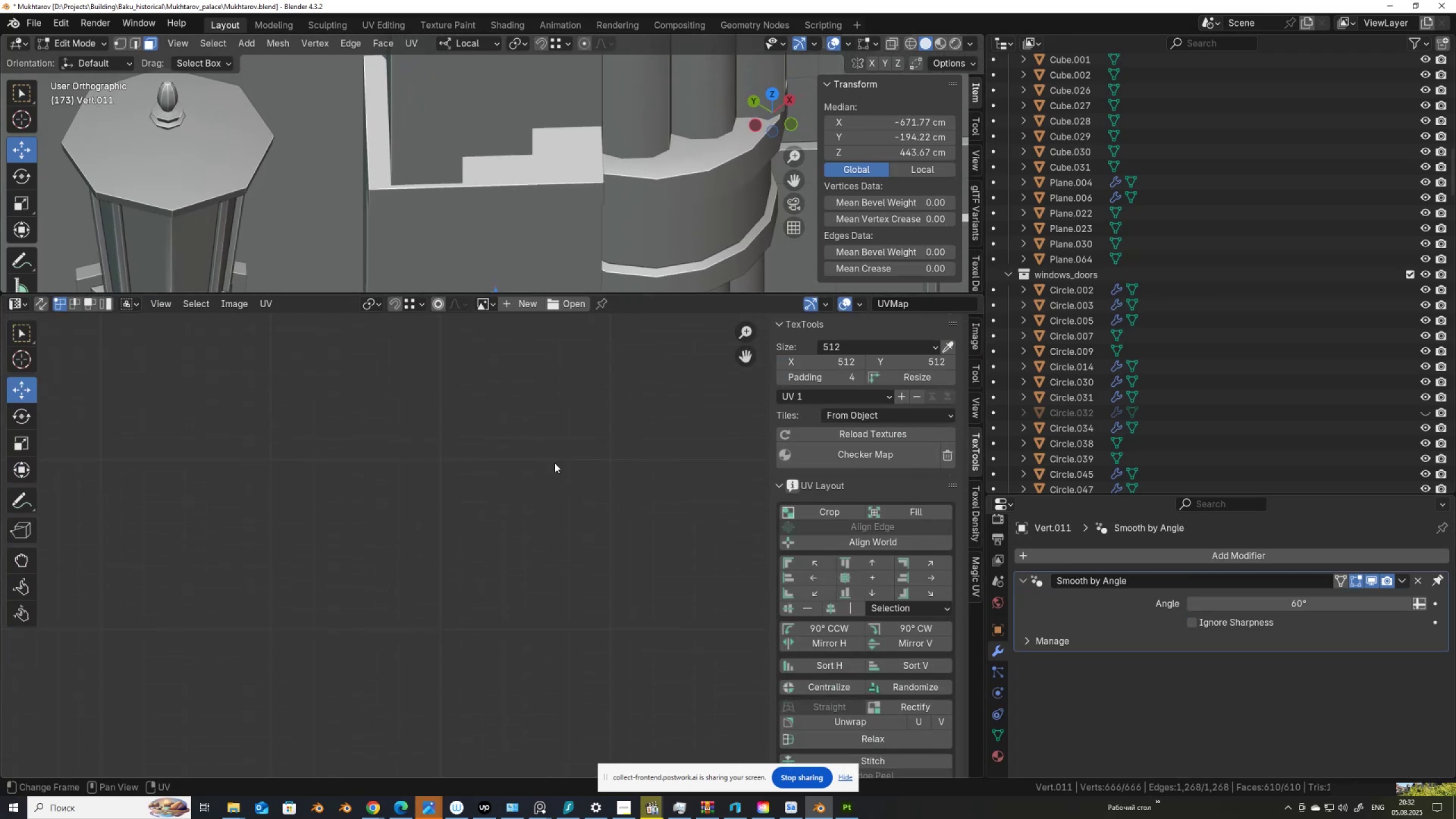 
scroll: coordinate [519, 519], scroll_direction: down, amount: 7.0
 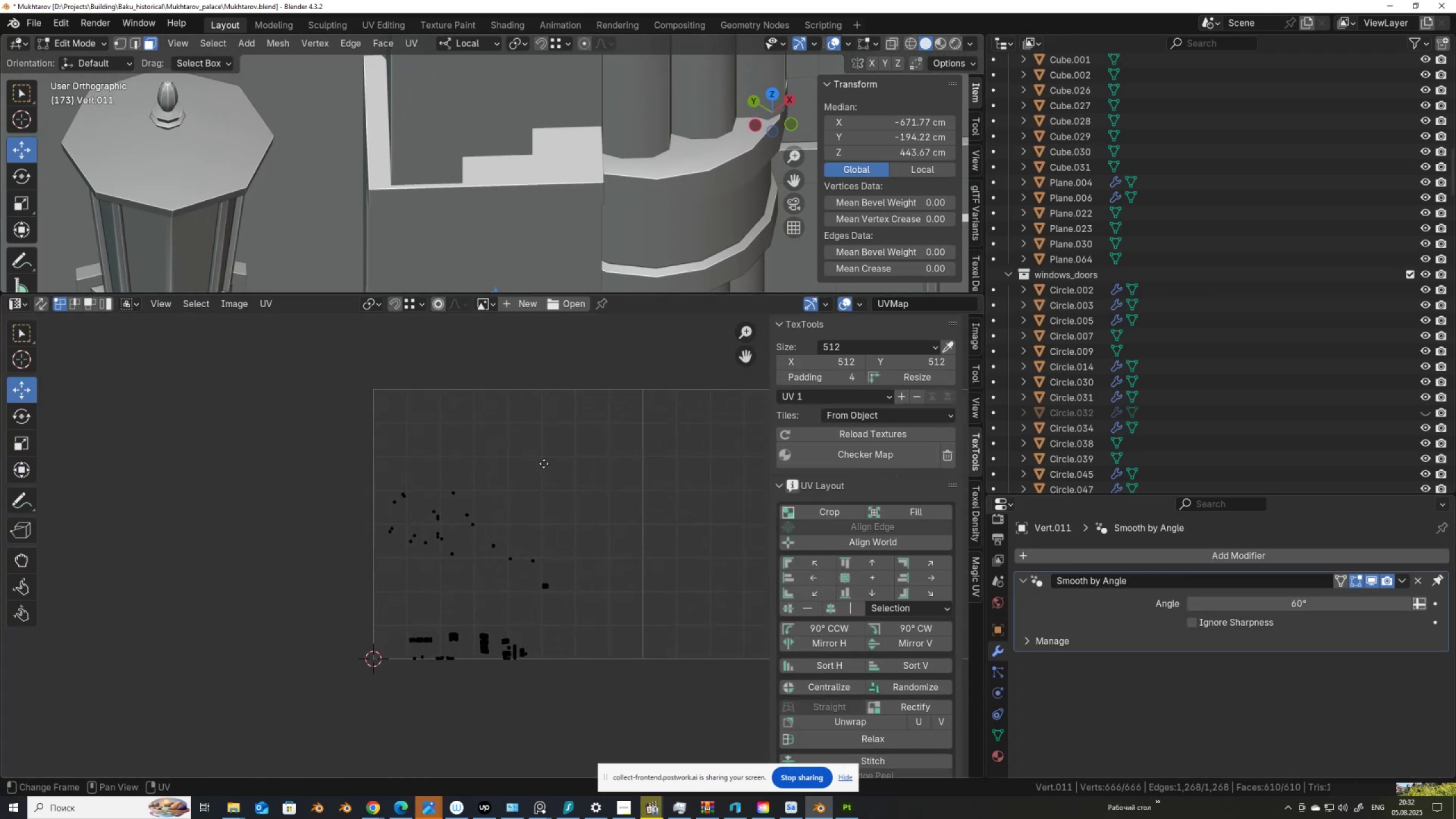 
scroll: coordinate [583, 424], scroll_direction: up, amount: 3.0
 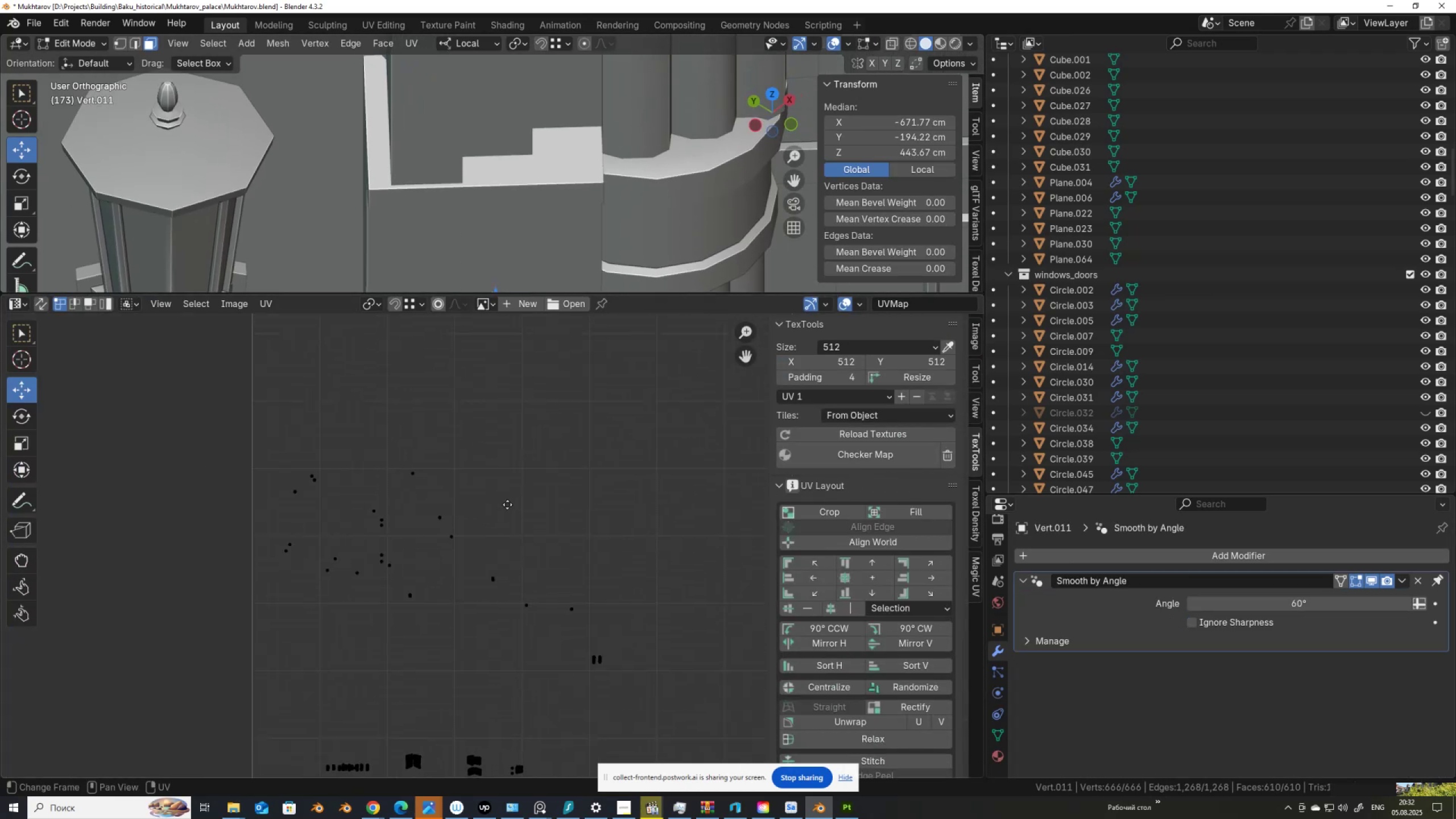 
scroll: coordinate [595, 195], scroll_direction: down, amount: 6.0
 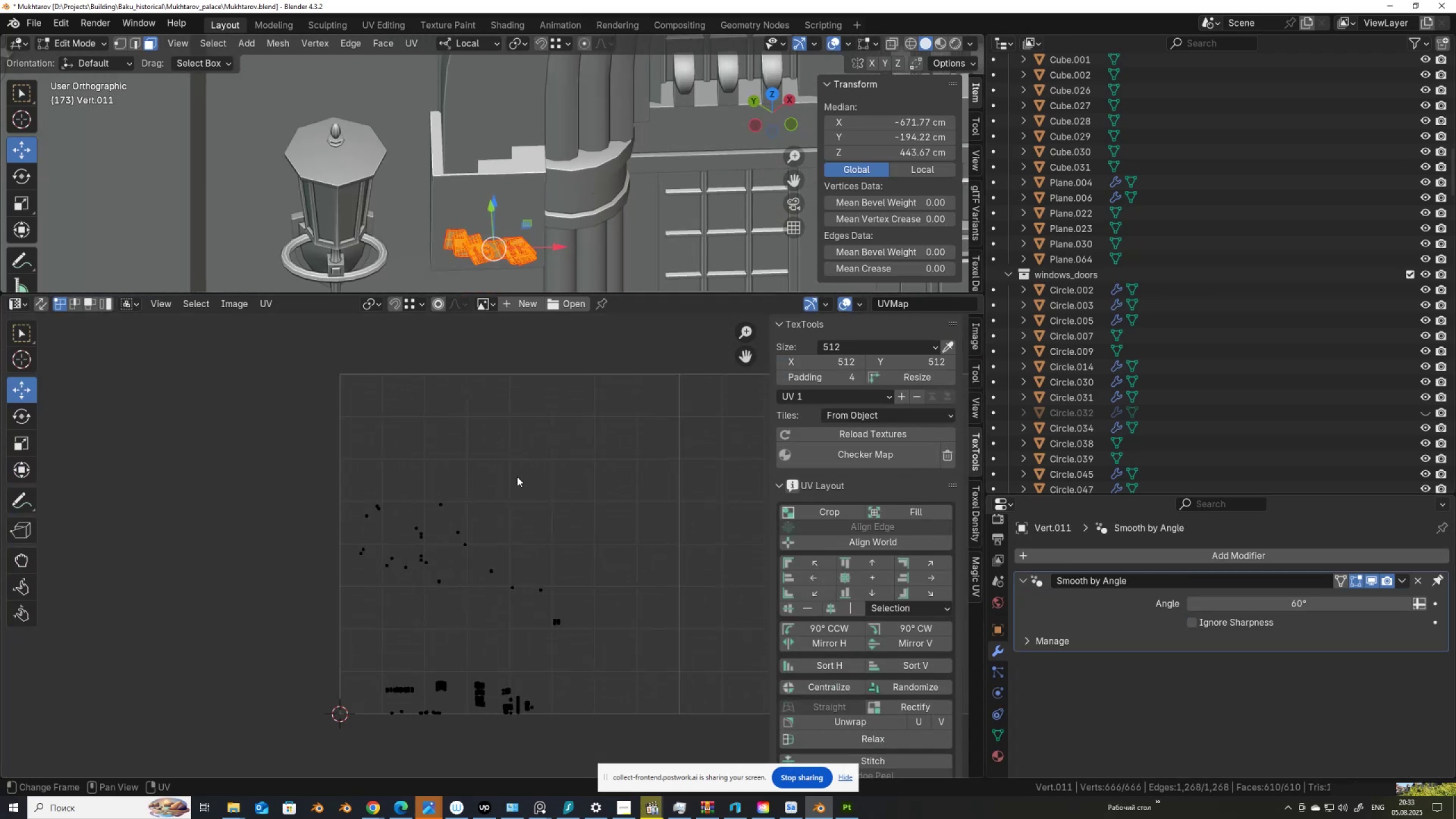 
scroll: coordinate [519, 267], scroll_direction: up, amount: 6.0
 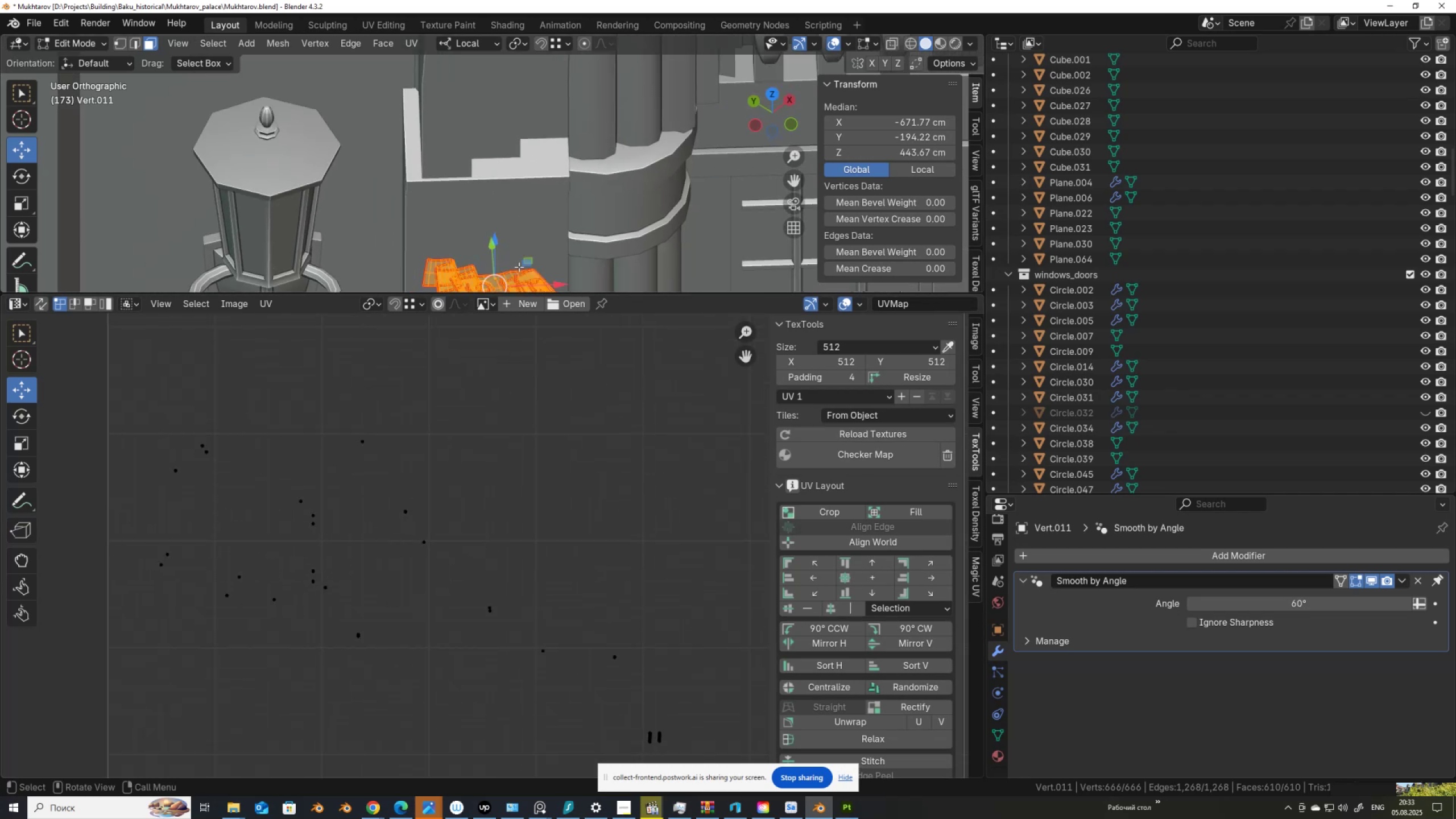 
hold_key(key=ShiftLeft, duration=0.64)
 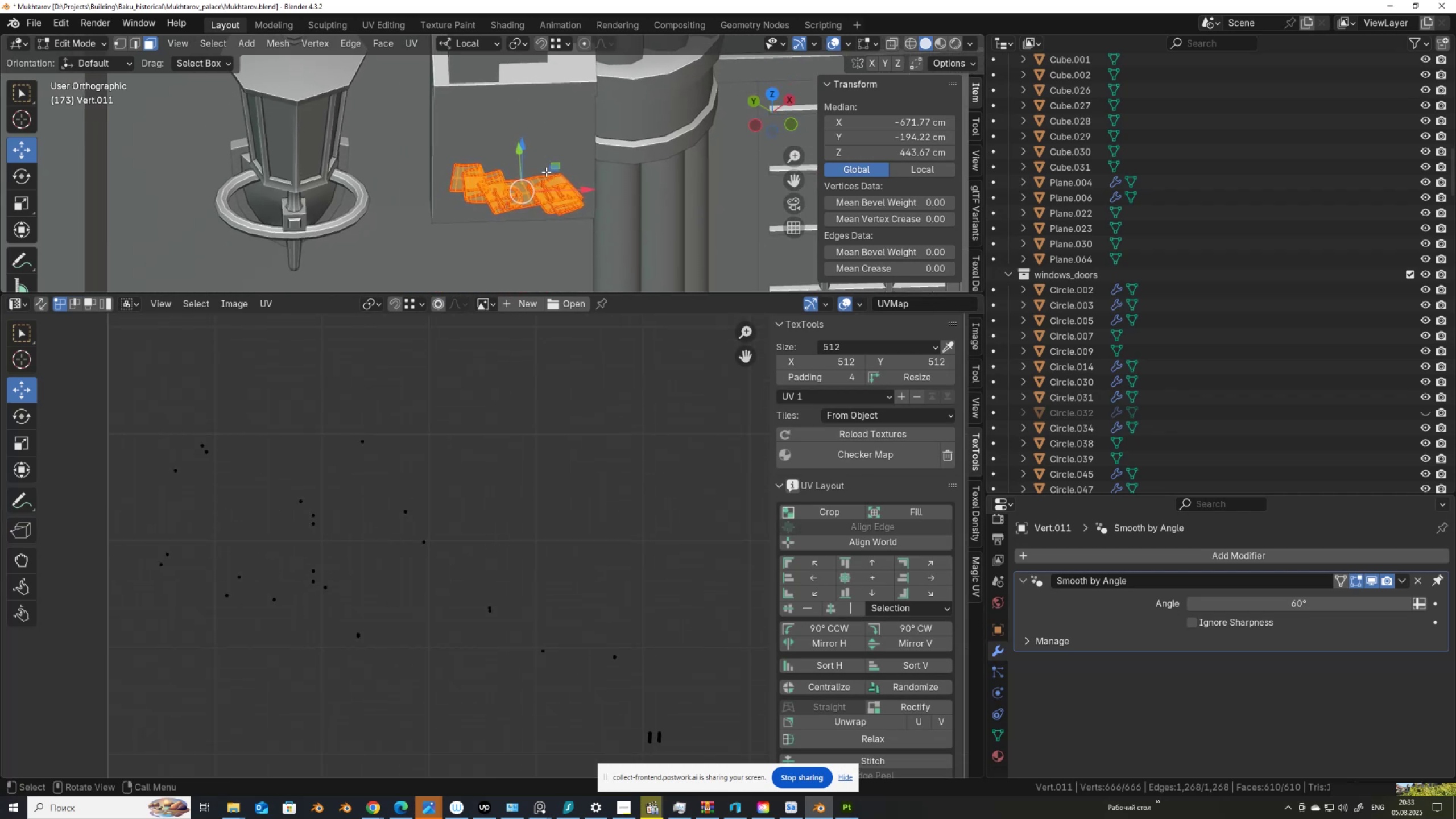 
scroll: coordinate [513, 231], scroll_direction: up, amount: 3.0
 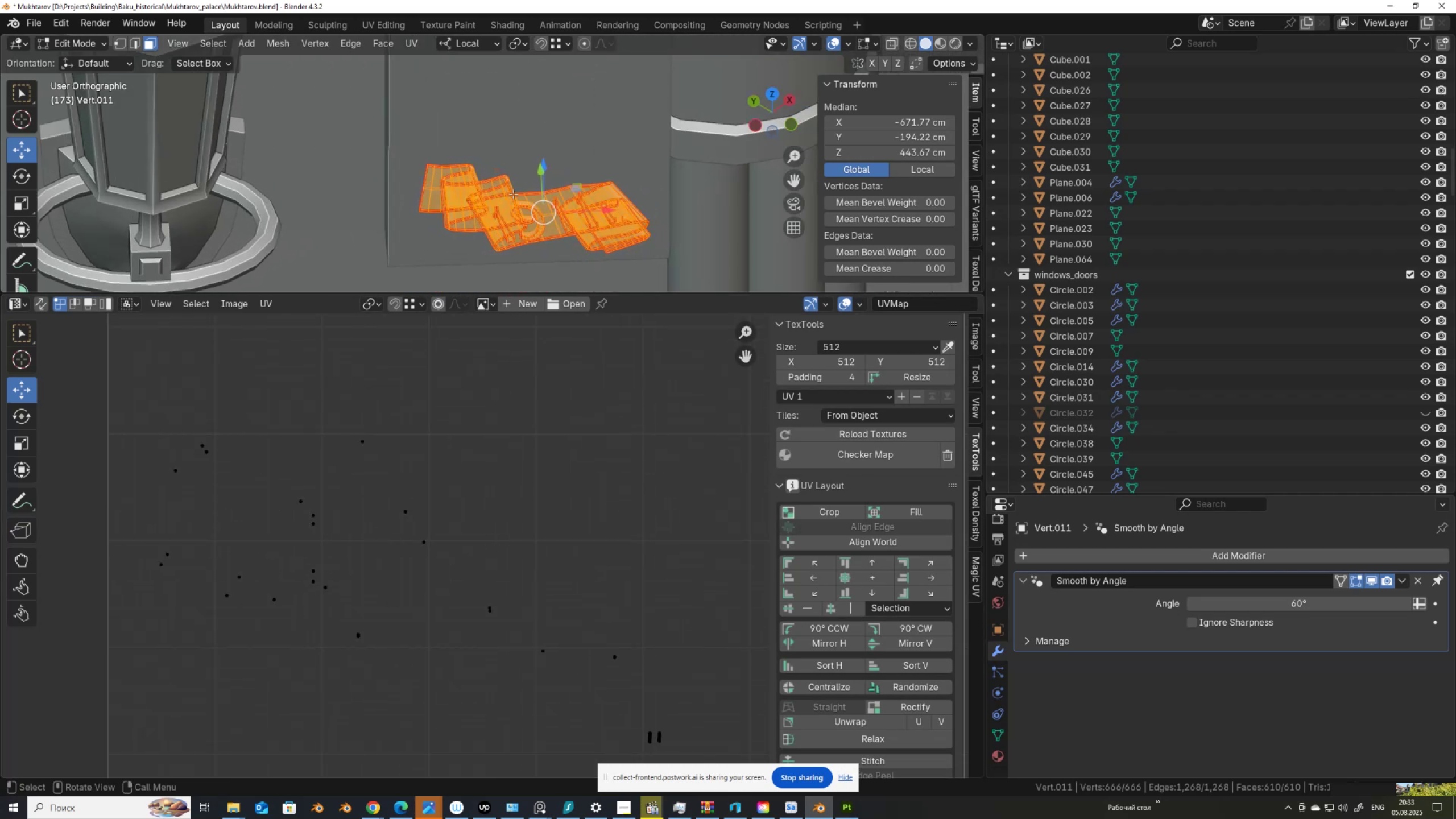 
key(L)
 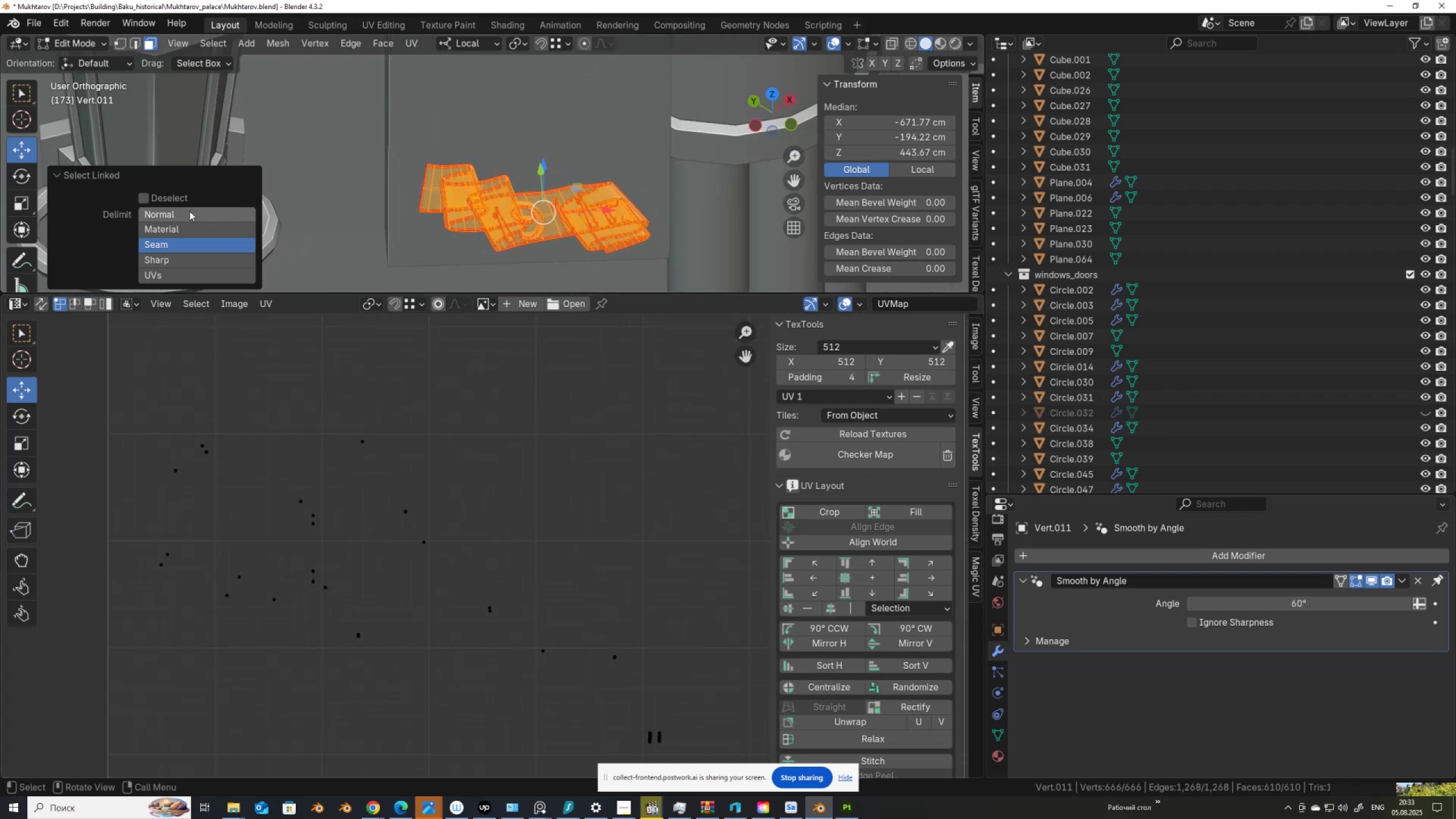 
left_click([151, 191])
 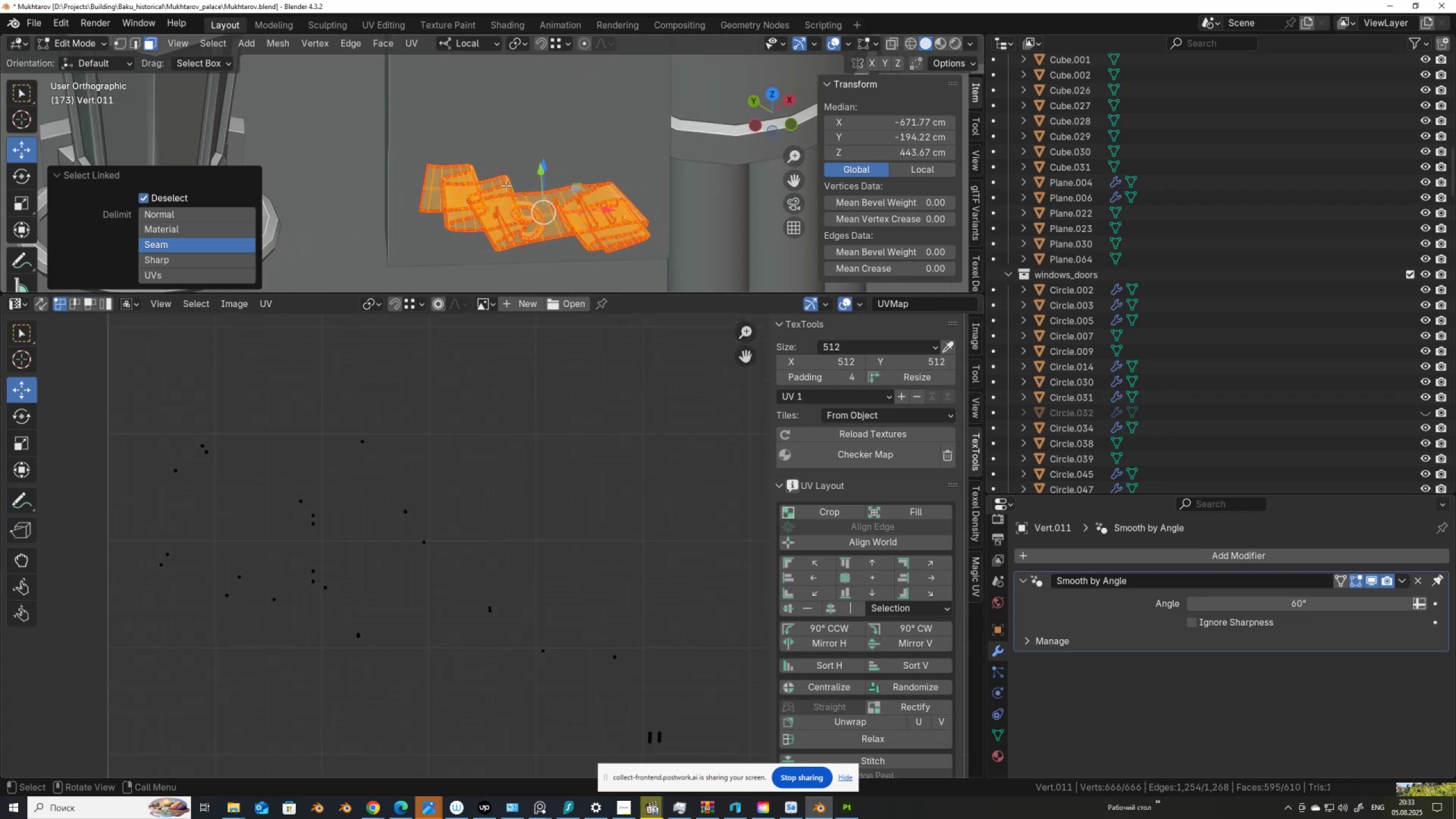 
key(L)
 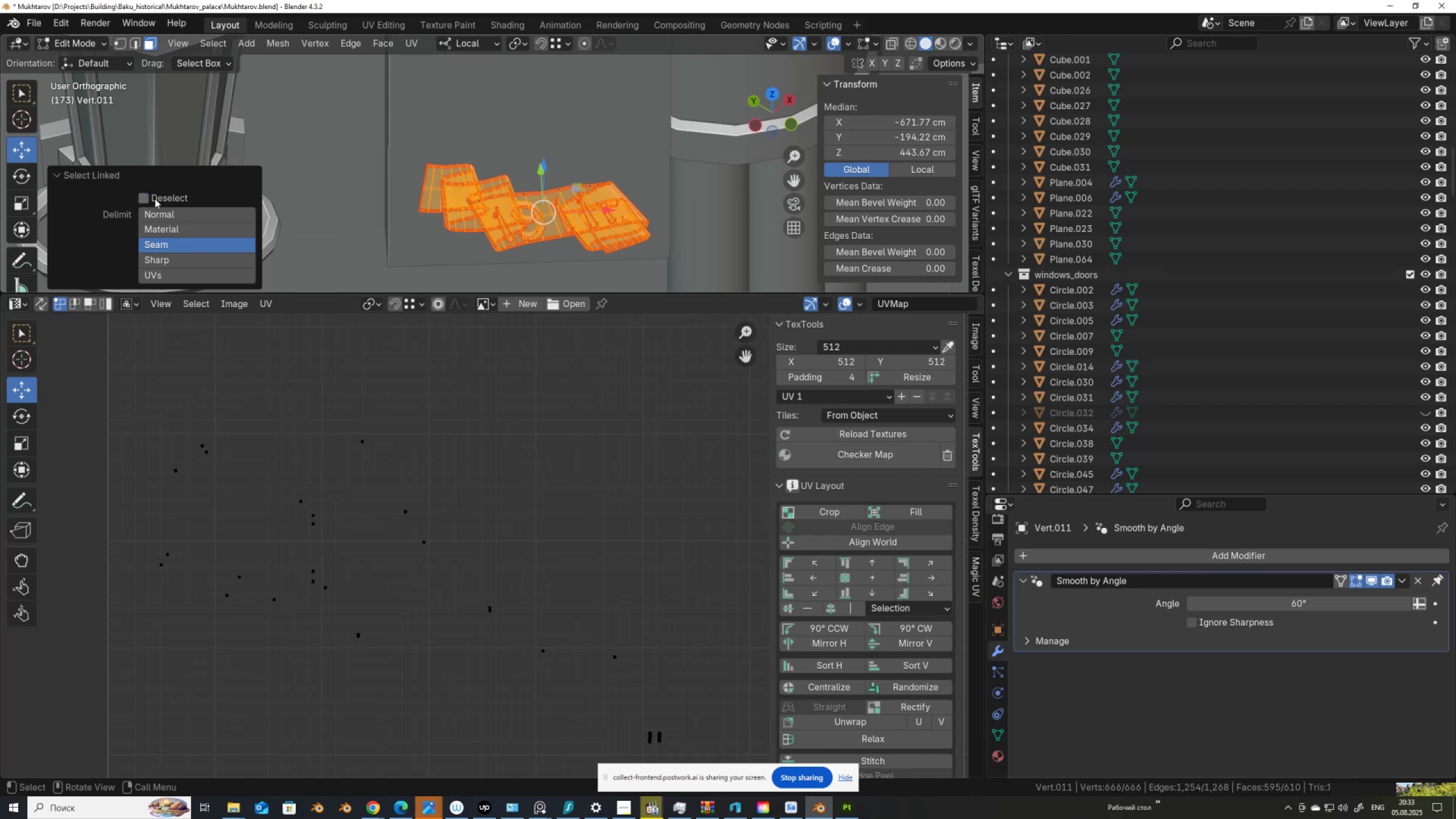 
left_click([143, 198])
 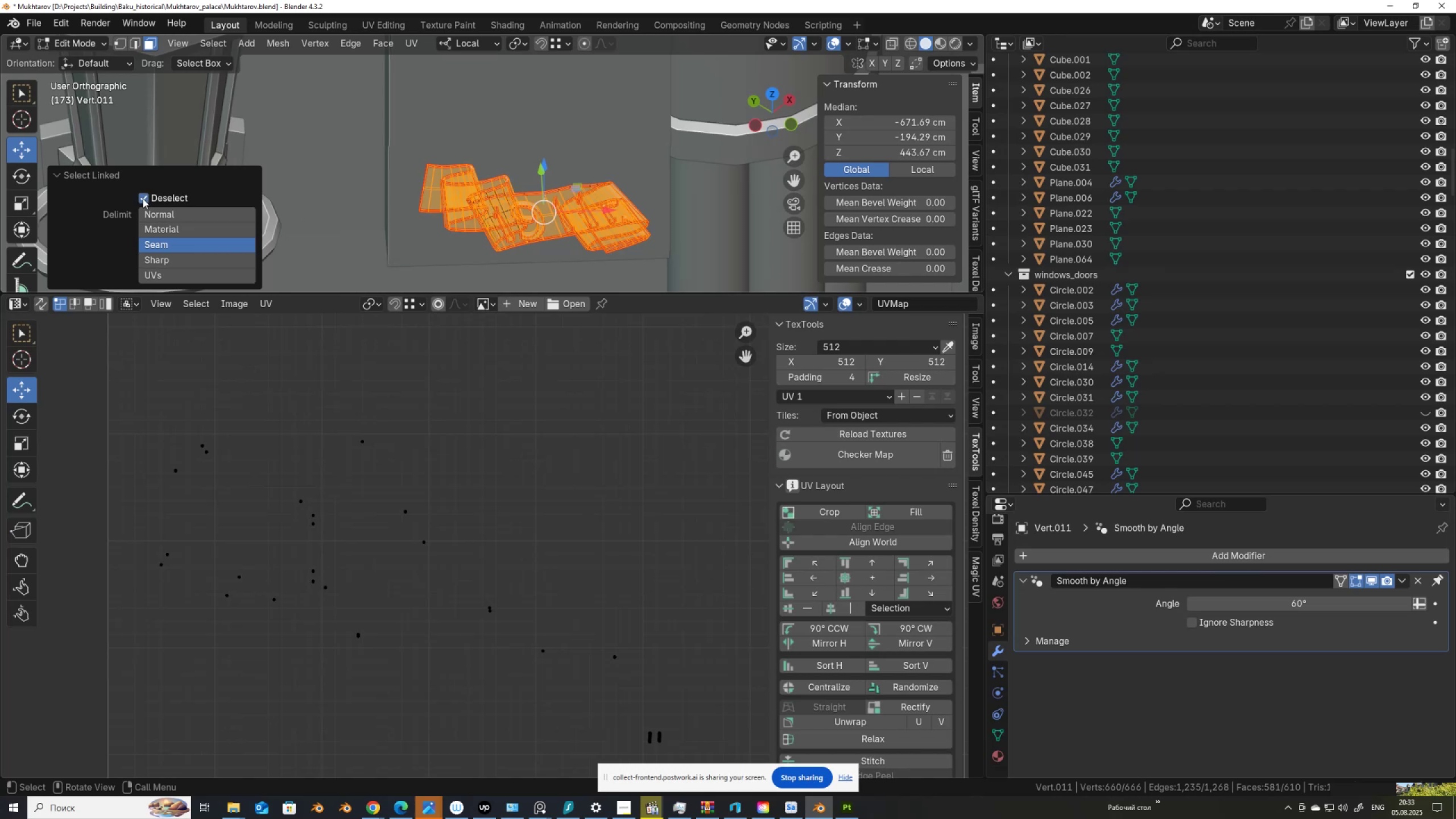 
scroll: coordinate [540, 186], scroll_direction: up, amount: 4.0
 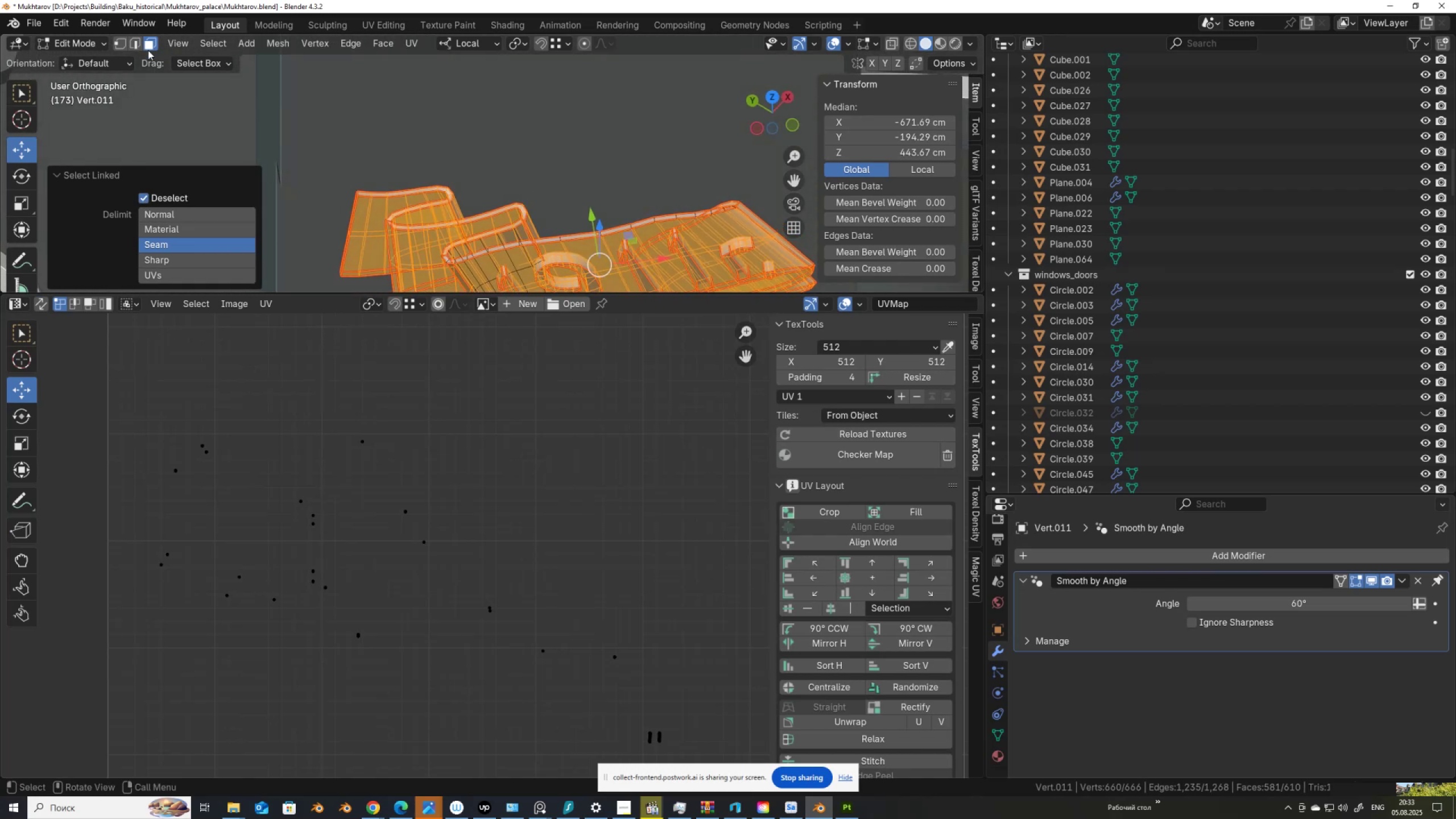 
left_click([126, 44])
 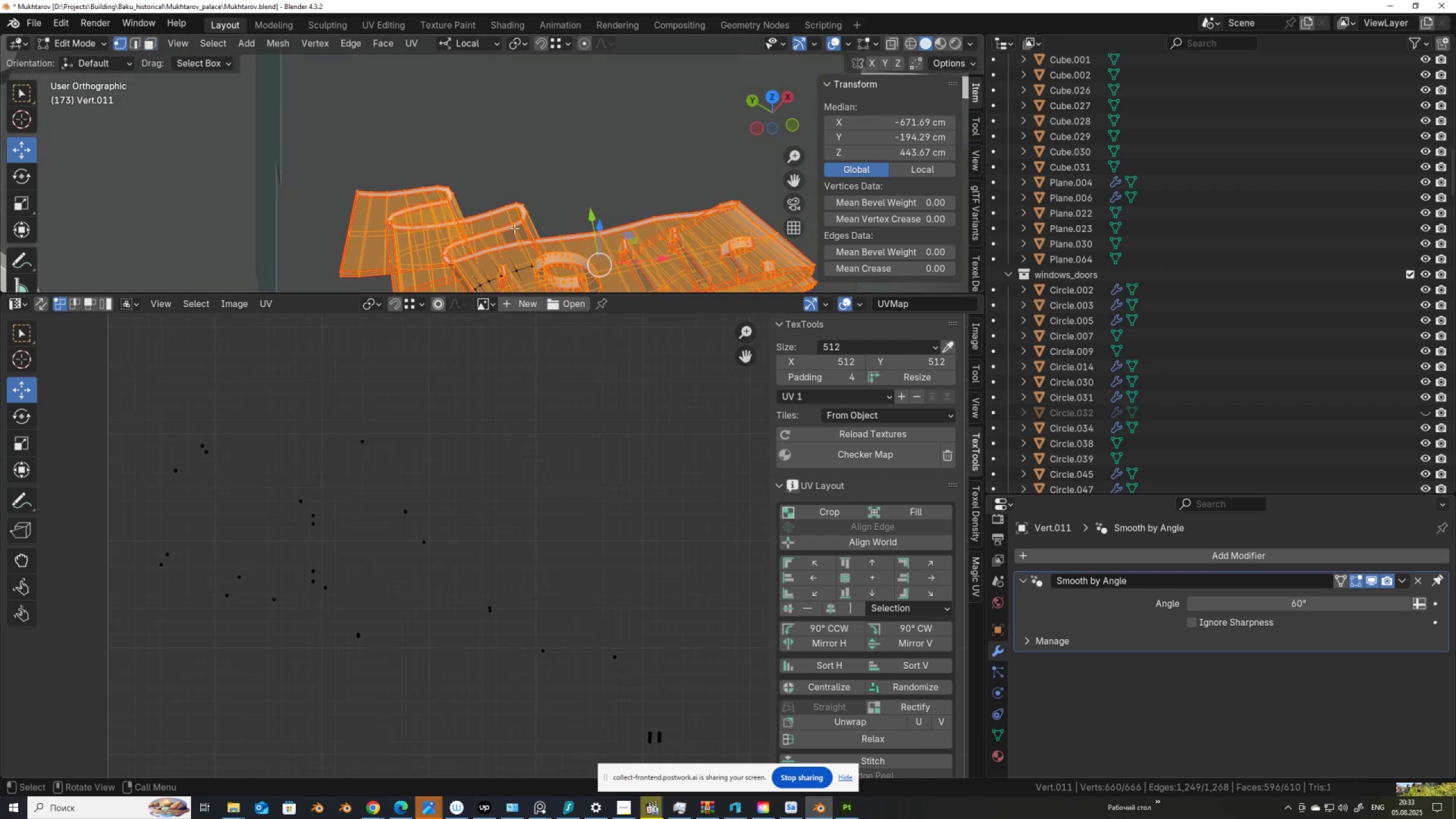 
key(L)
 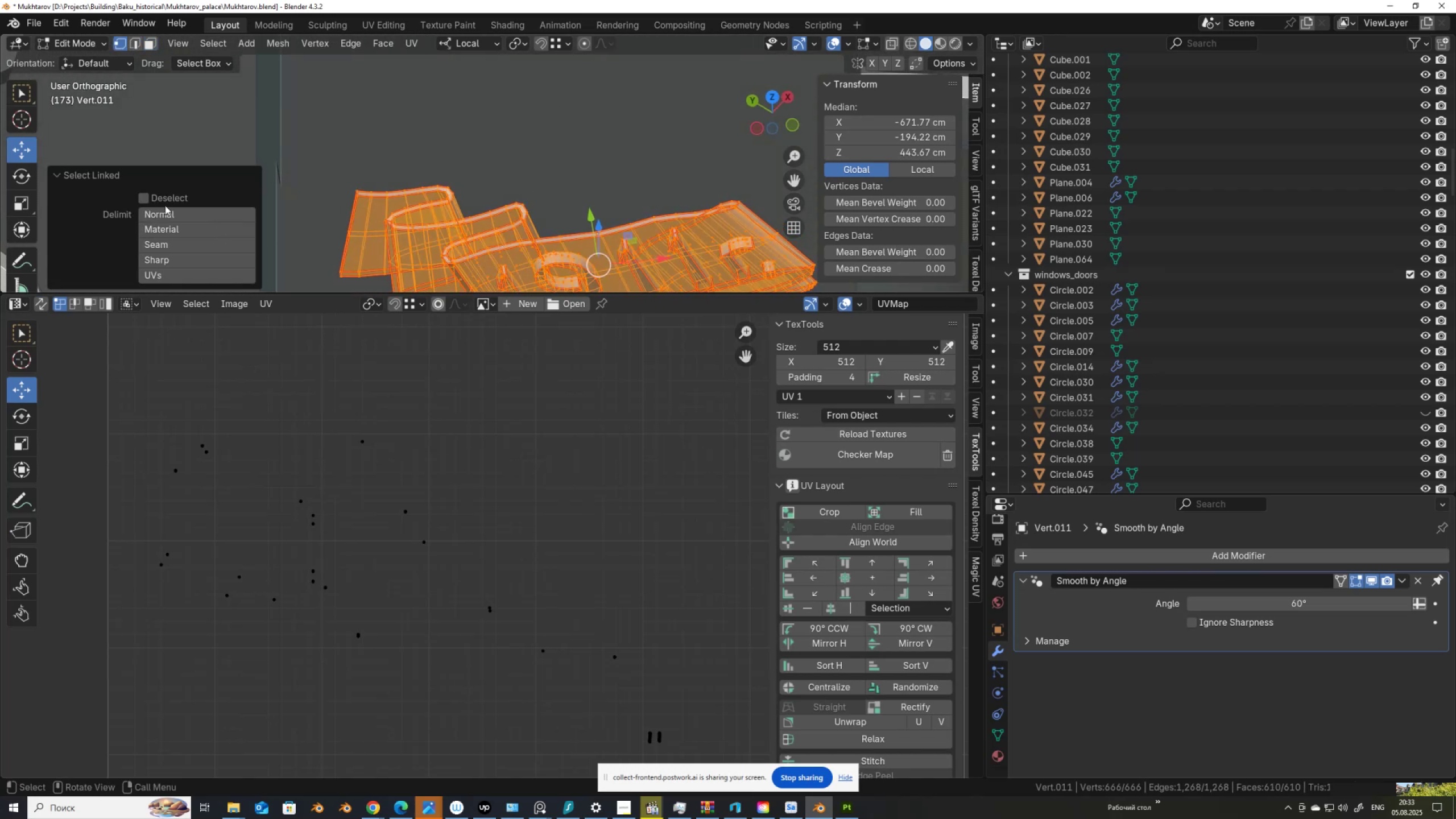 
left_click([144, 197])
 